 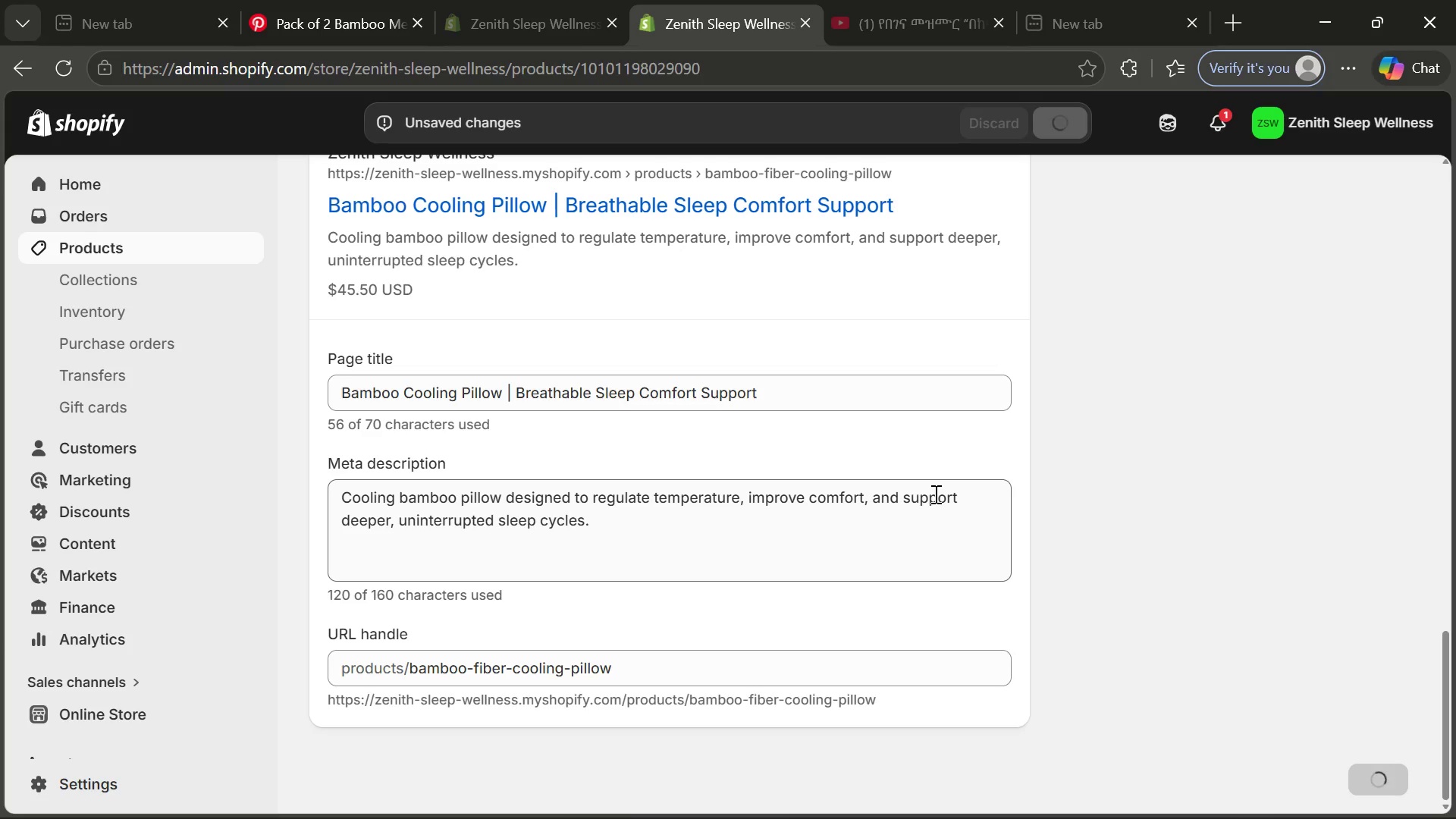 
left_click([165, 249])
 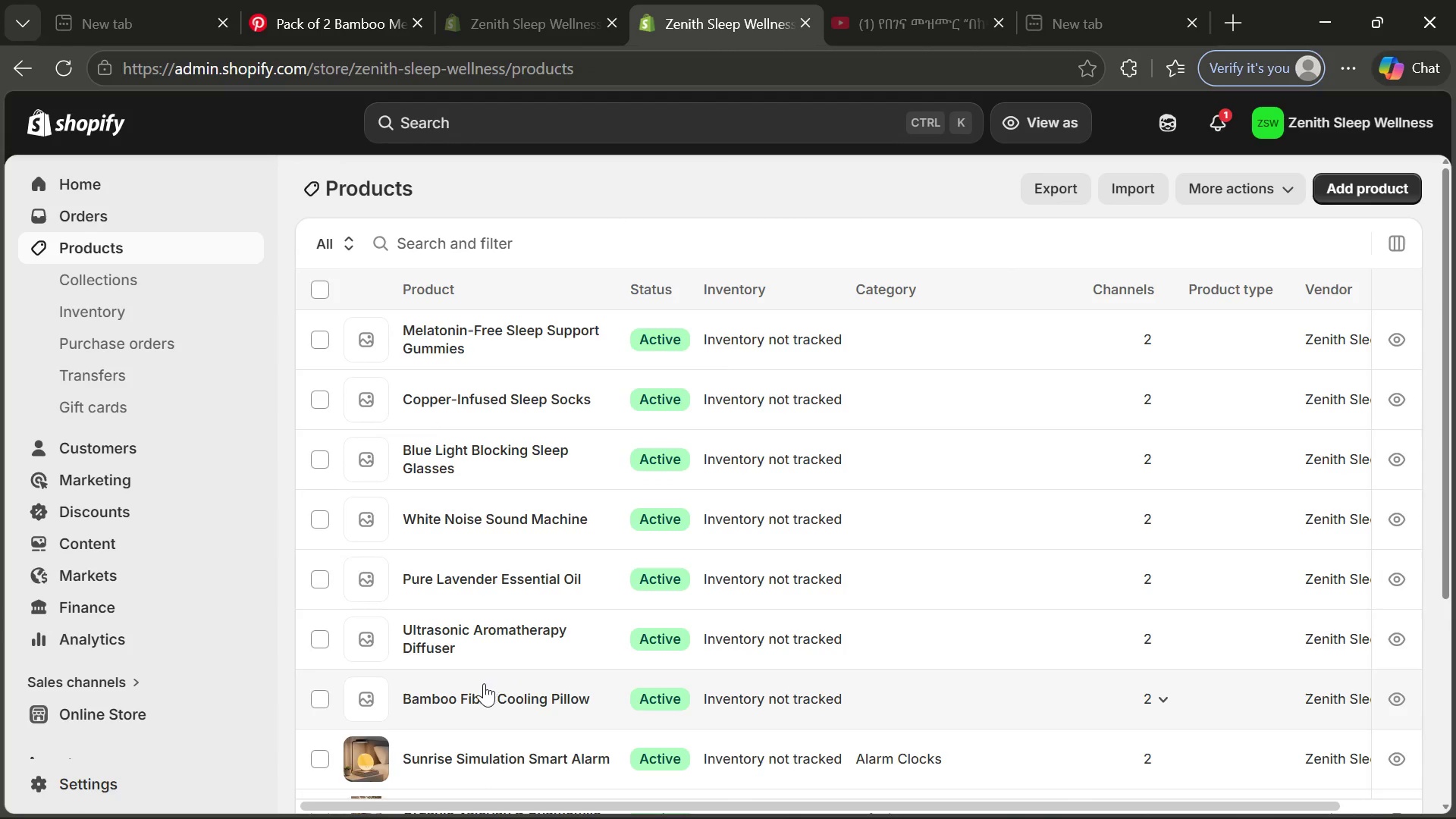 
wait(5.89)
 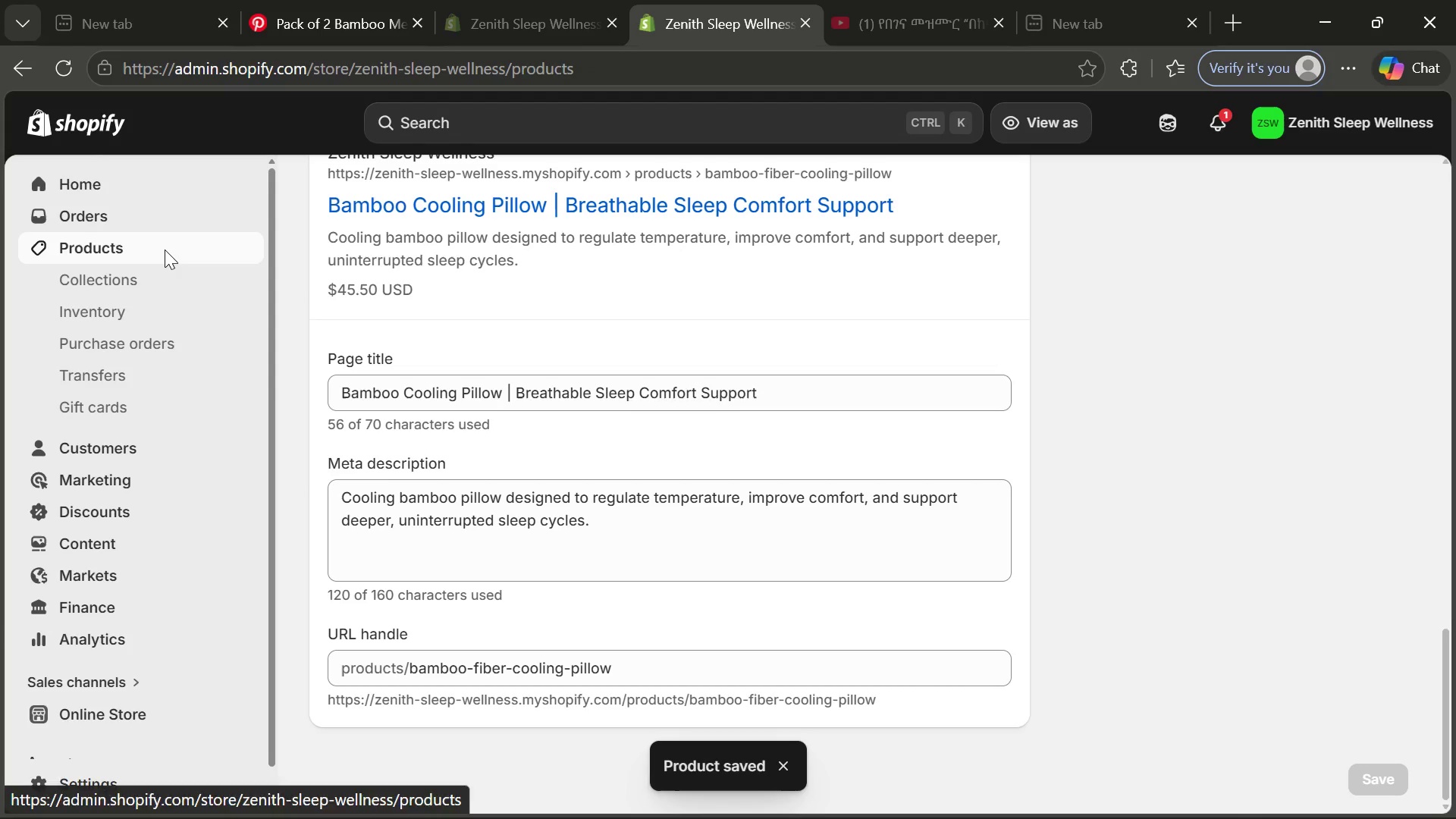 
left_click([482, 632])
 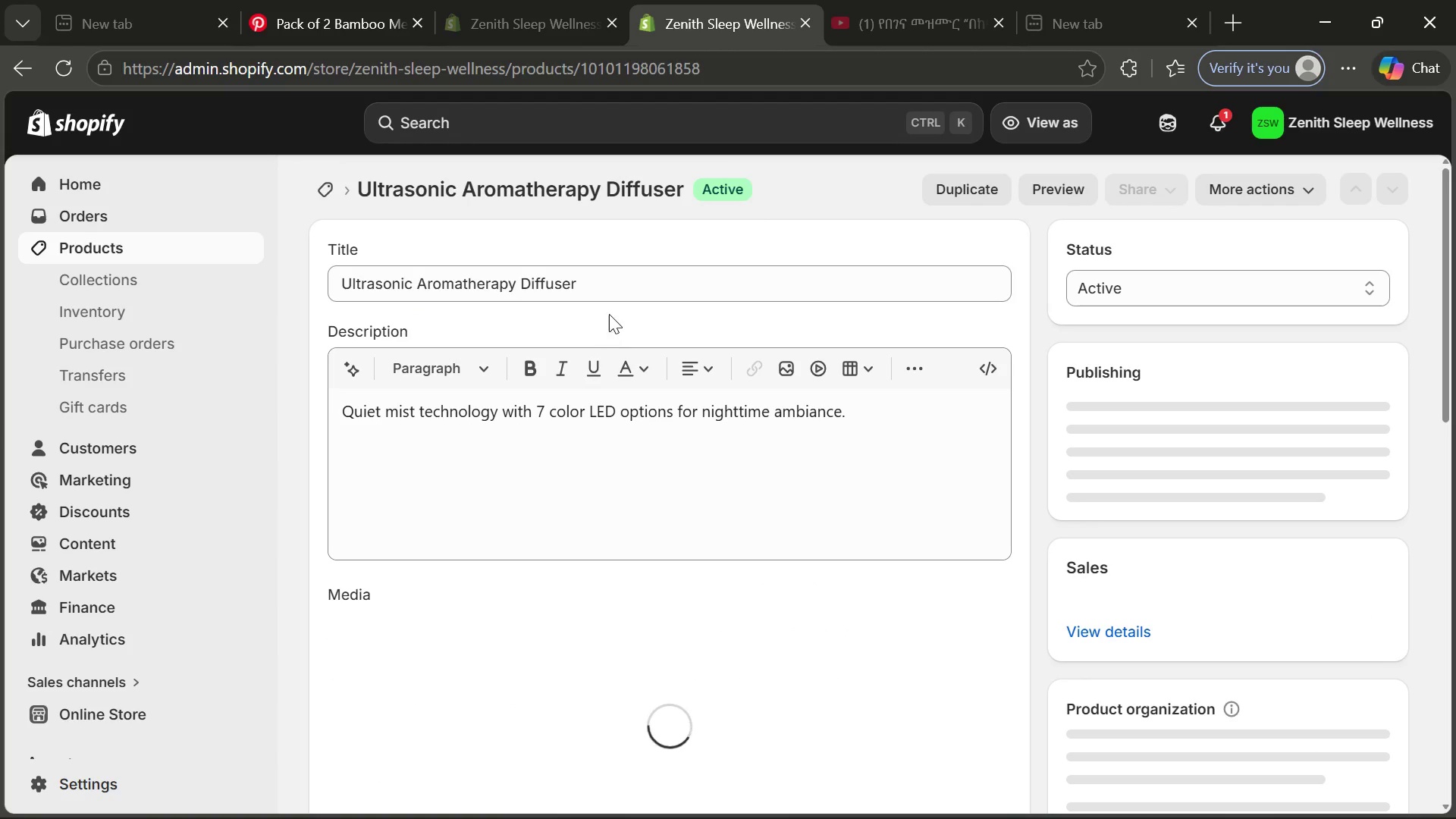 
left_click([610, 291])
 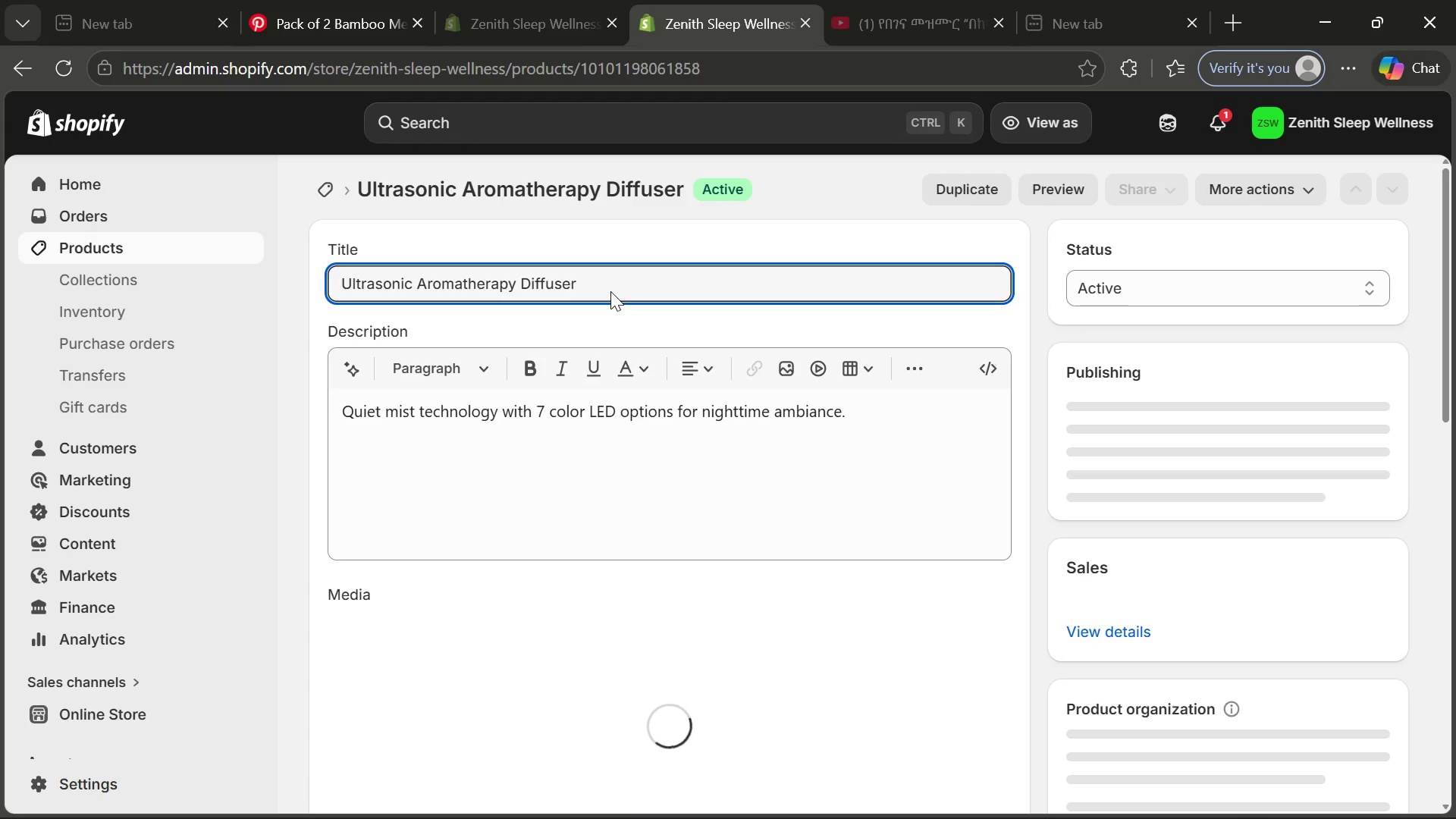 
wait(12.38)
 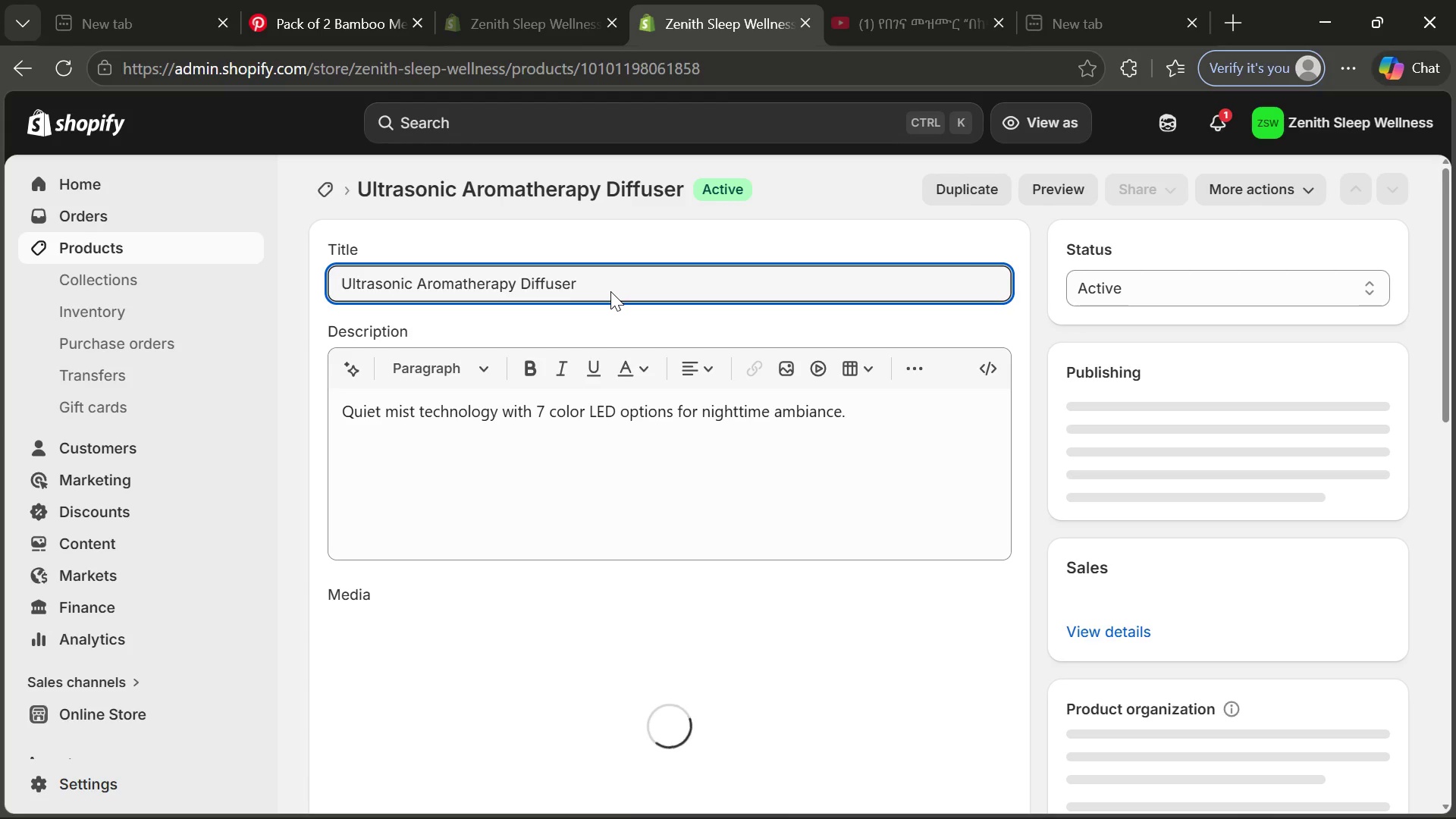 
left_click([519, 494])
 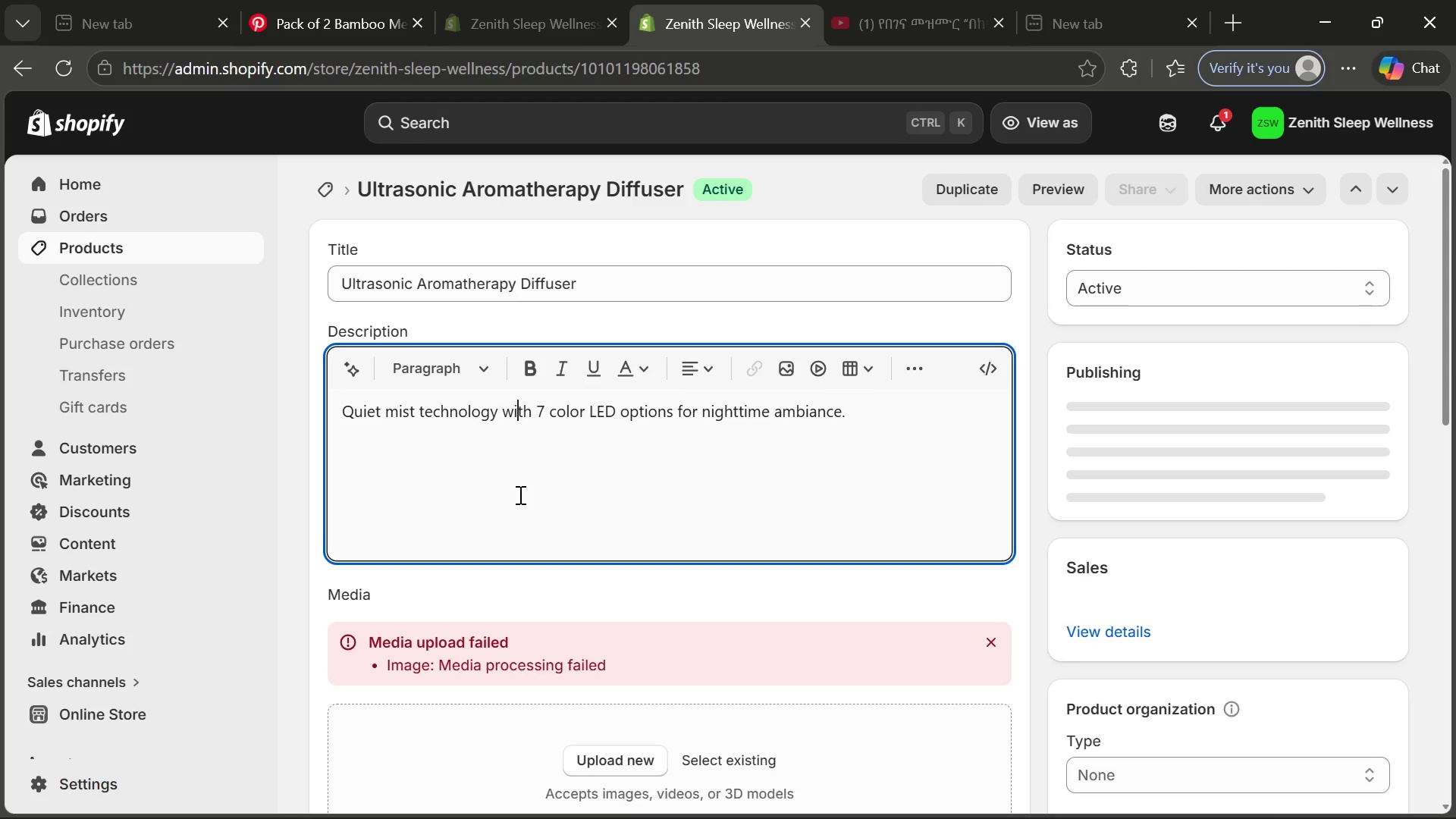 
key(Control+ControlLeft)
 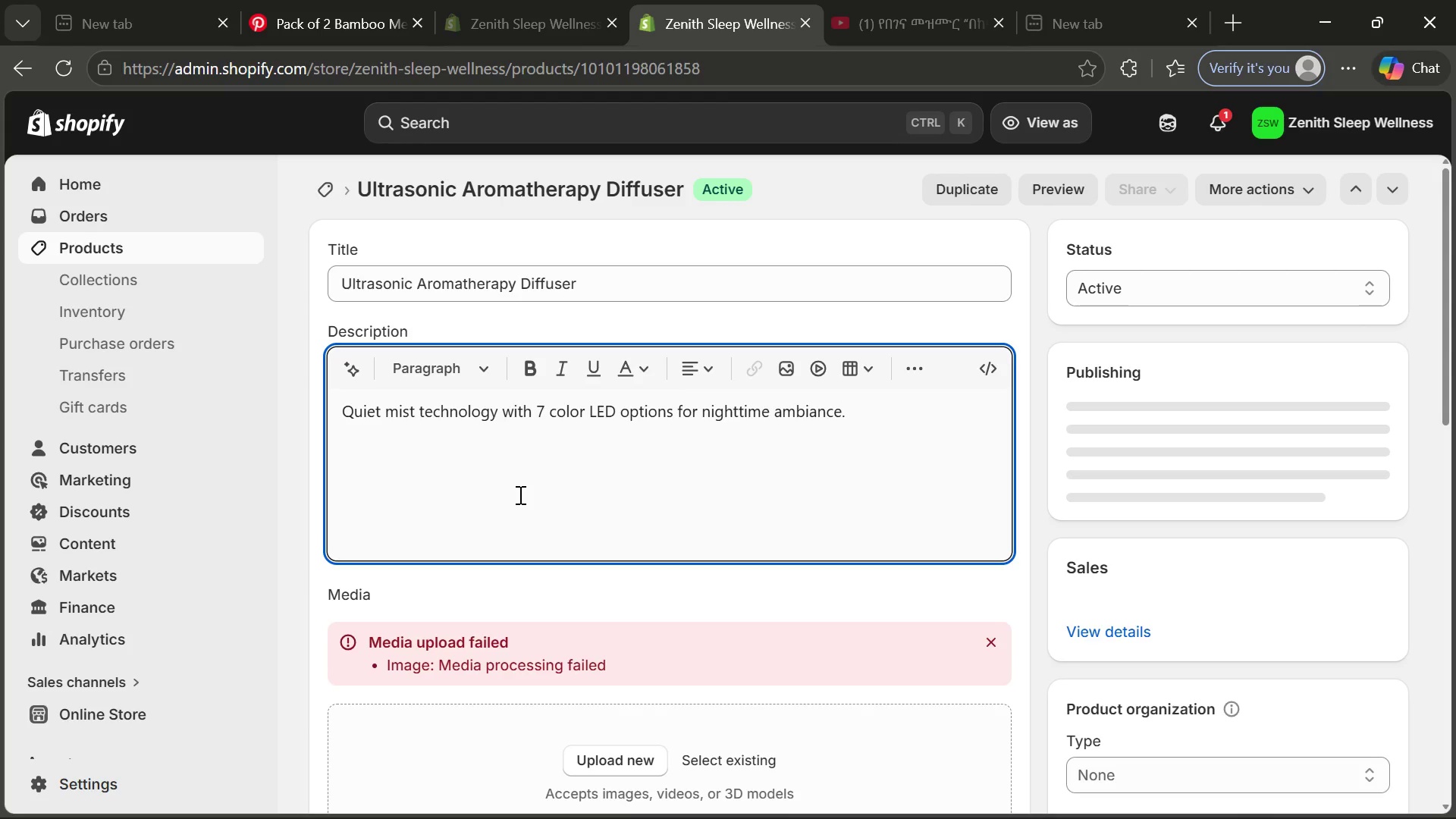 
key(Control+A)
 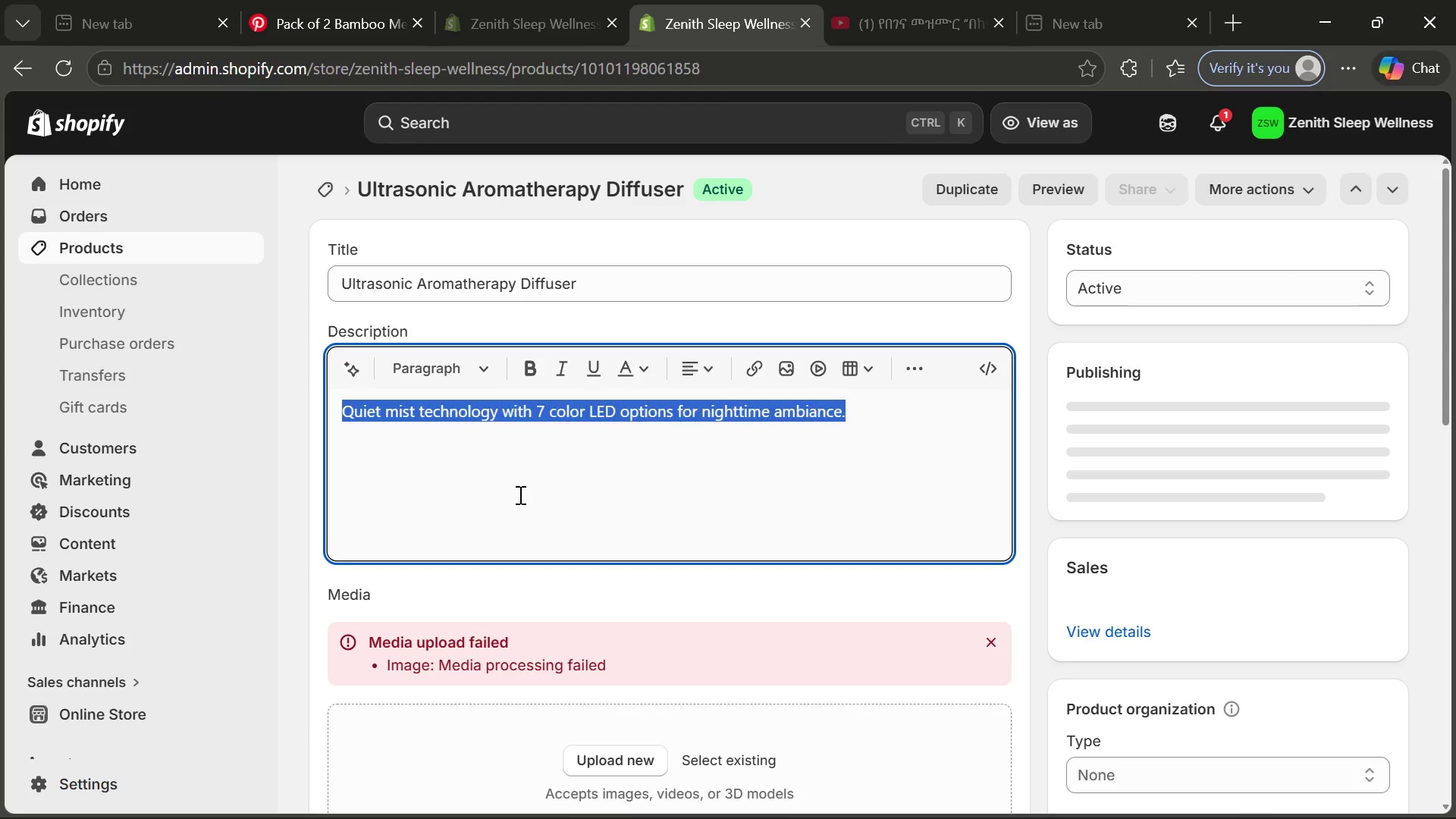 
key(Backspace)
 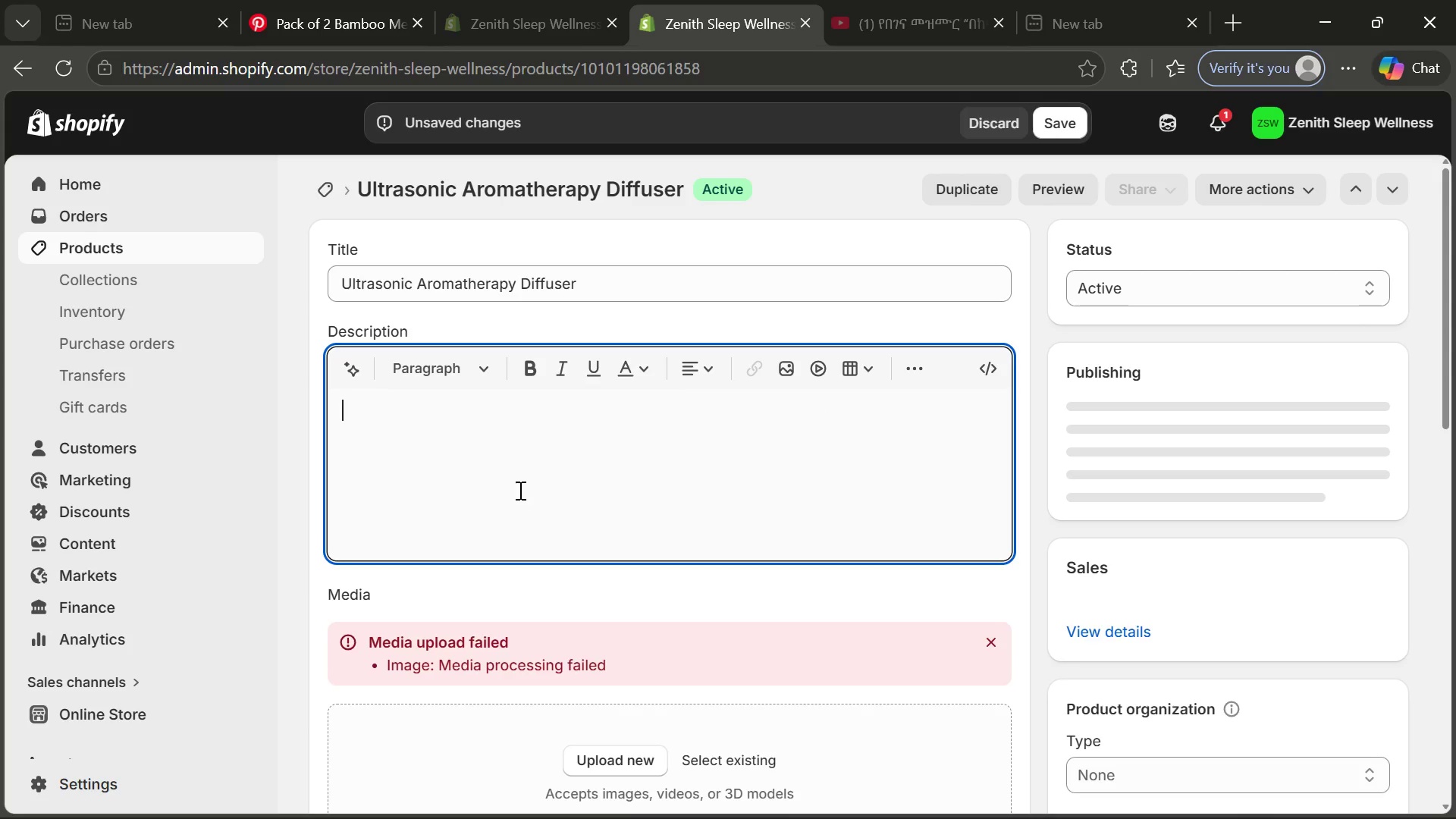 
left_click([521, 468])
 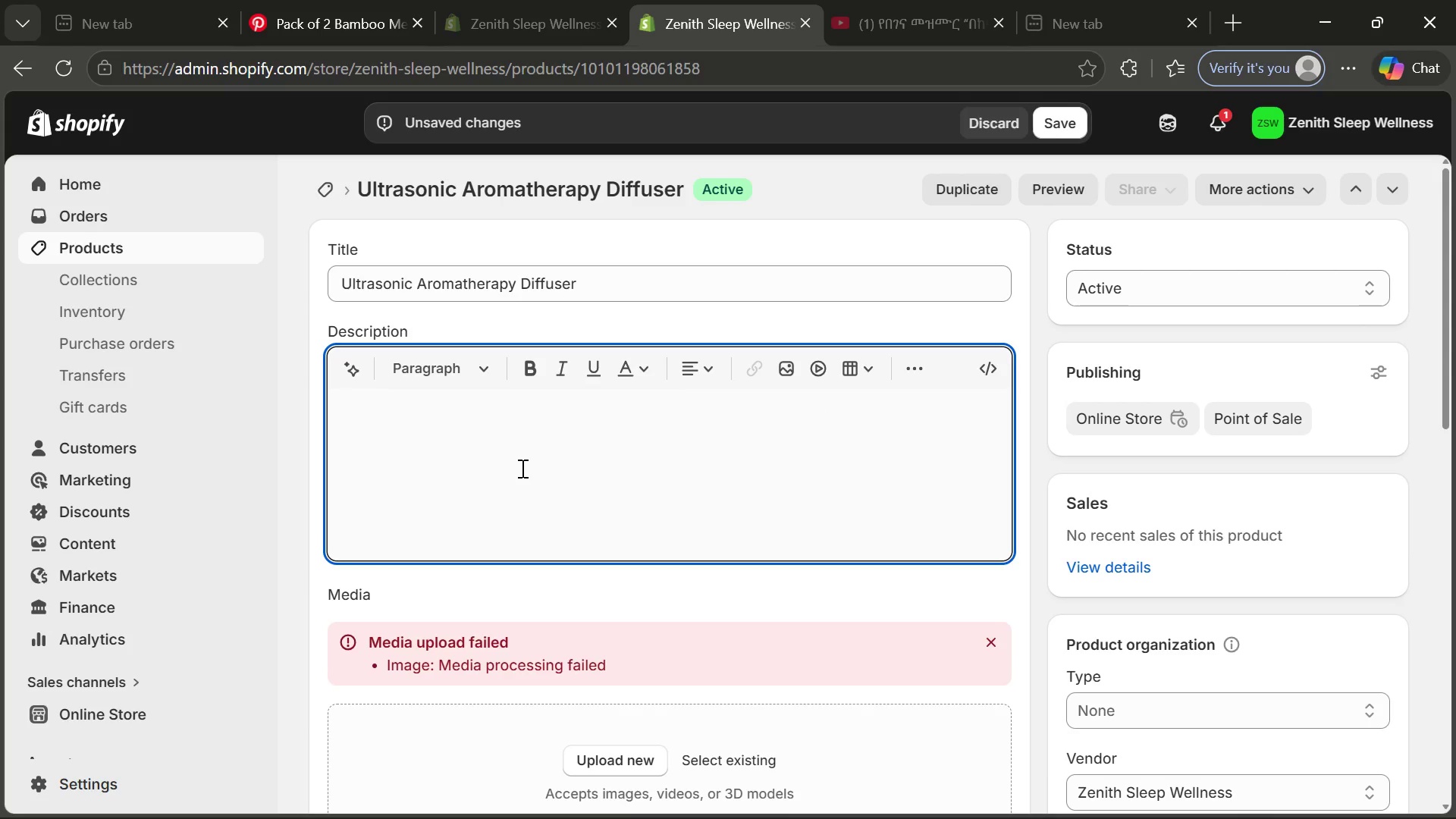 
left_click([521, 468])
 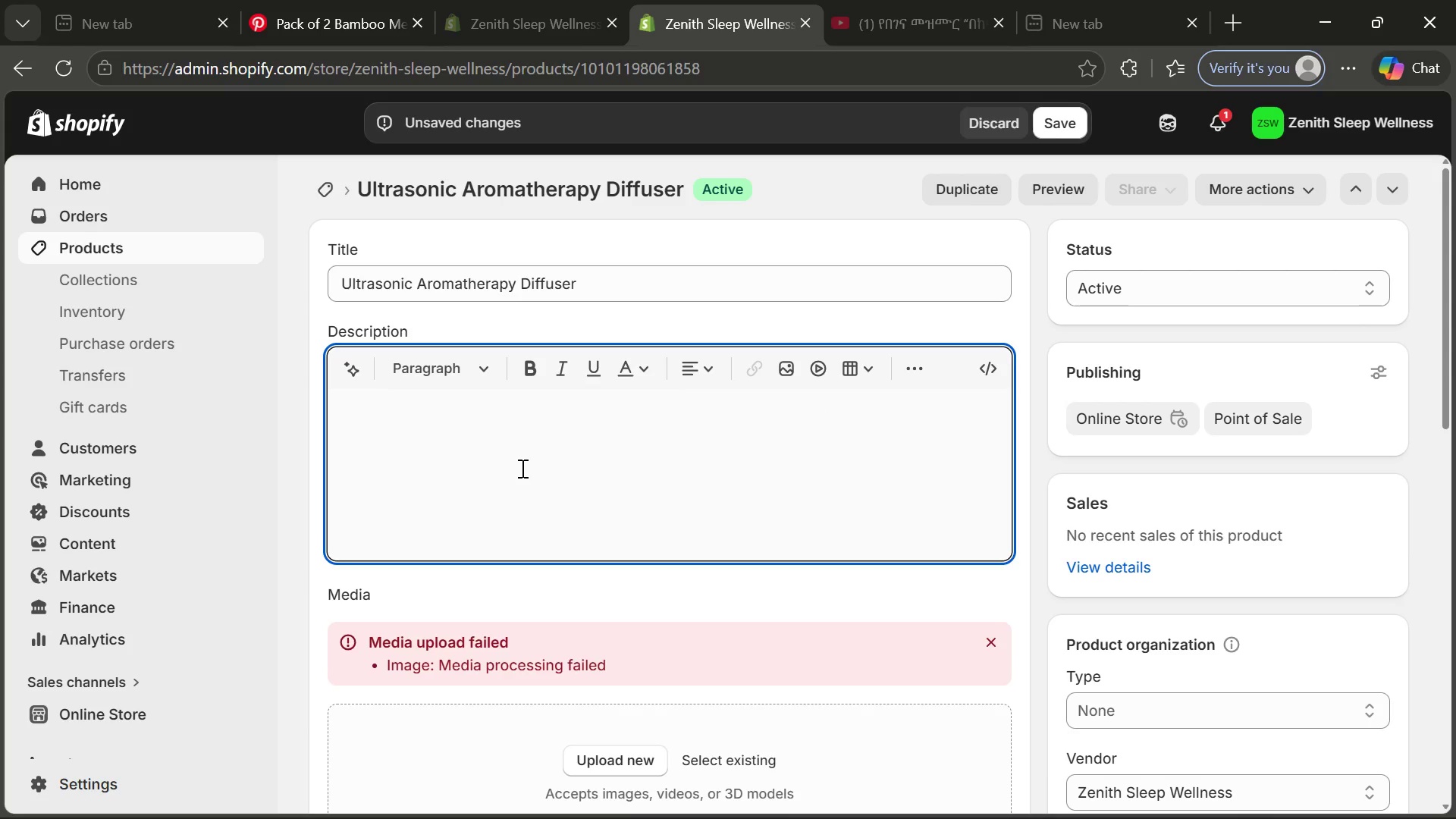 
type(&lt;h2)
 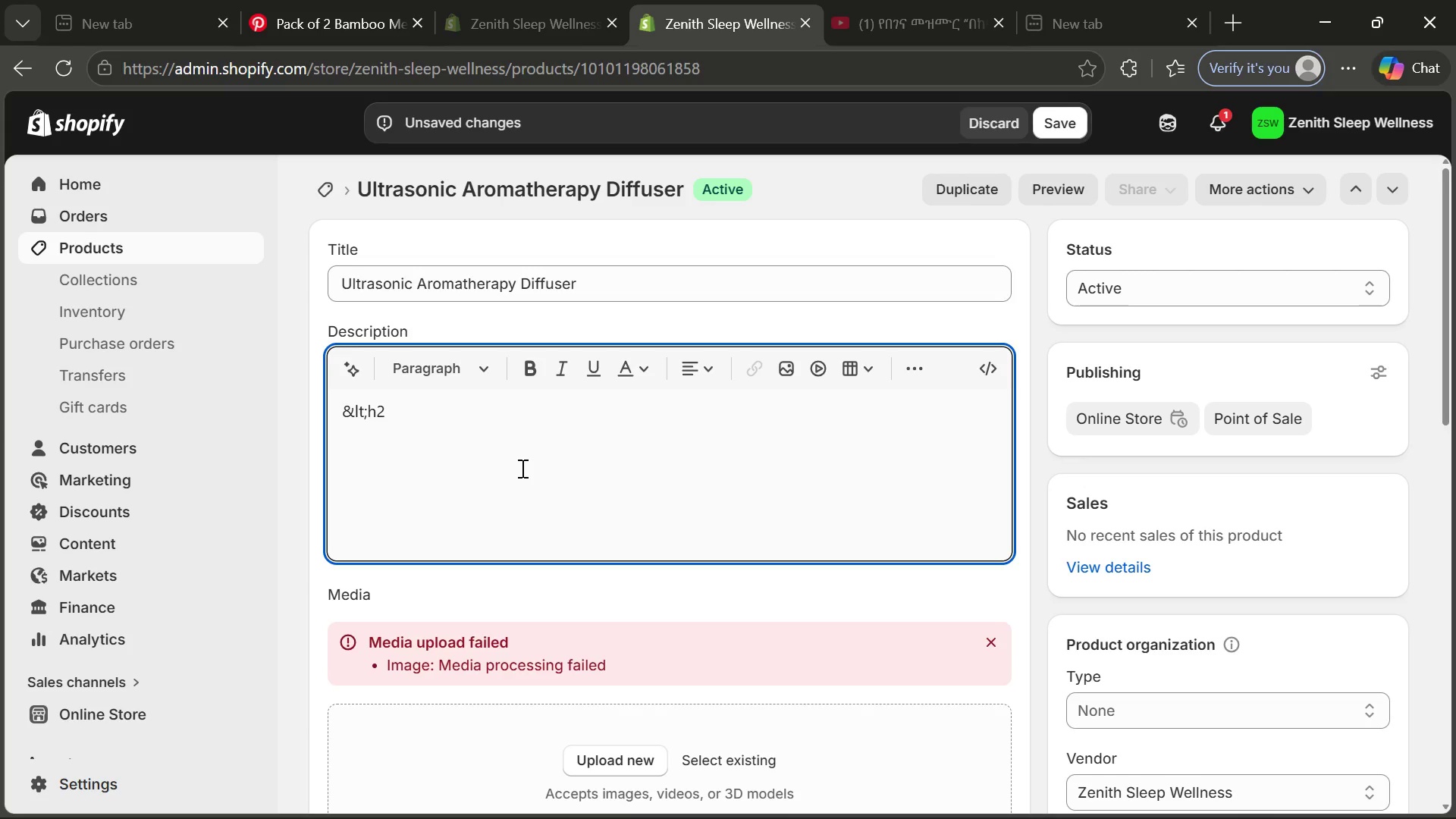 
hold_key(key=ShiftRight, duration=1.5)
 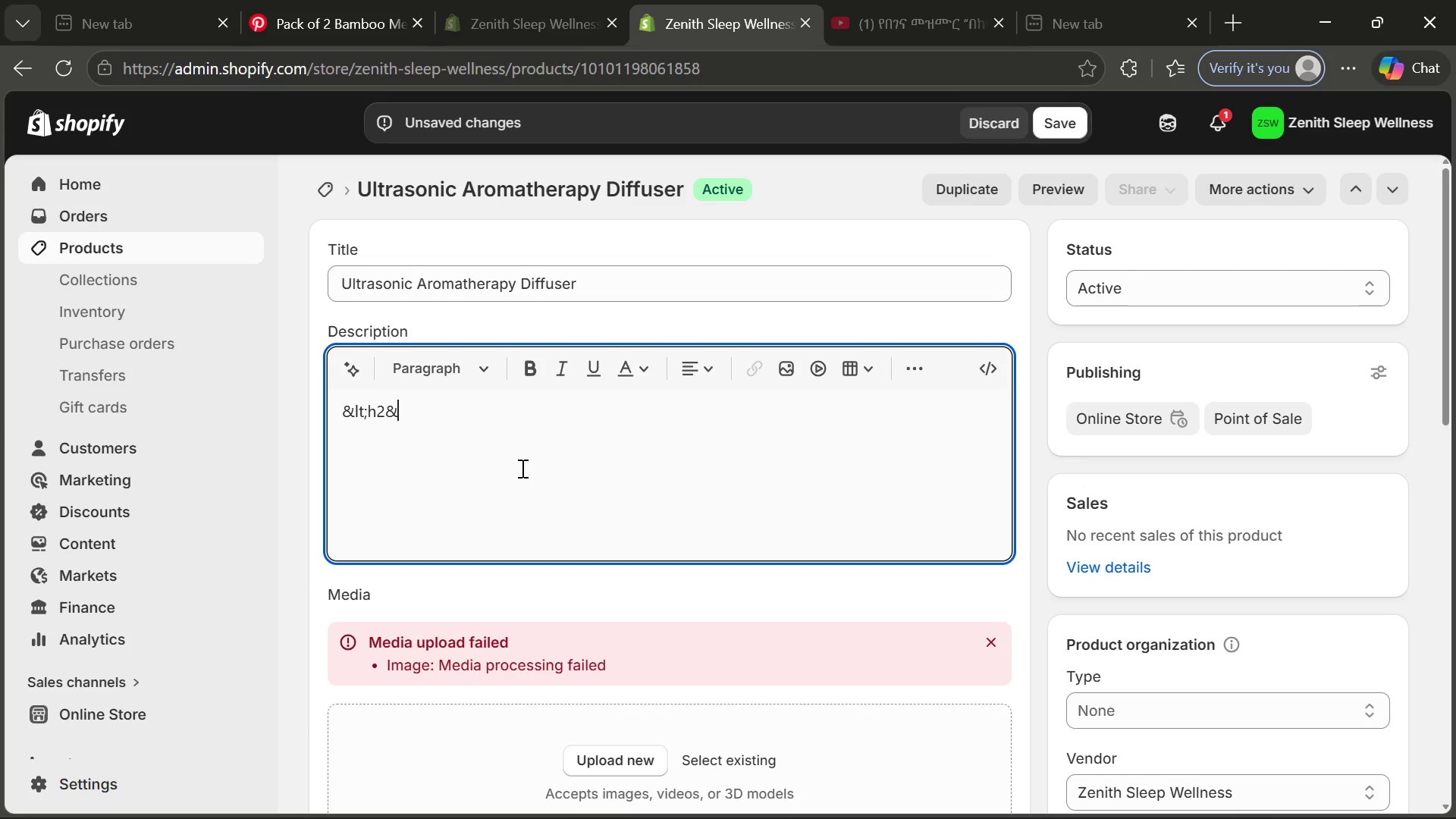 
type(&gt;)
 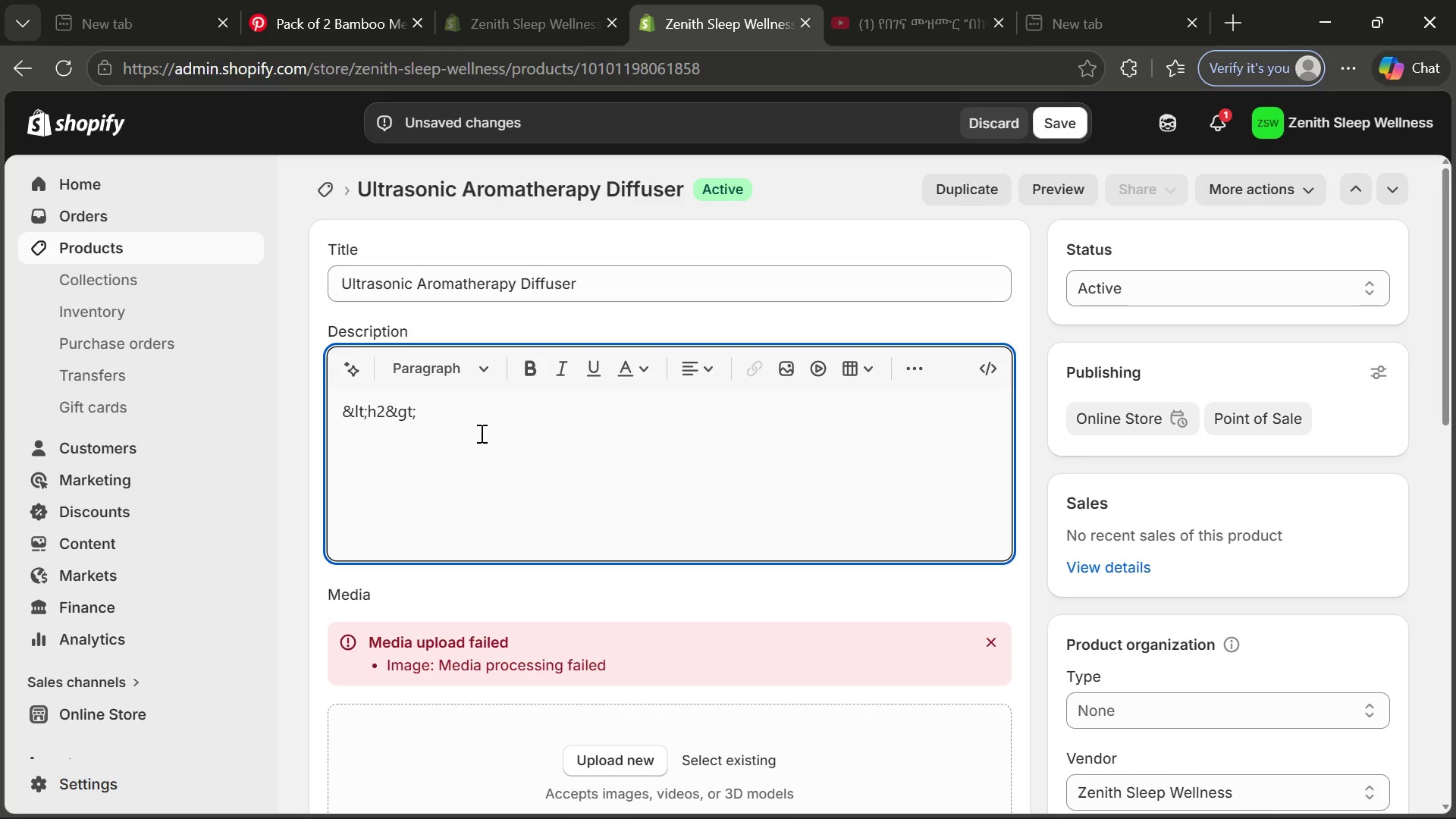 
left_click_drag(start_coordinate=[478, 425], to_coordinate=[340, 413])
 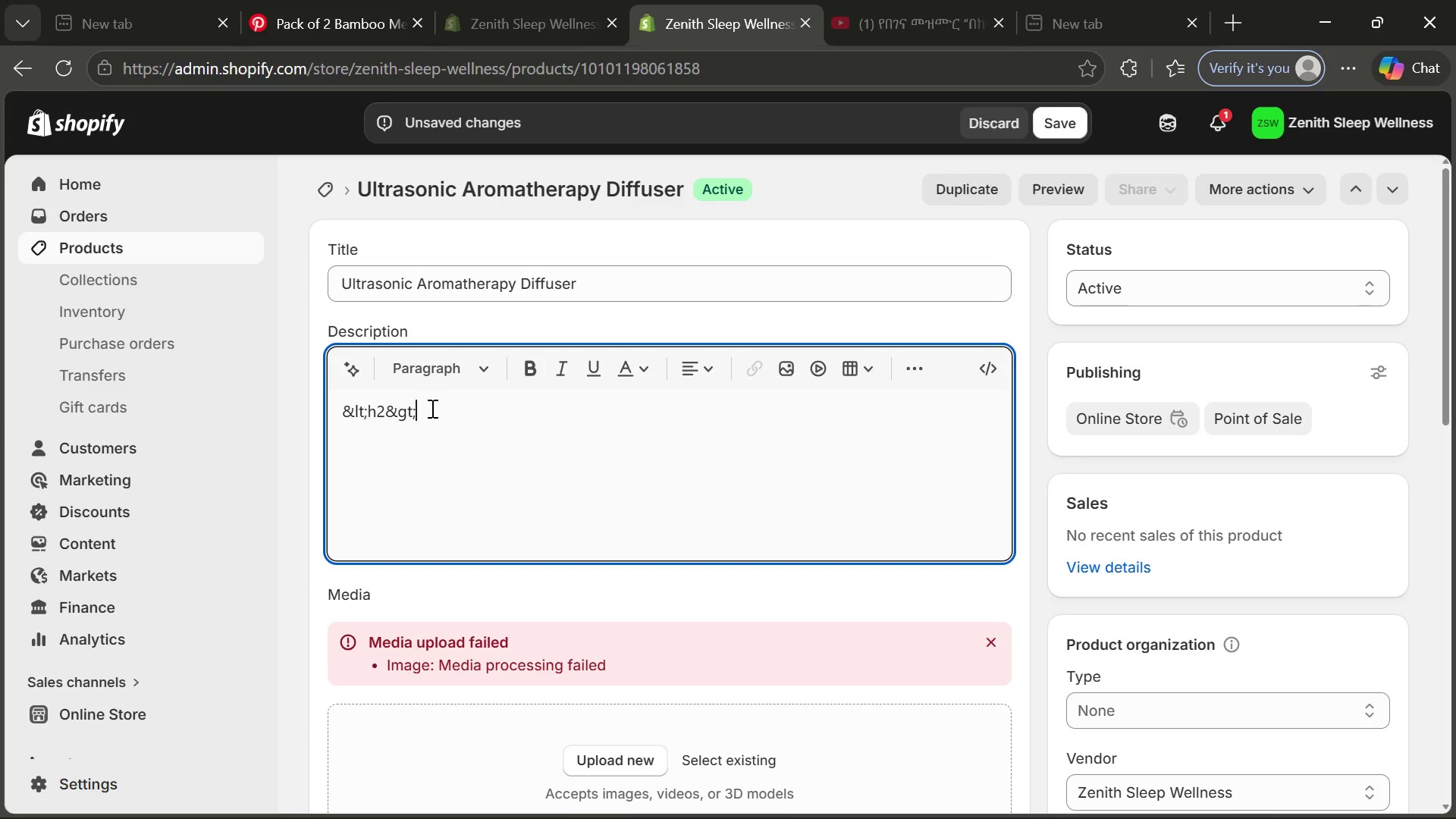 
left_click_drag(start_coordinate=[431, 407], to_coordinate=[282, 393])
 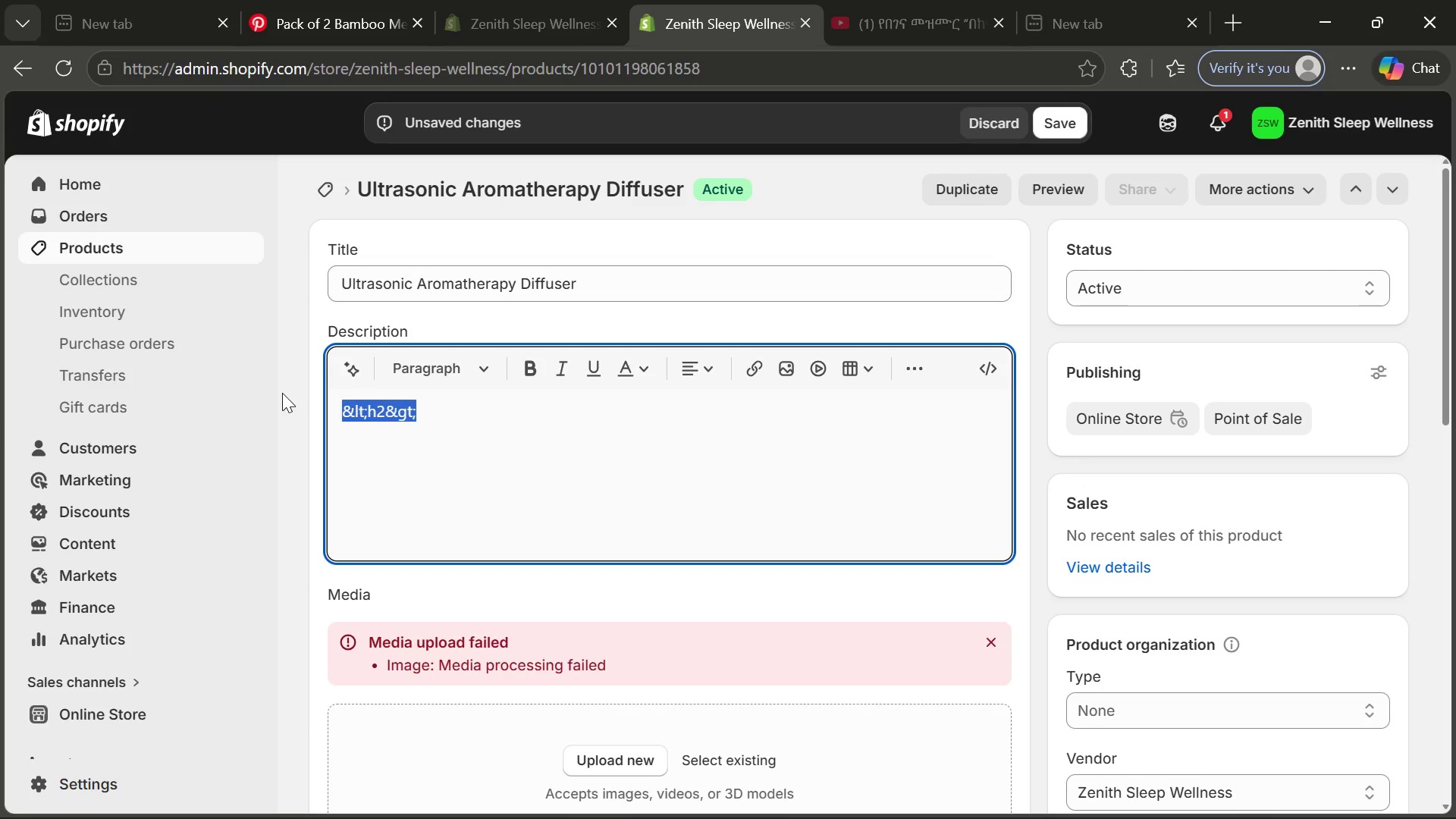 
key(Control+C)
 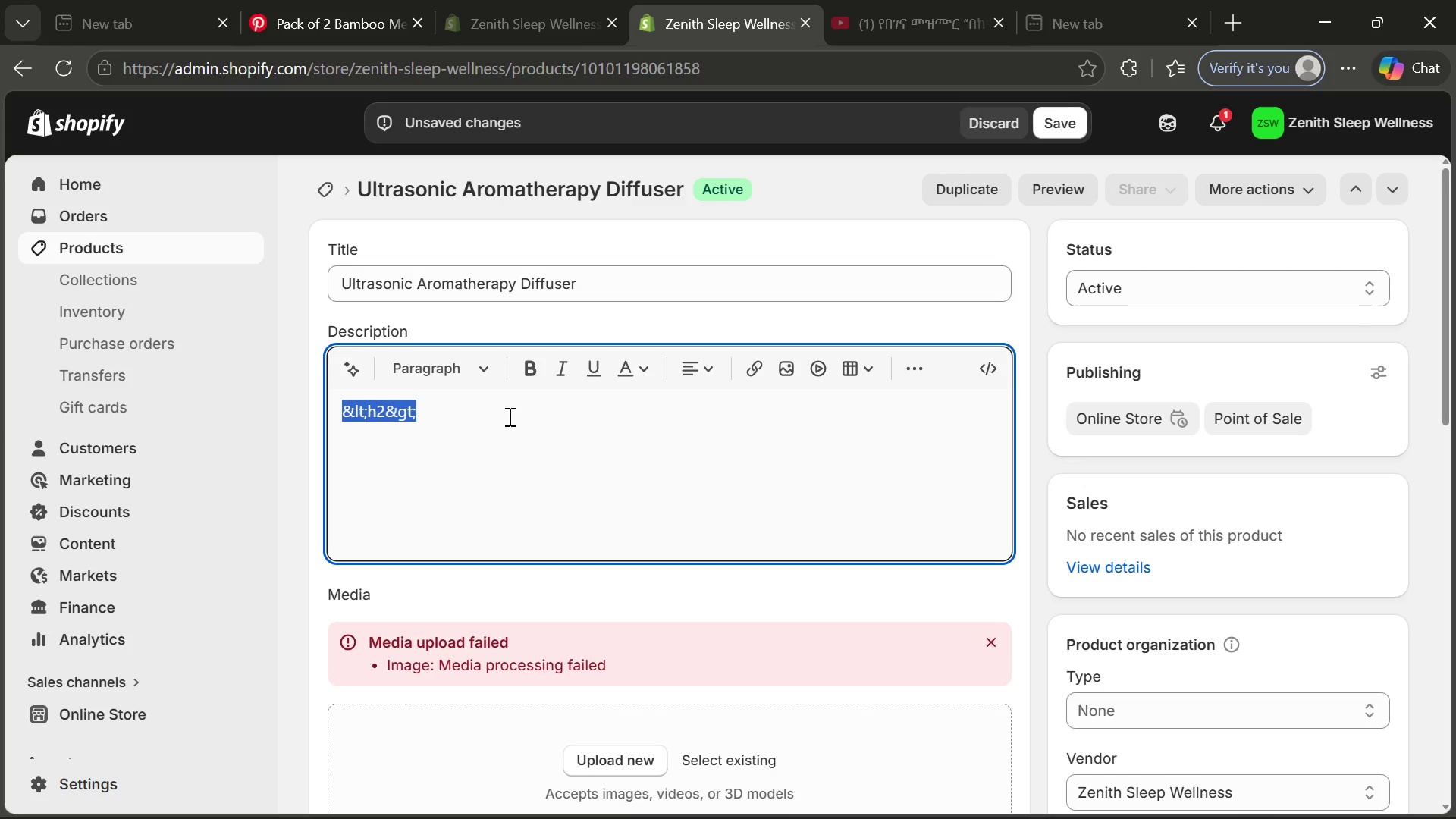 
left_click([508, 416])
 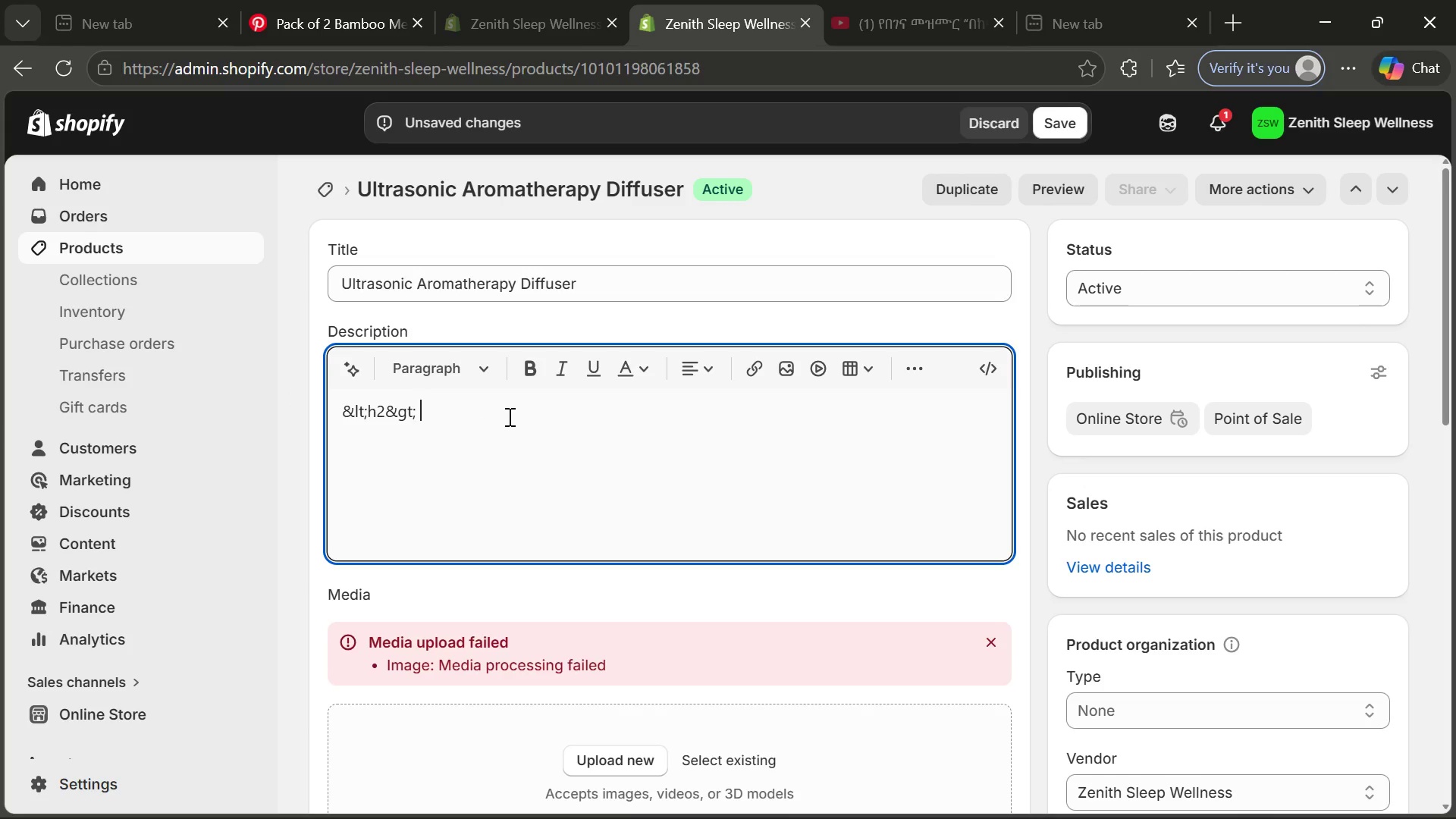 
key(Space)
 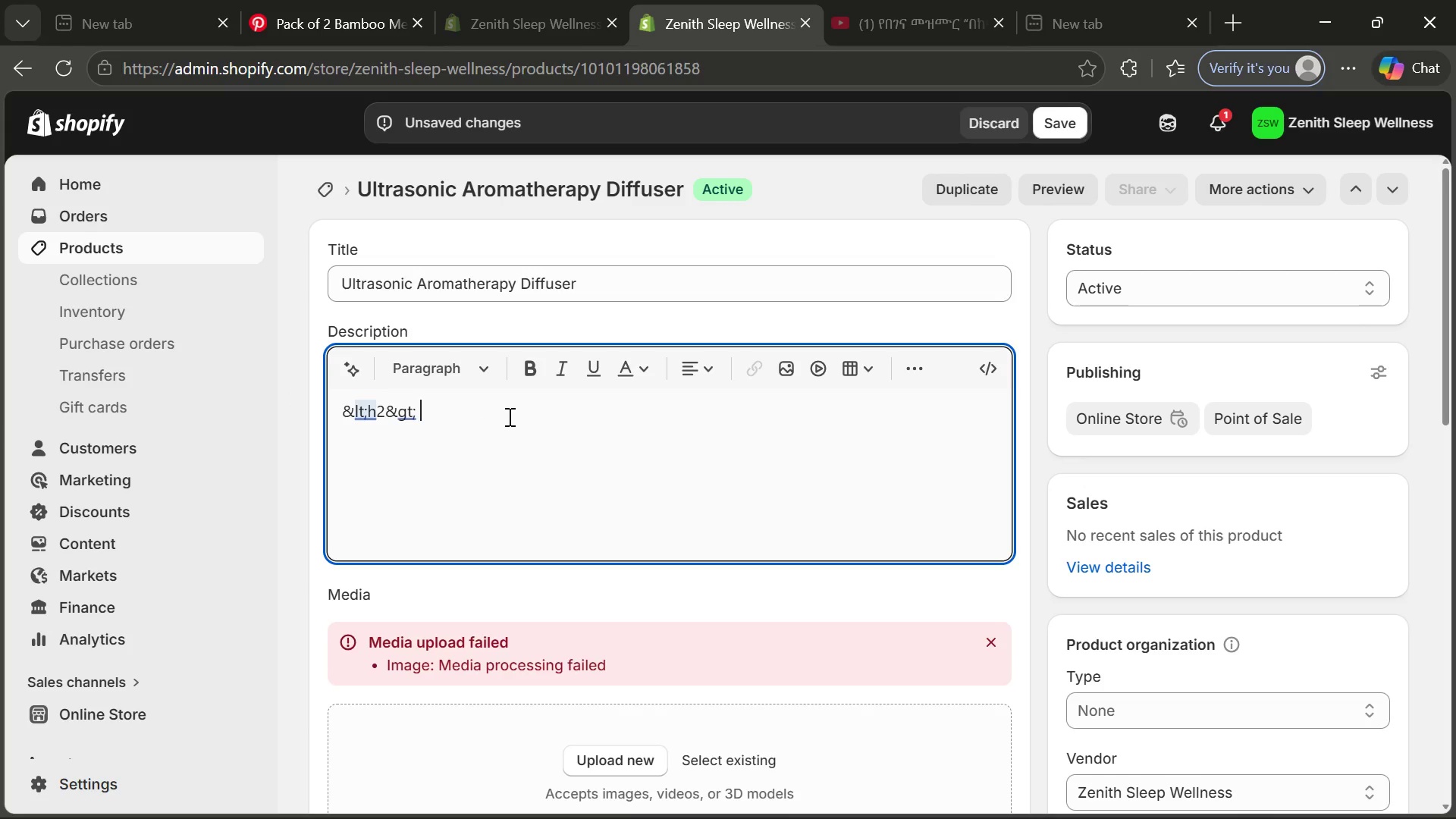 
hold_key(key=ControlLeft, duration=0.61)
 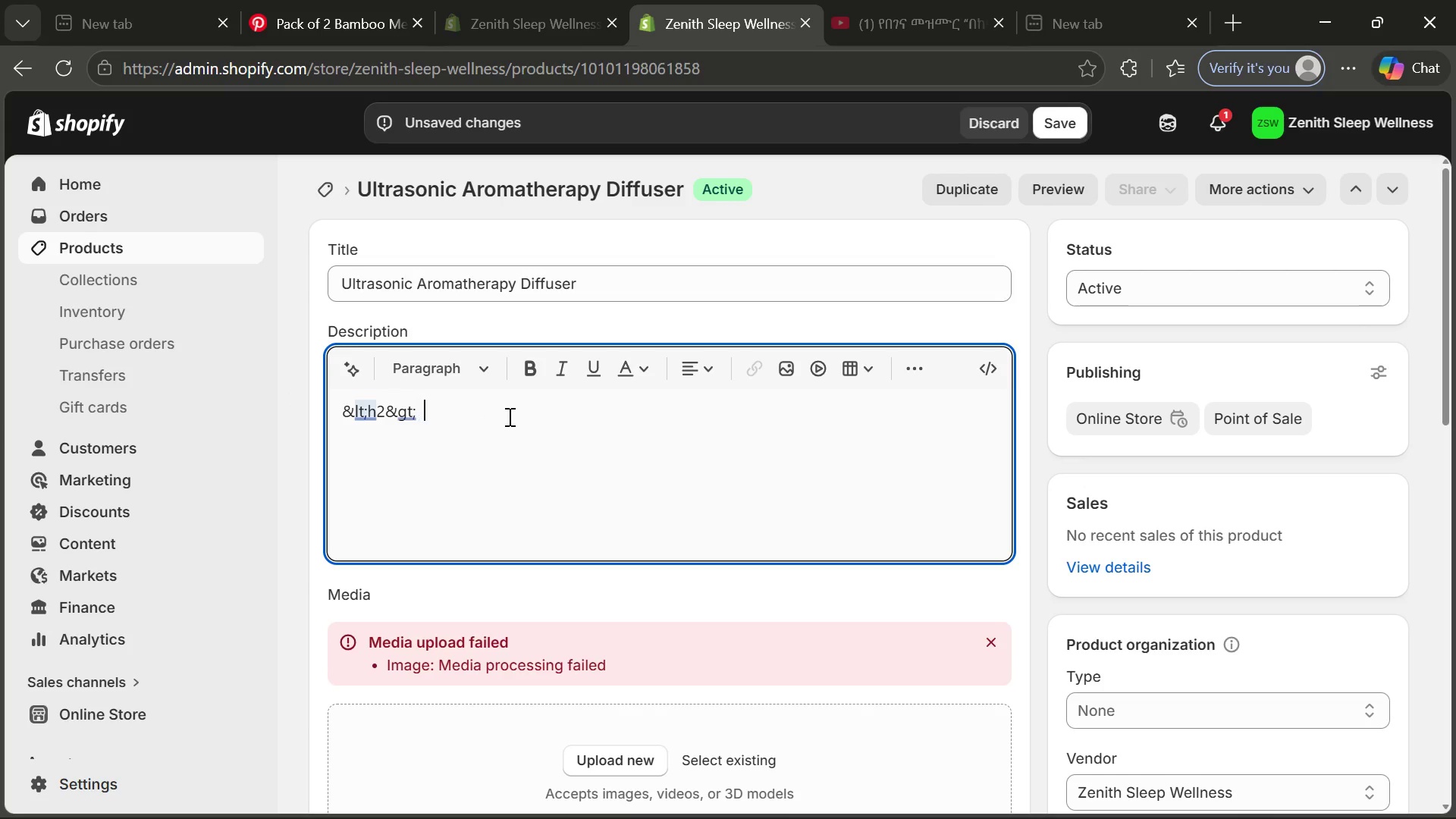 
key(Space)
 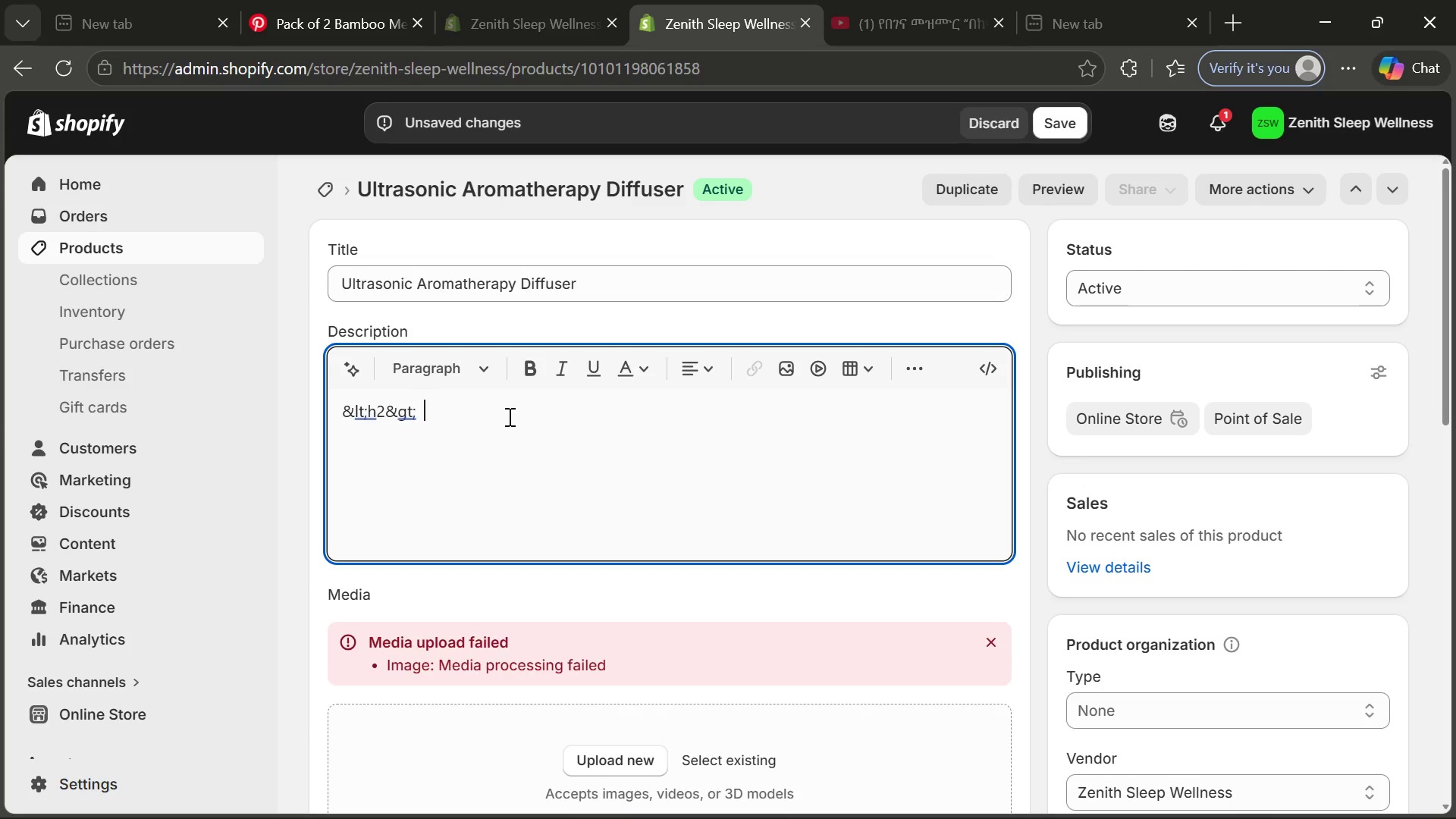 
key(Control+ControlLeft)
 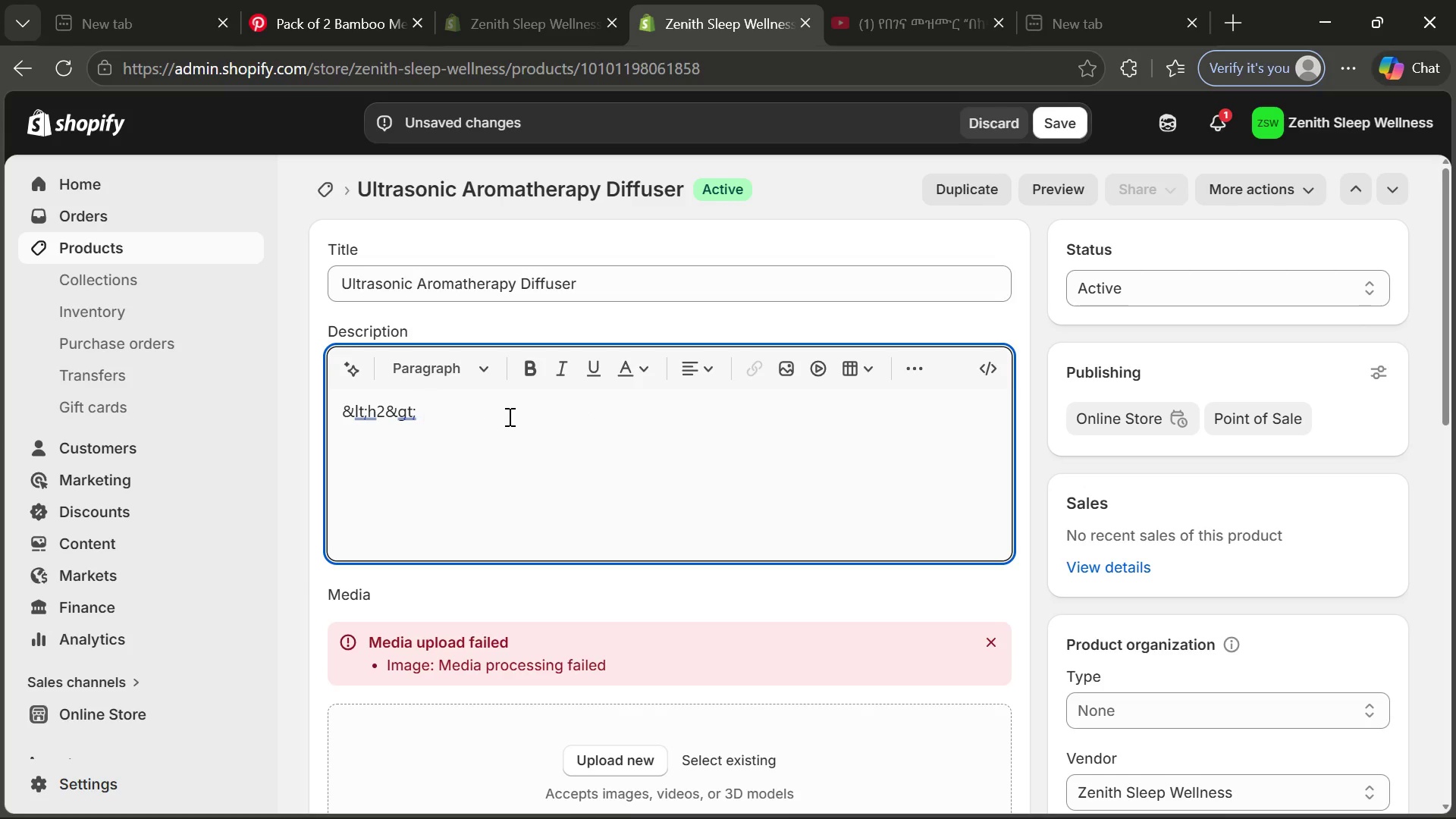 
key(Control+V)
 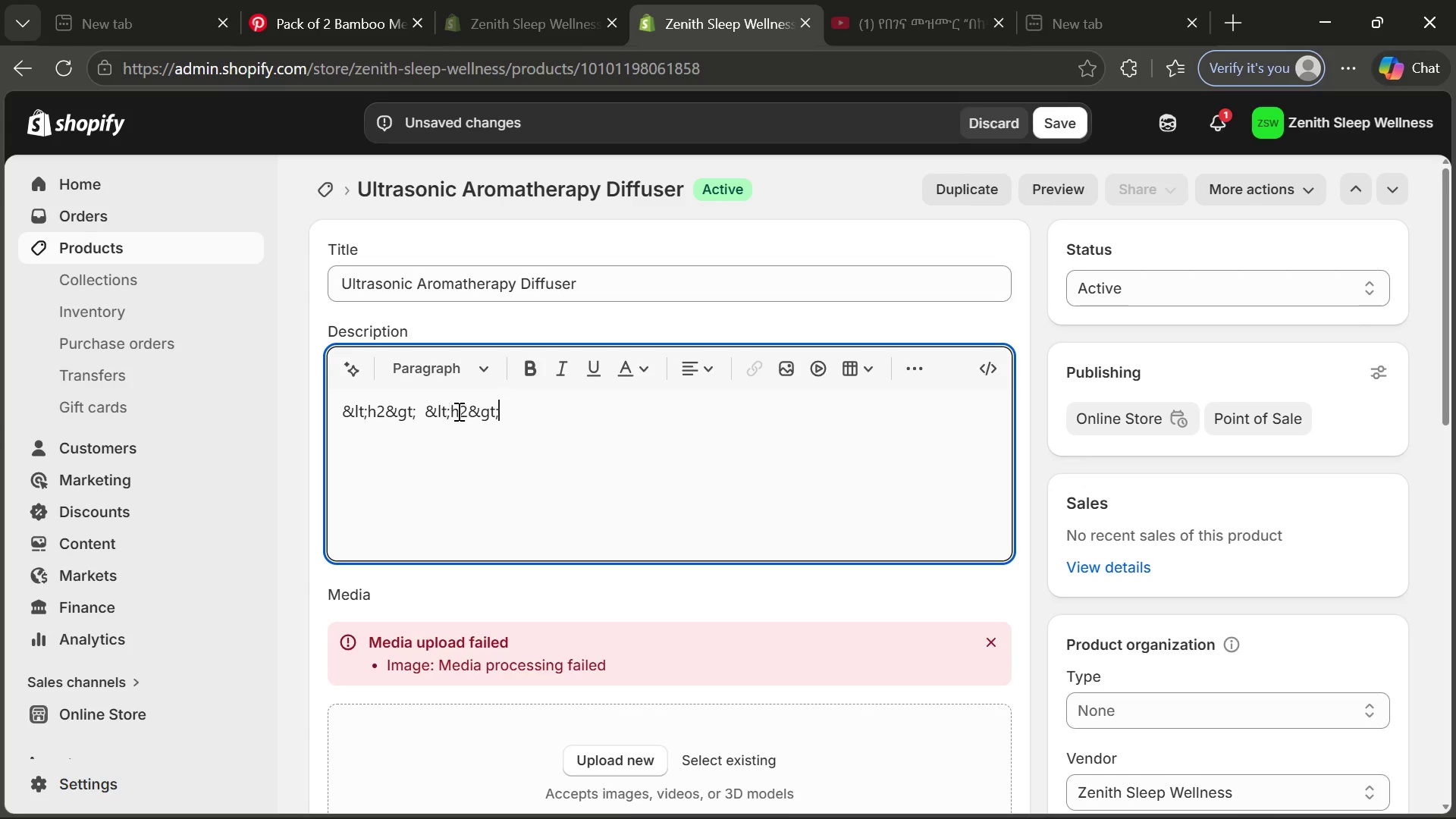 
left_click([453, 409])
 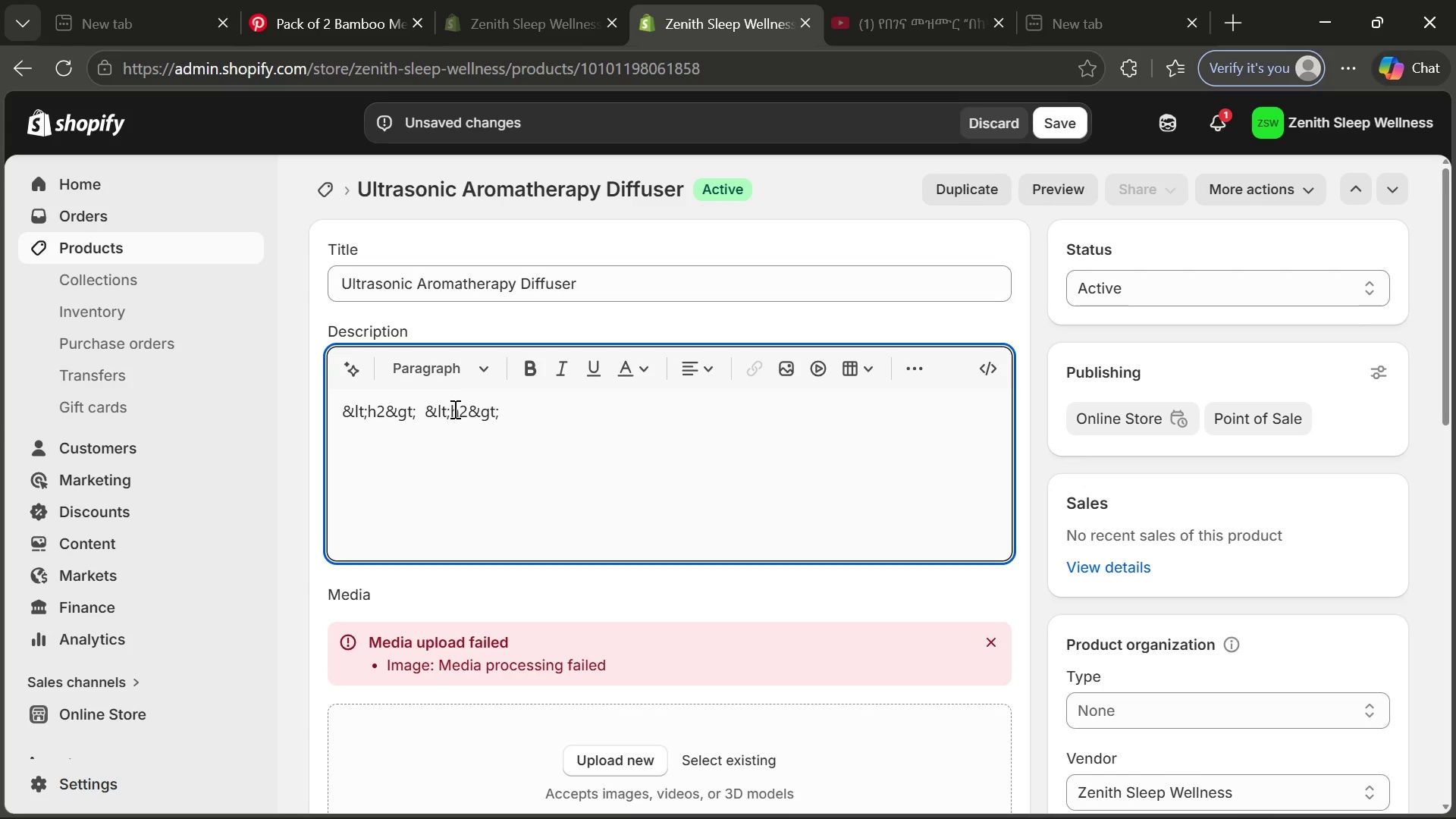 
key(Slash)
 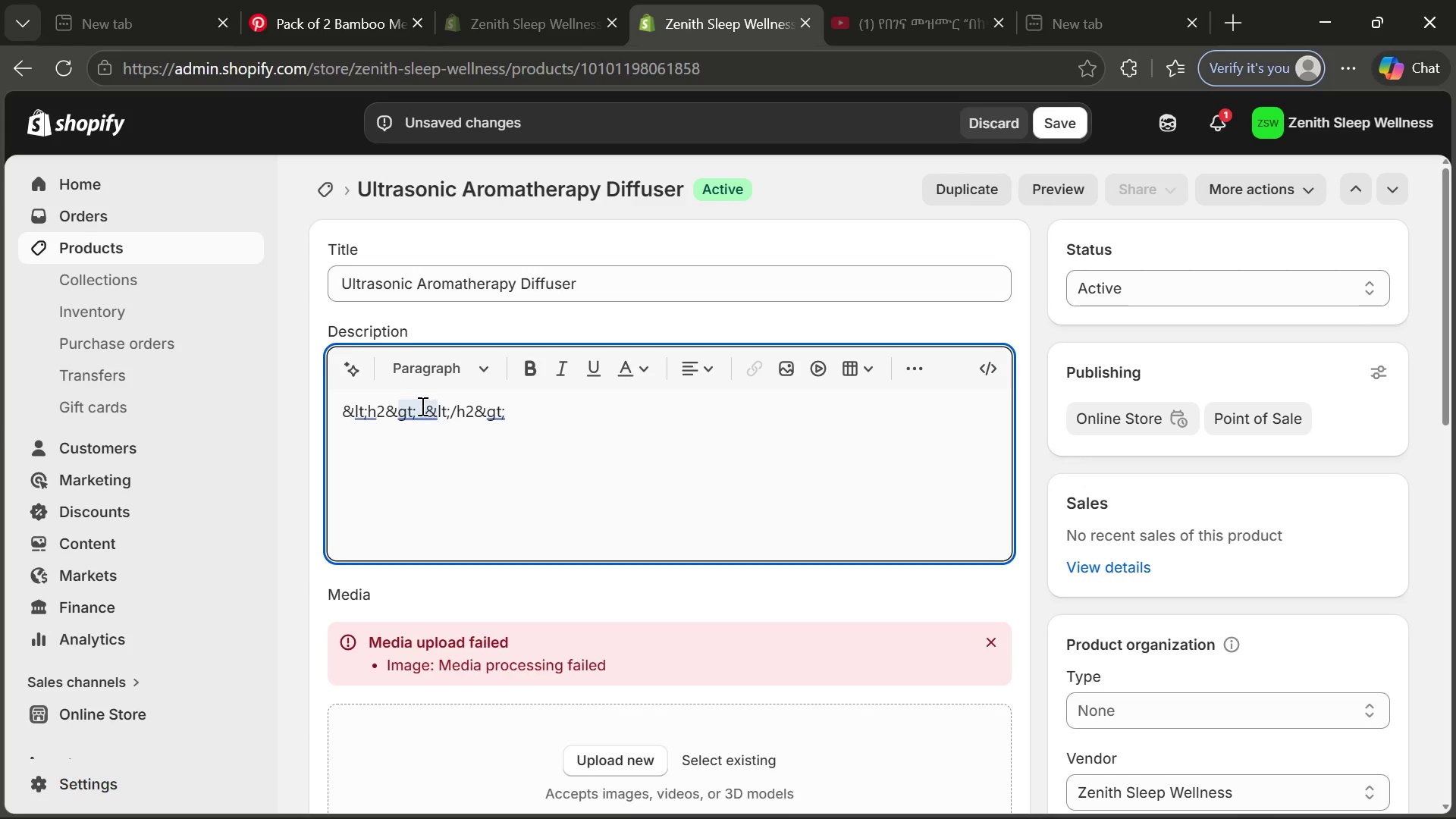 
left_click([421, 405])
 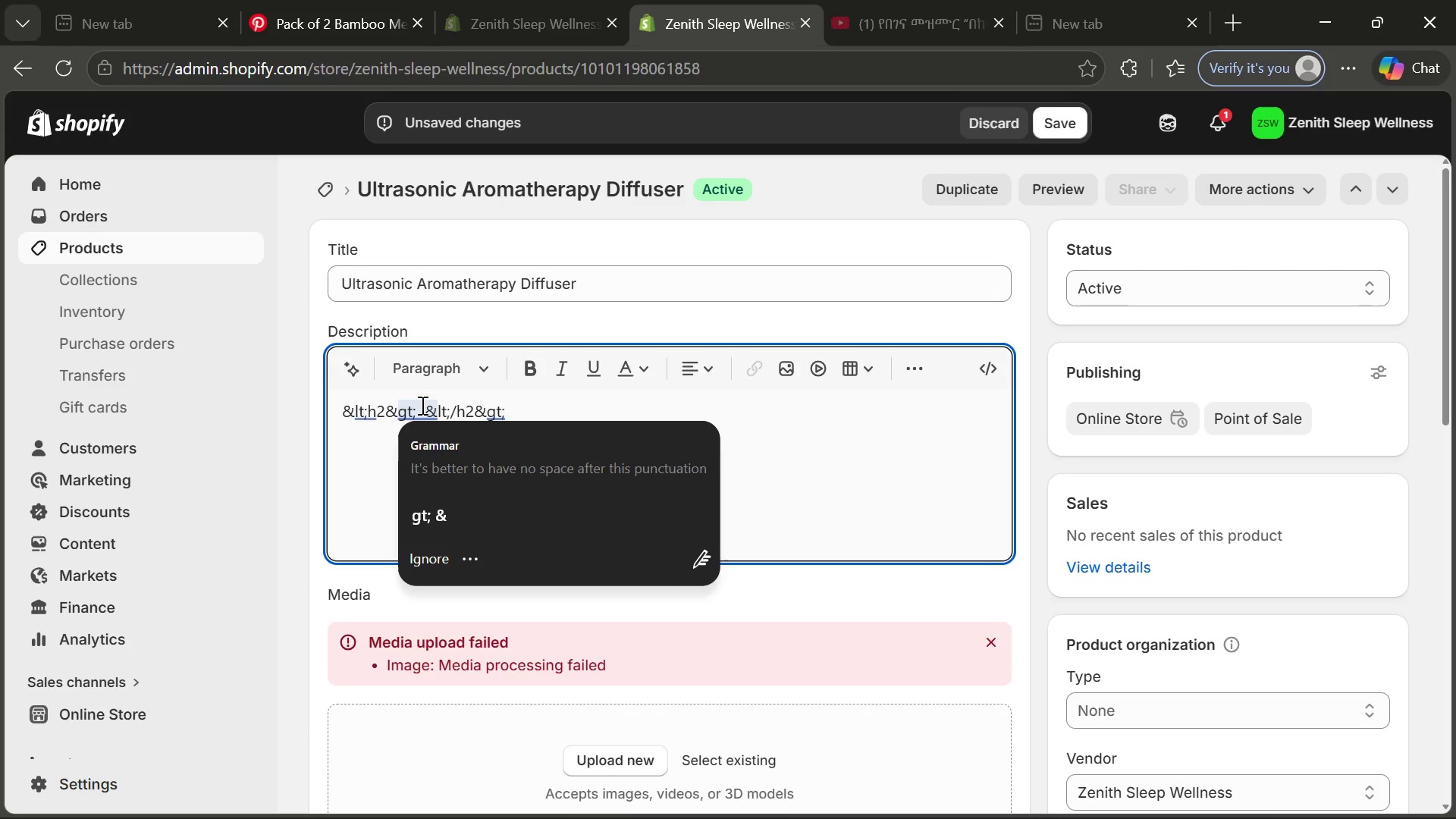 
type(Product Overview)
 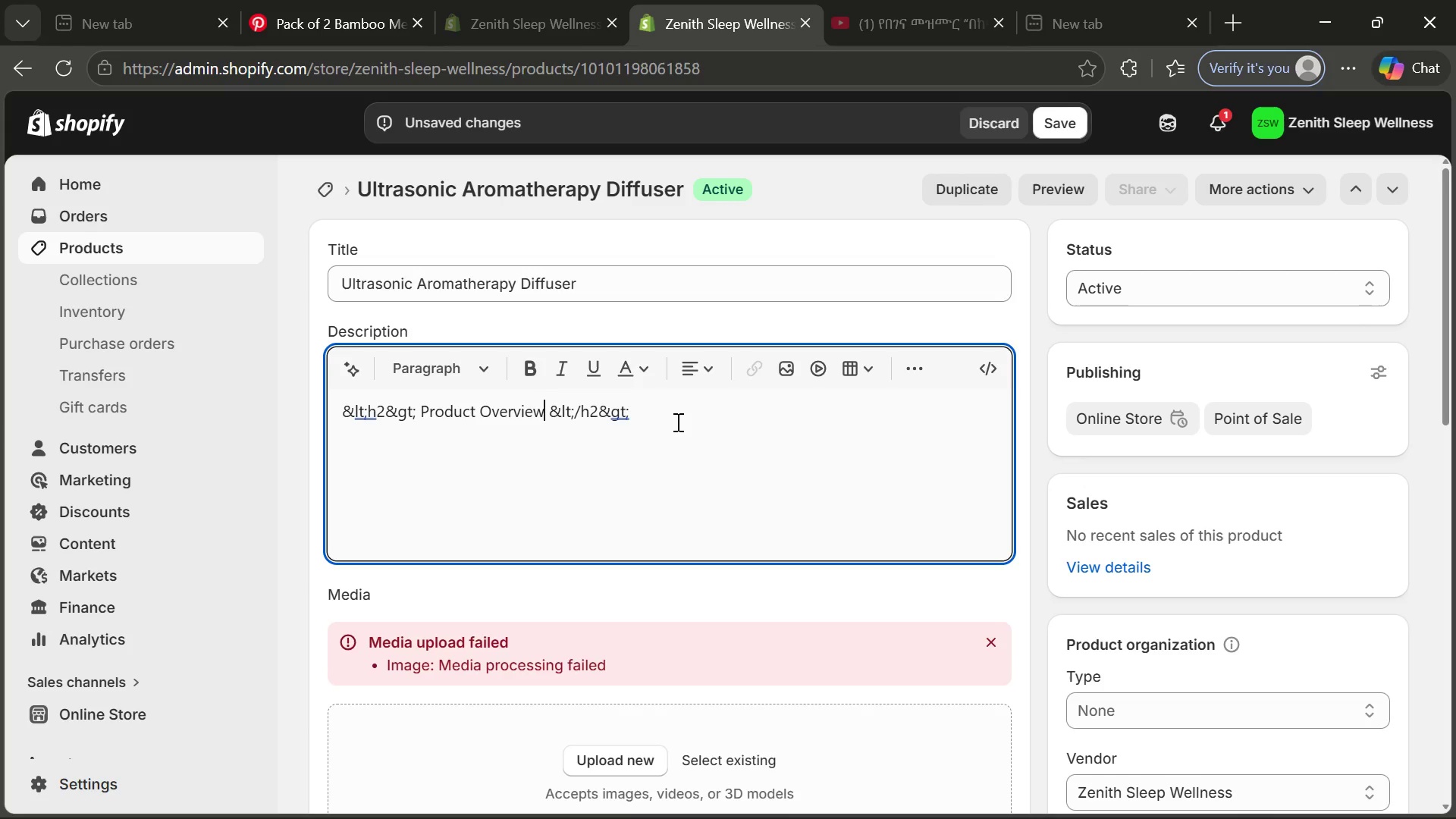 
left_click_drag(start_coordinate=[677, 416], to_coordinate=[333, 407])
 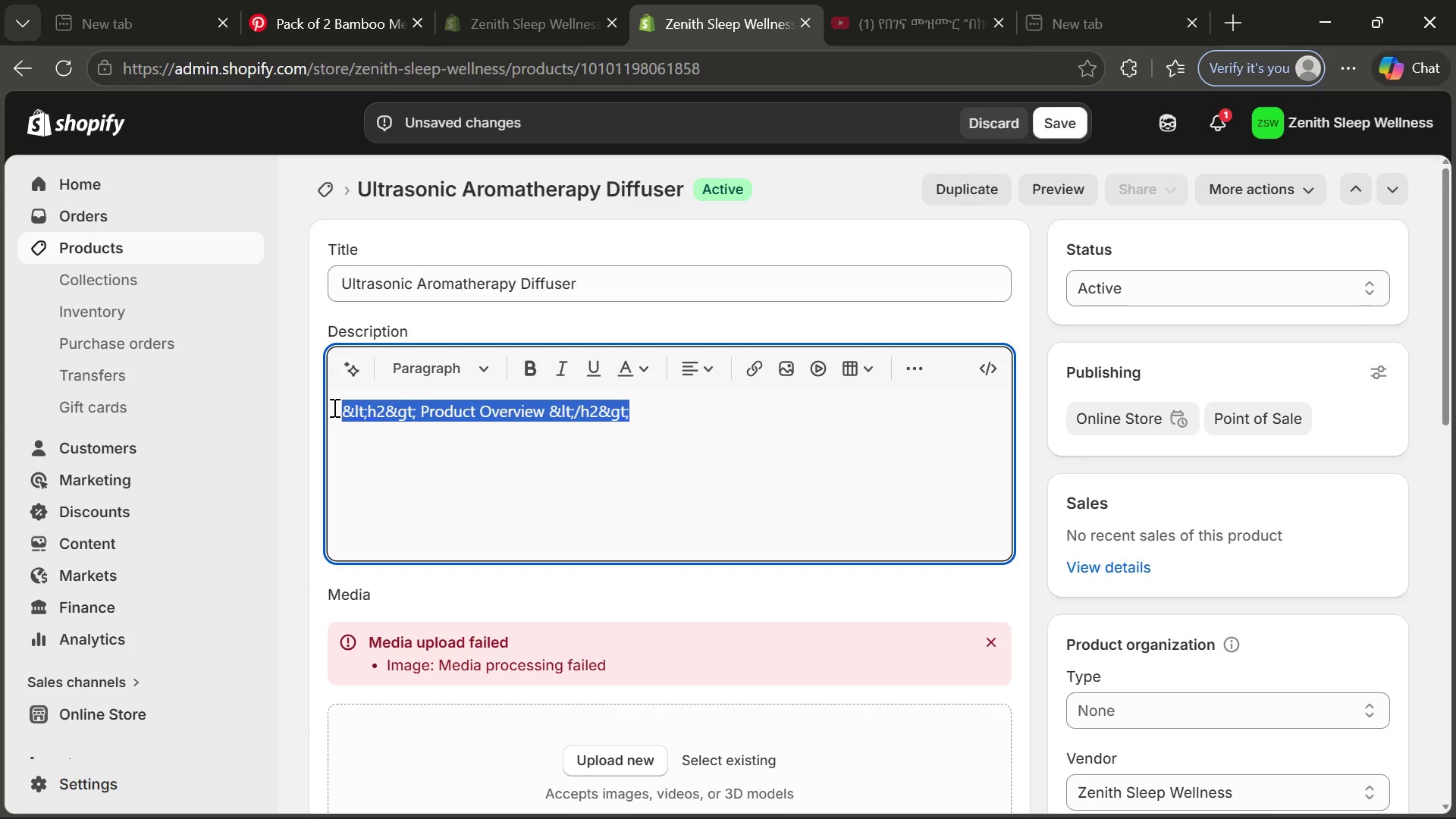 
key(Control+ControlLeft)
 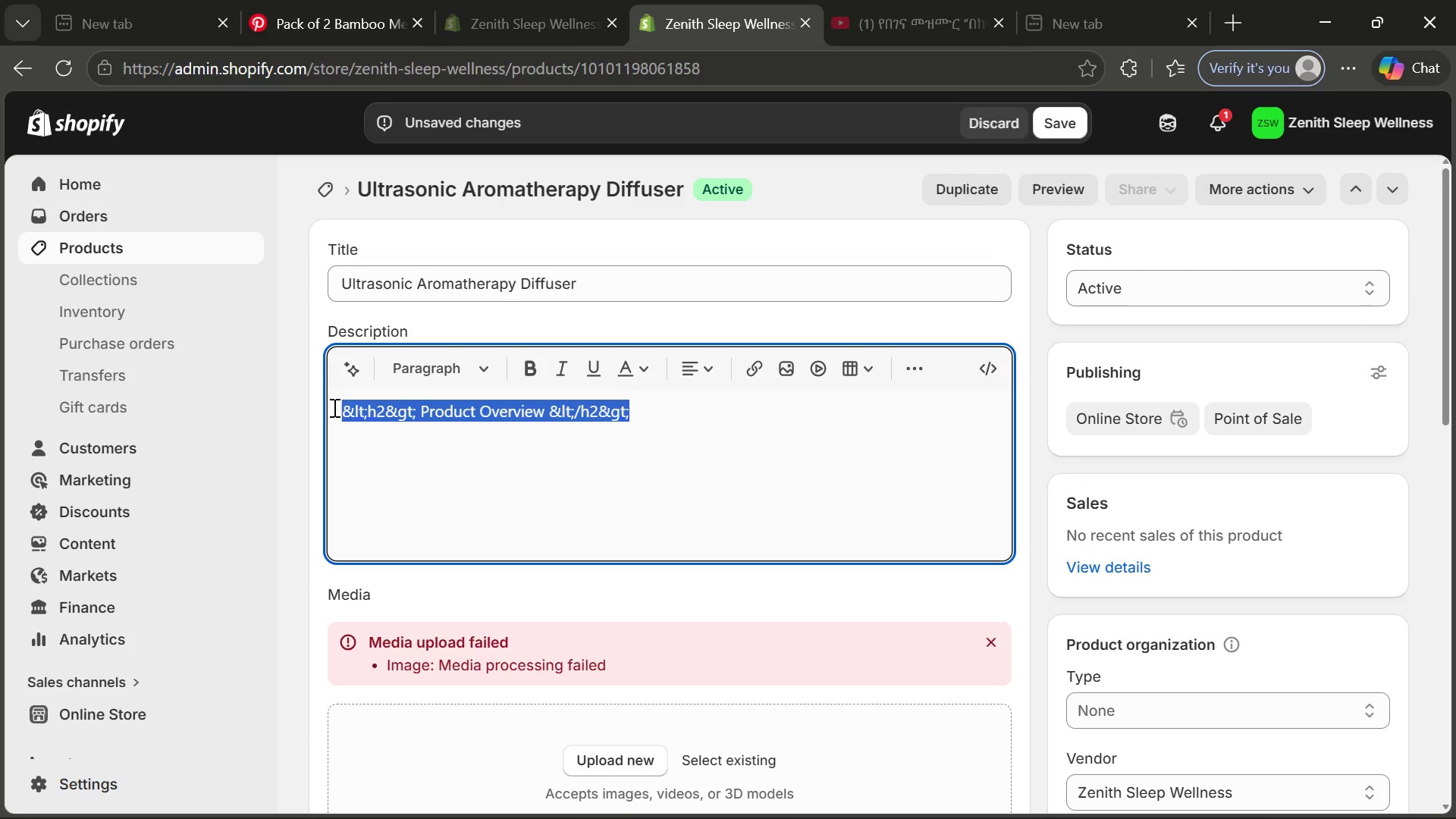 
key(Control+C)
 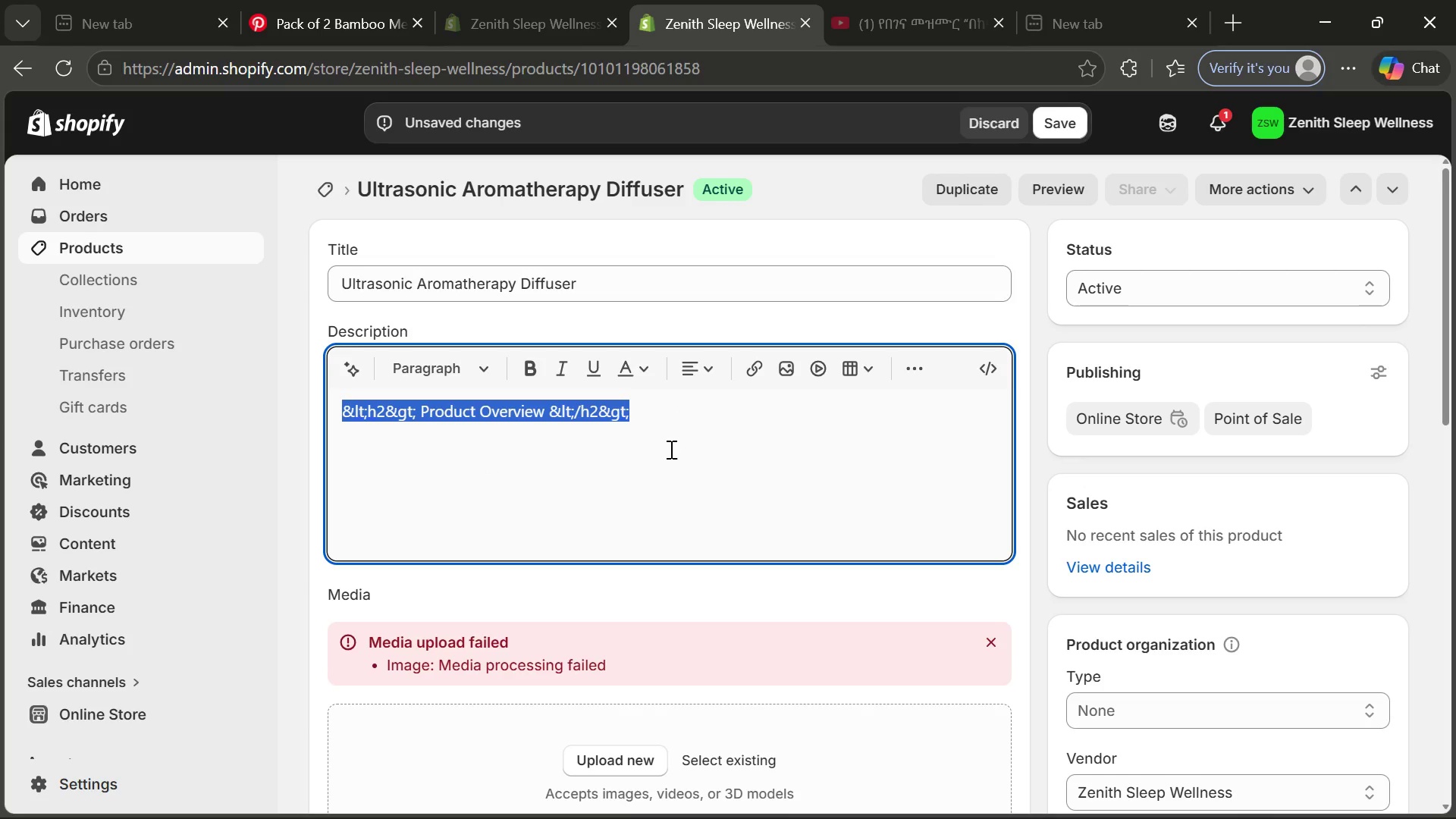 
left_click([670, 418])
 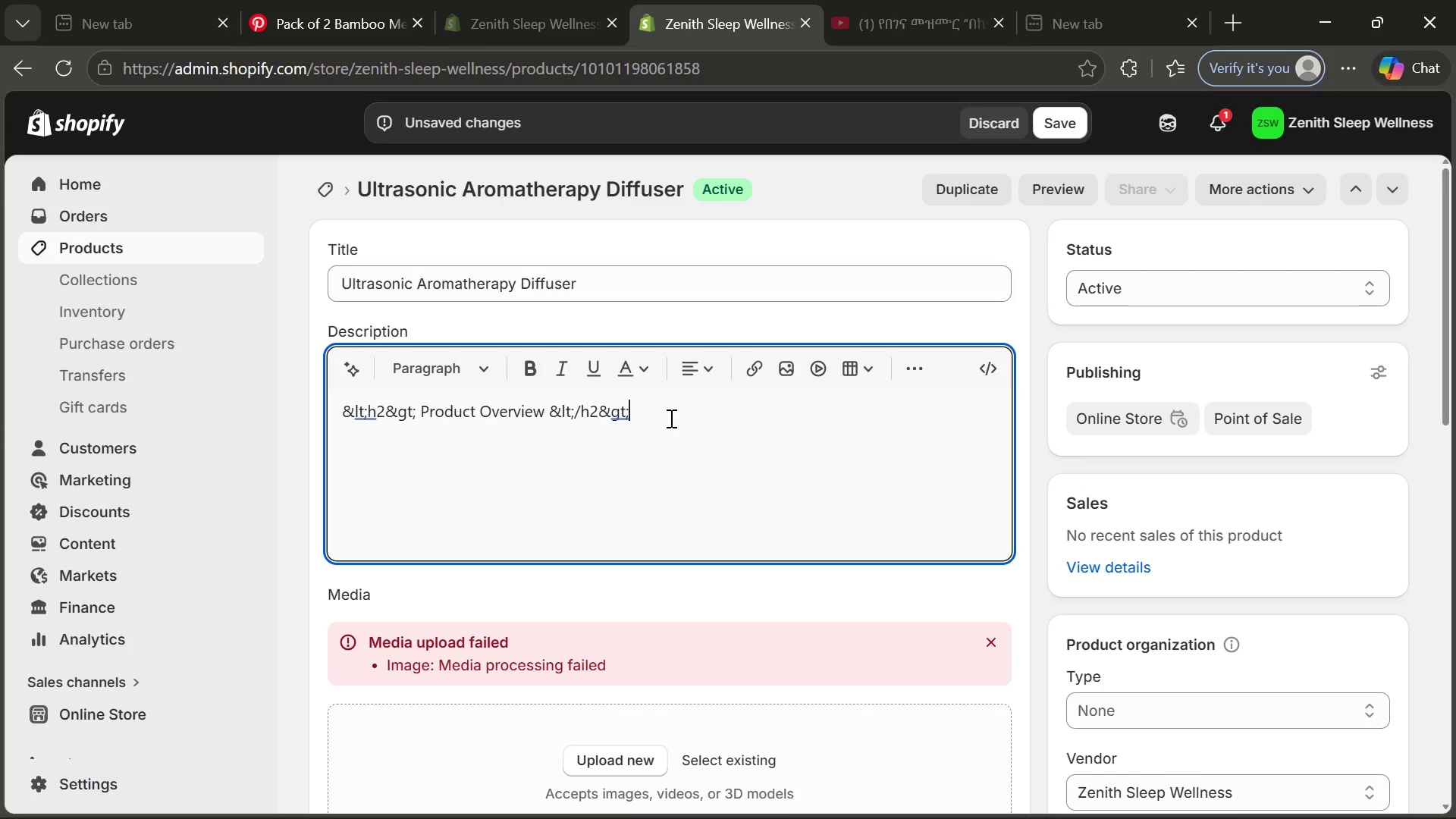 
key(Enter)
 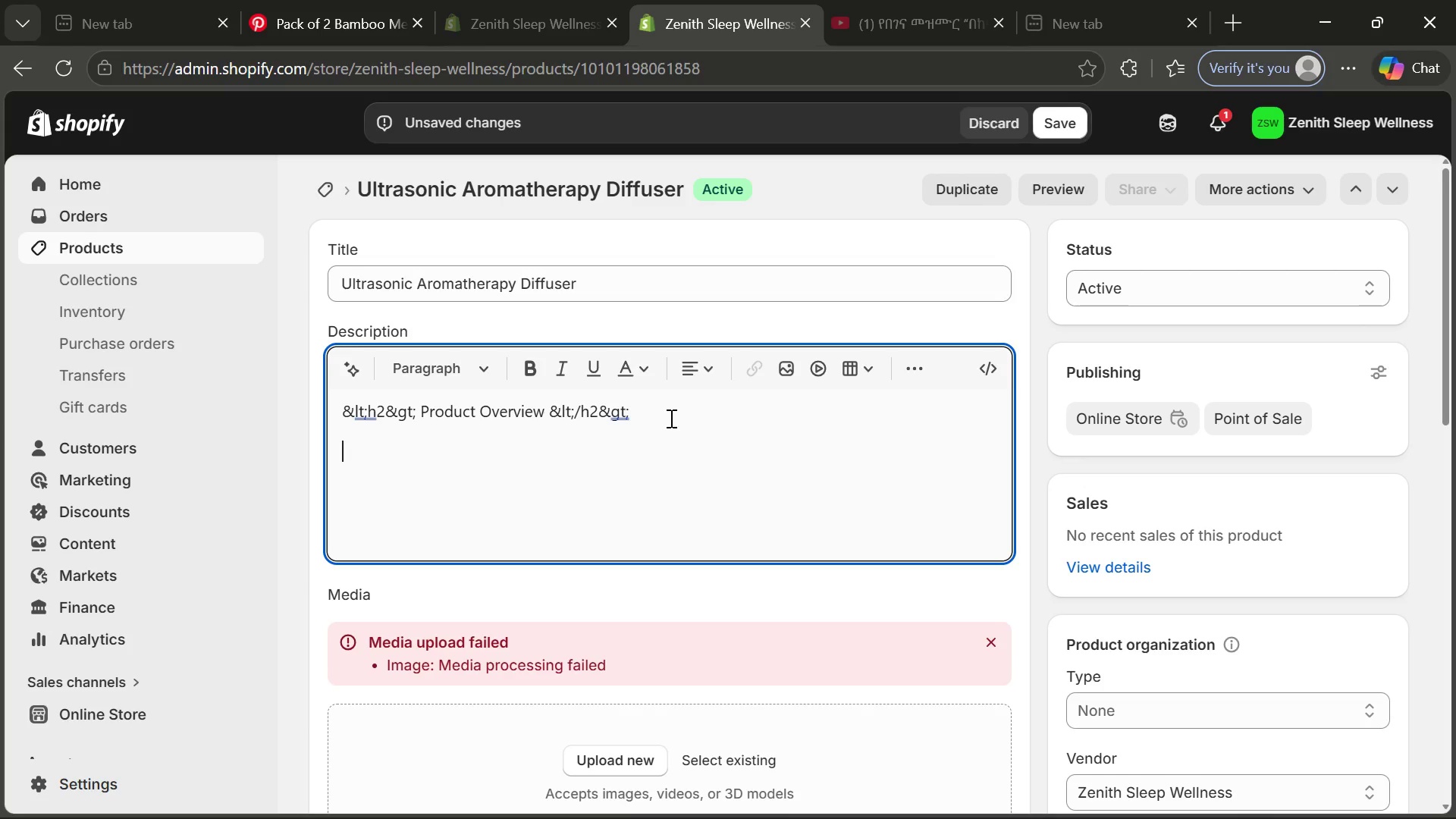 
key(Control+ControlLeft)
 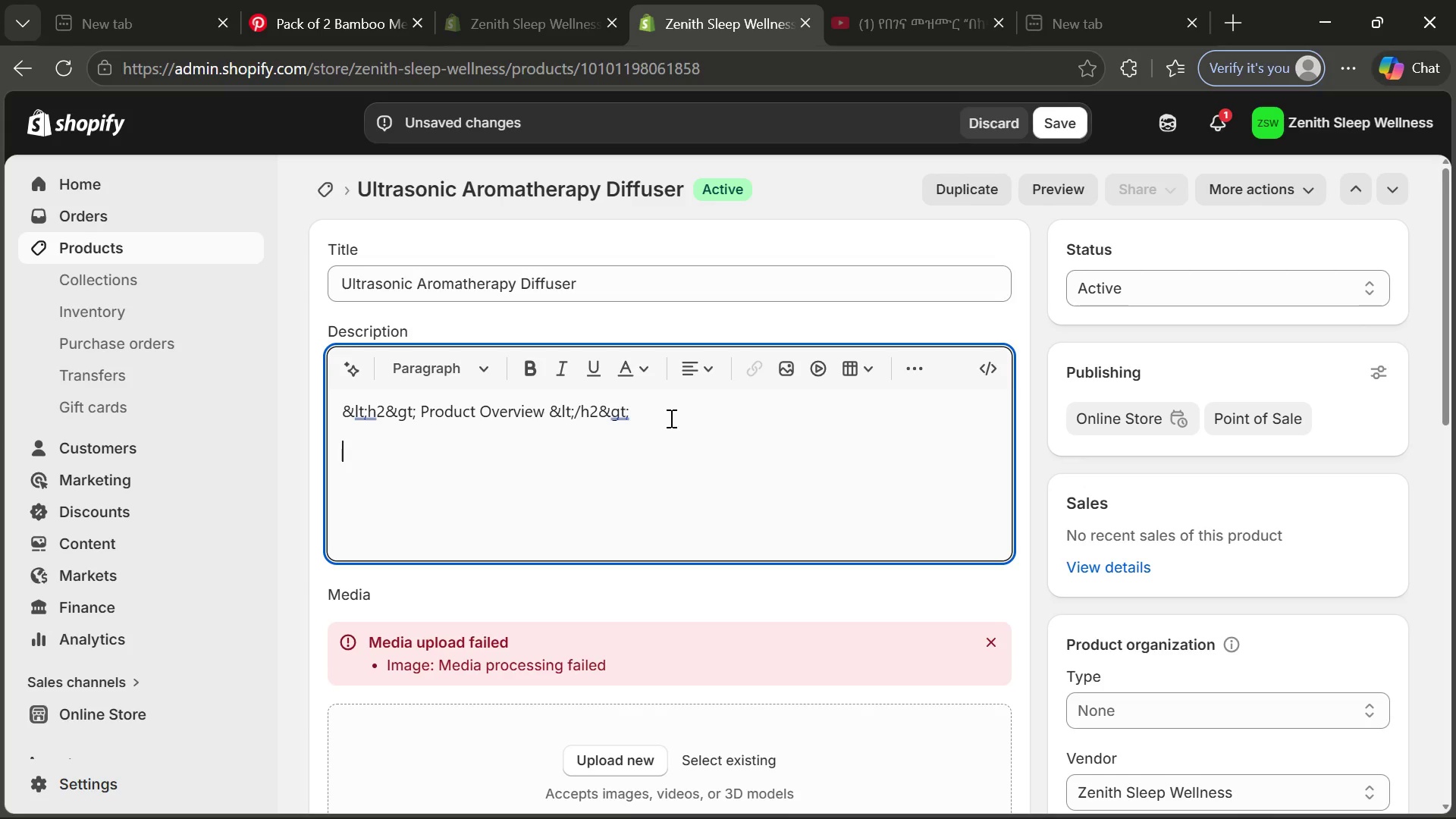 
key(Control+V)
 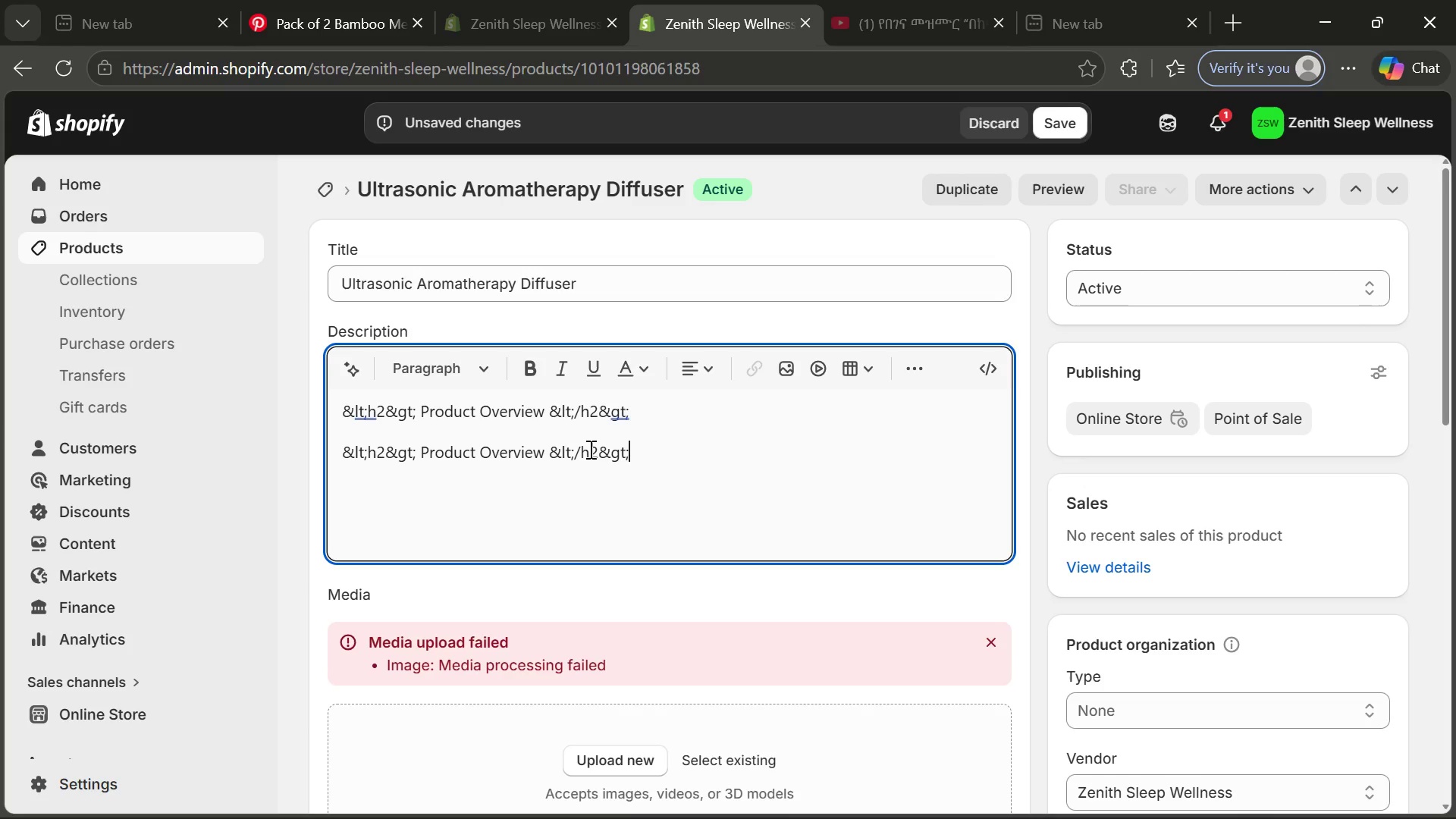 
double_click([589, 449])
 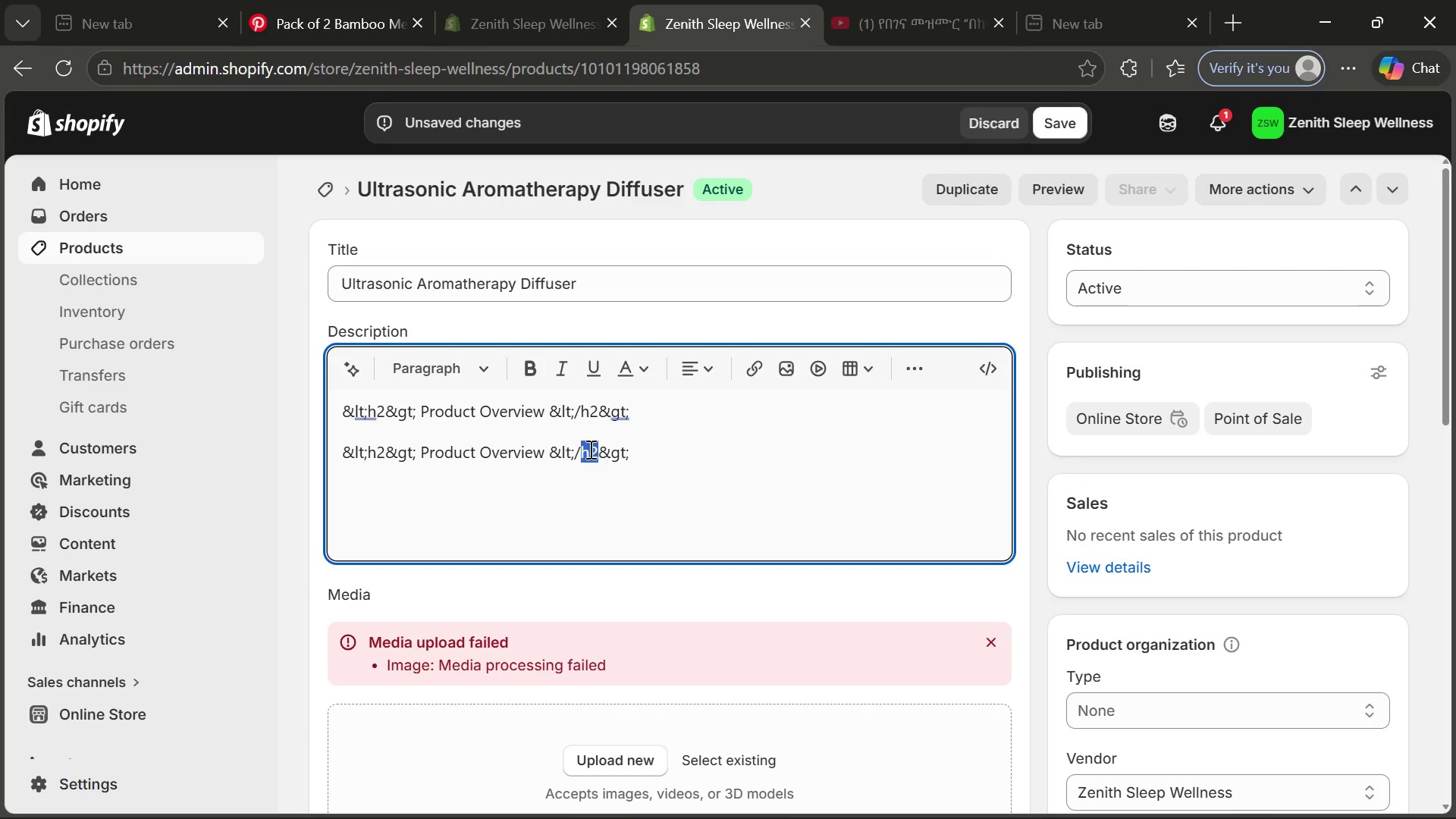 
key(P)
 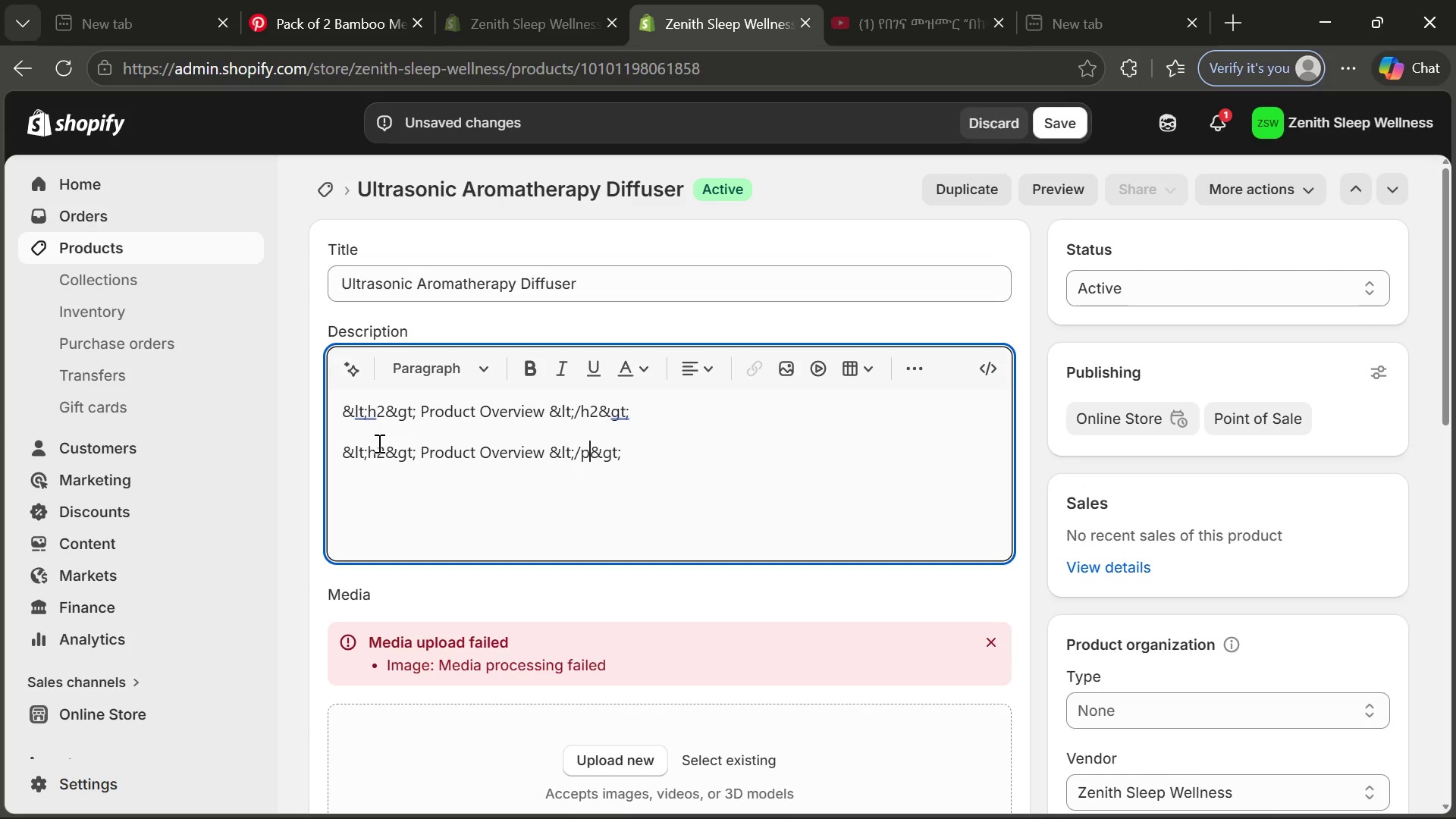 
double_click([378, 443])
 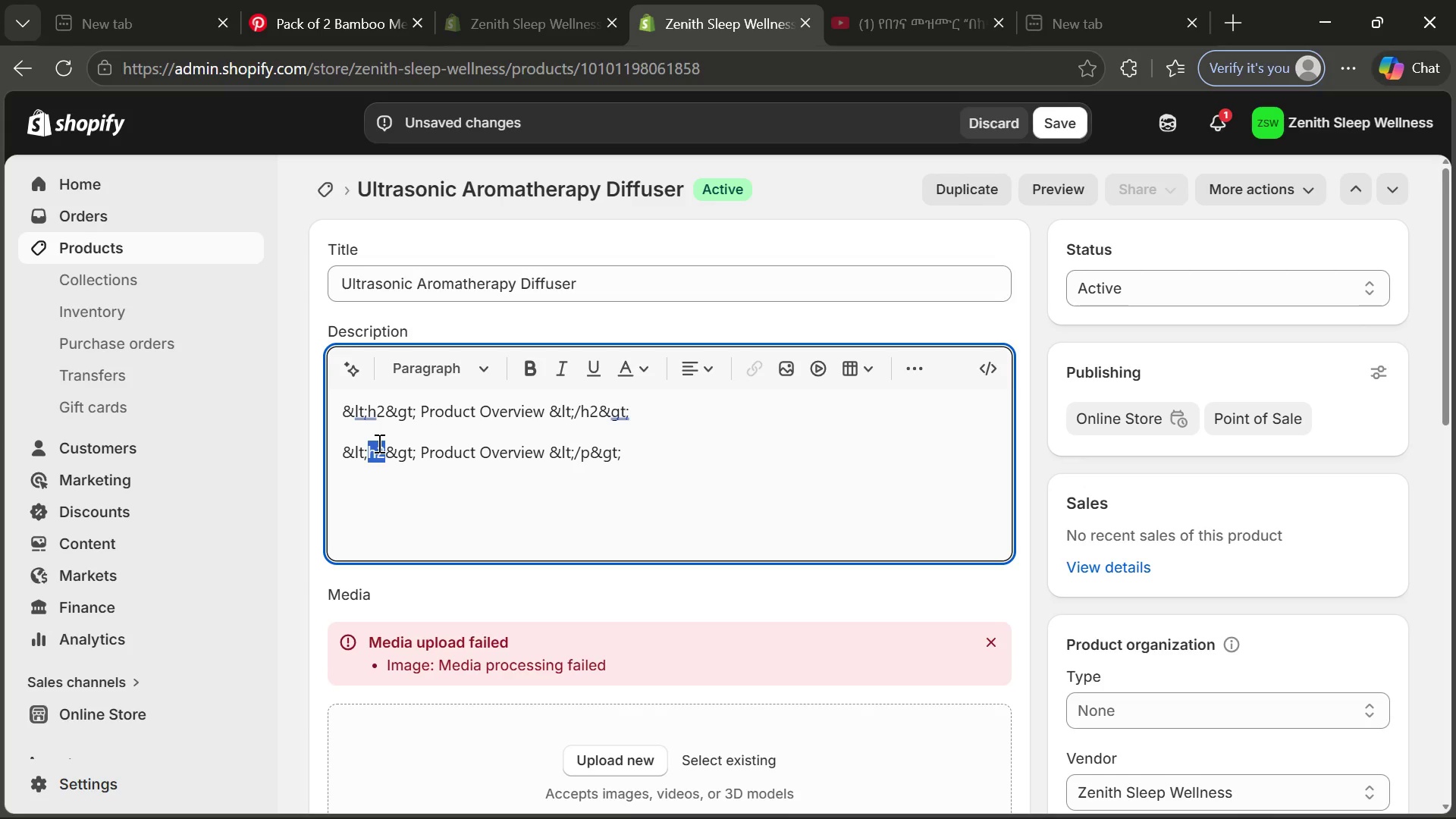 
triple_click([378, 443])
 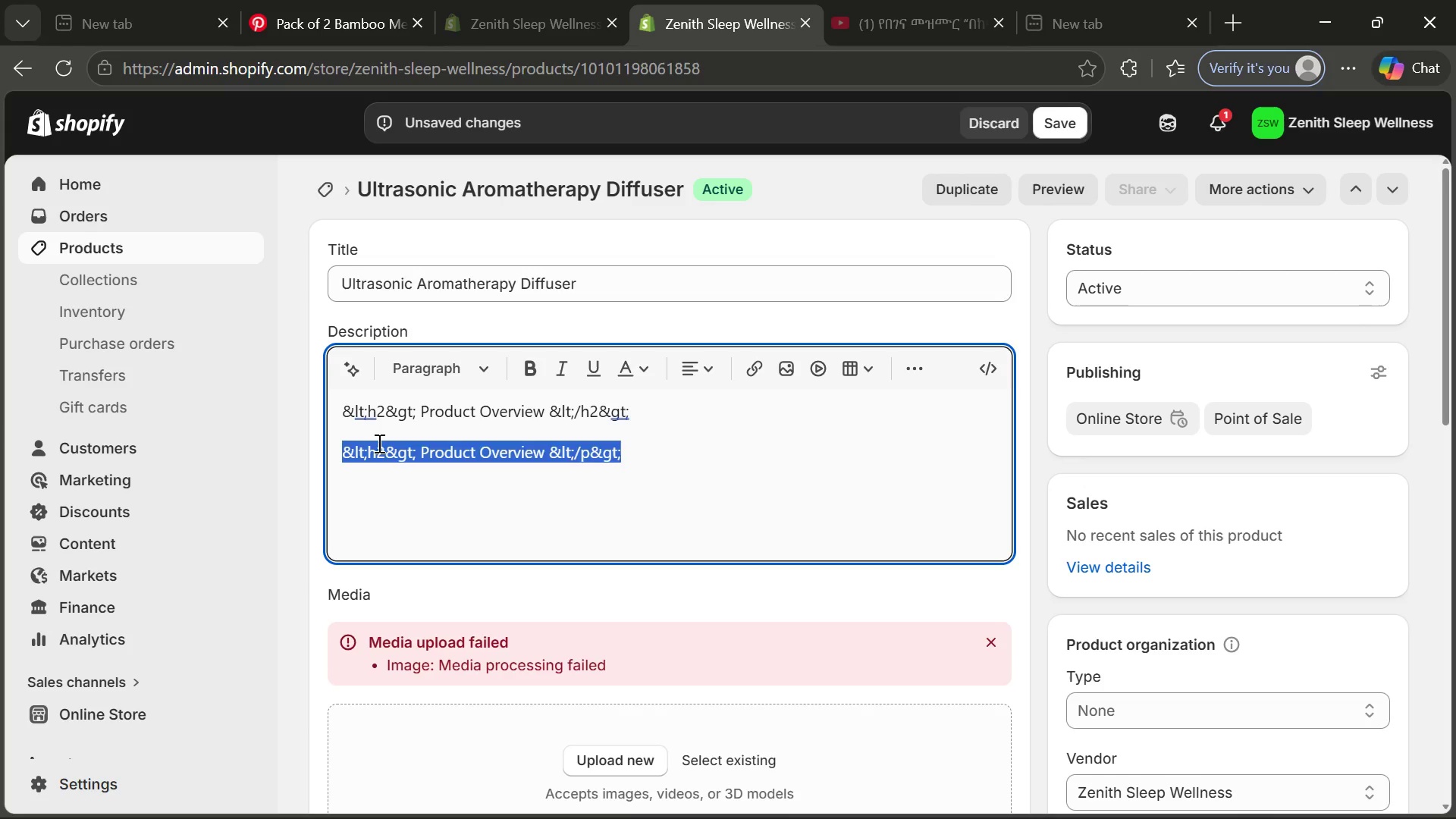 
key(P)
 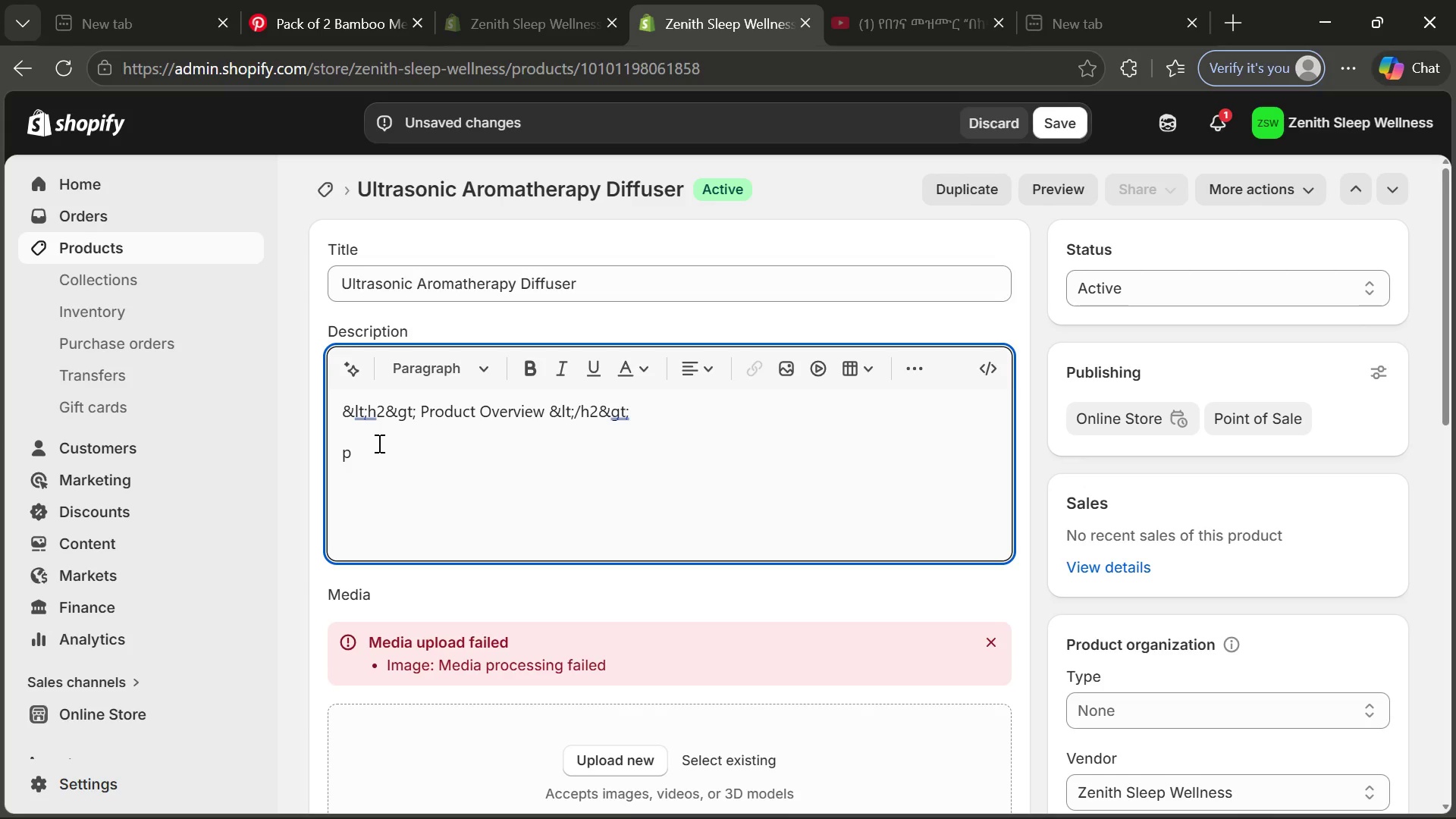 
key(Control+Z)
 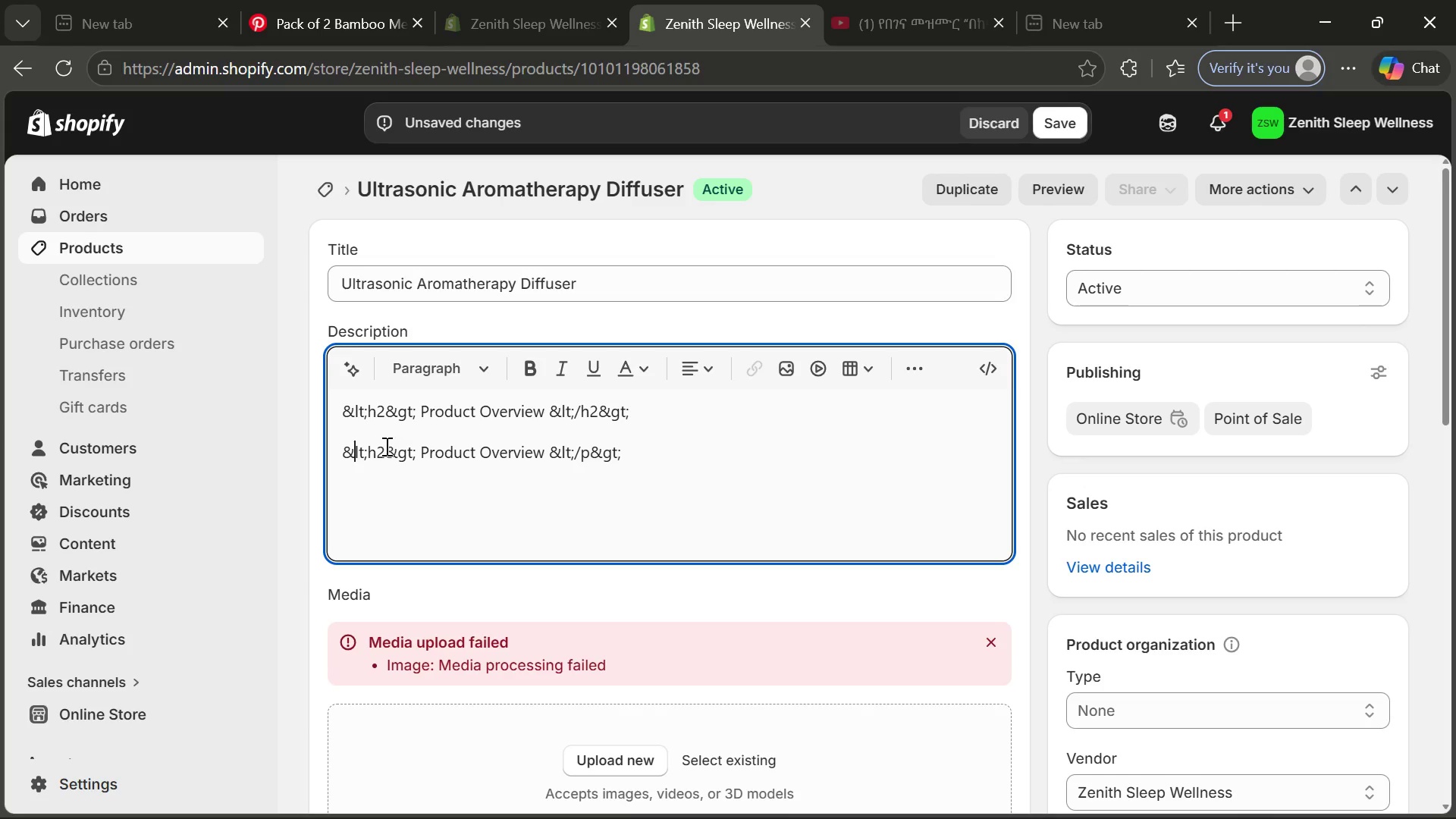 
double_click([384, 446])
 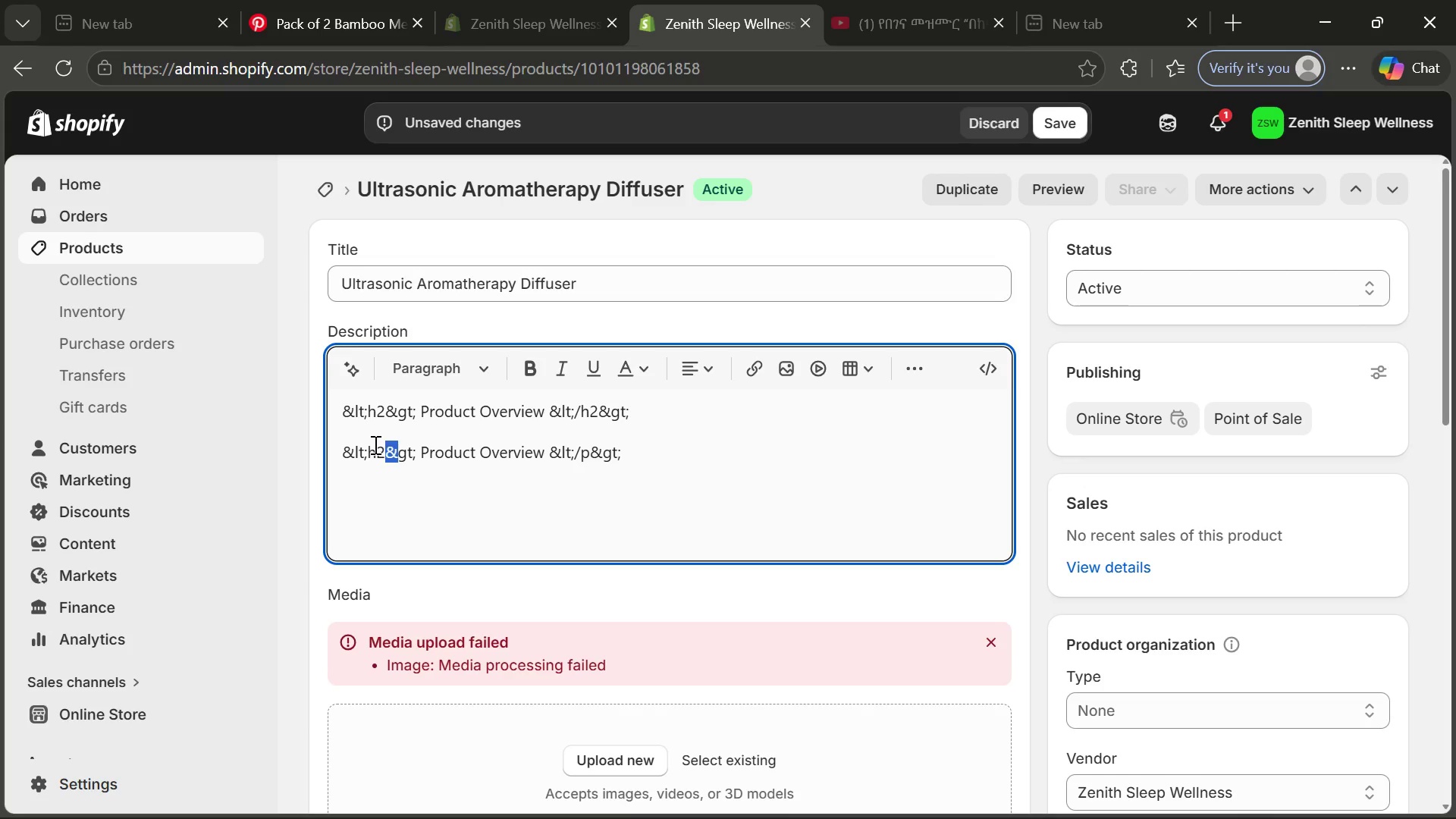 
double_click([374, 444])
 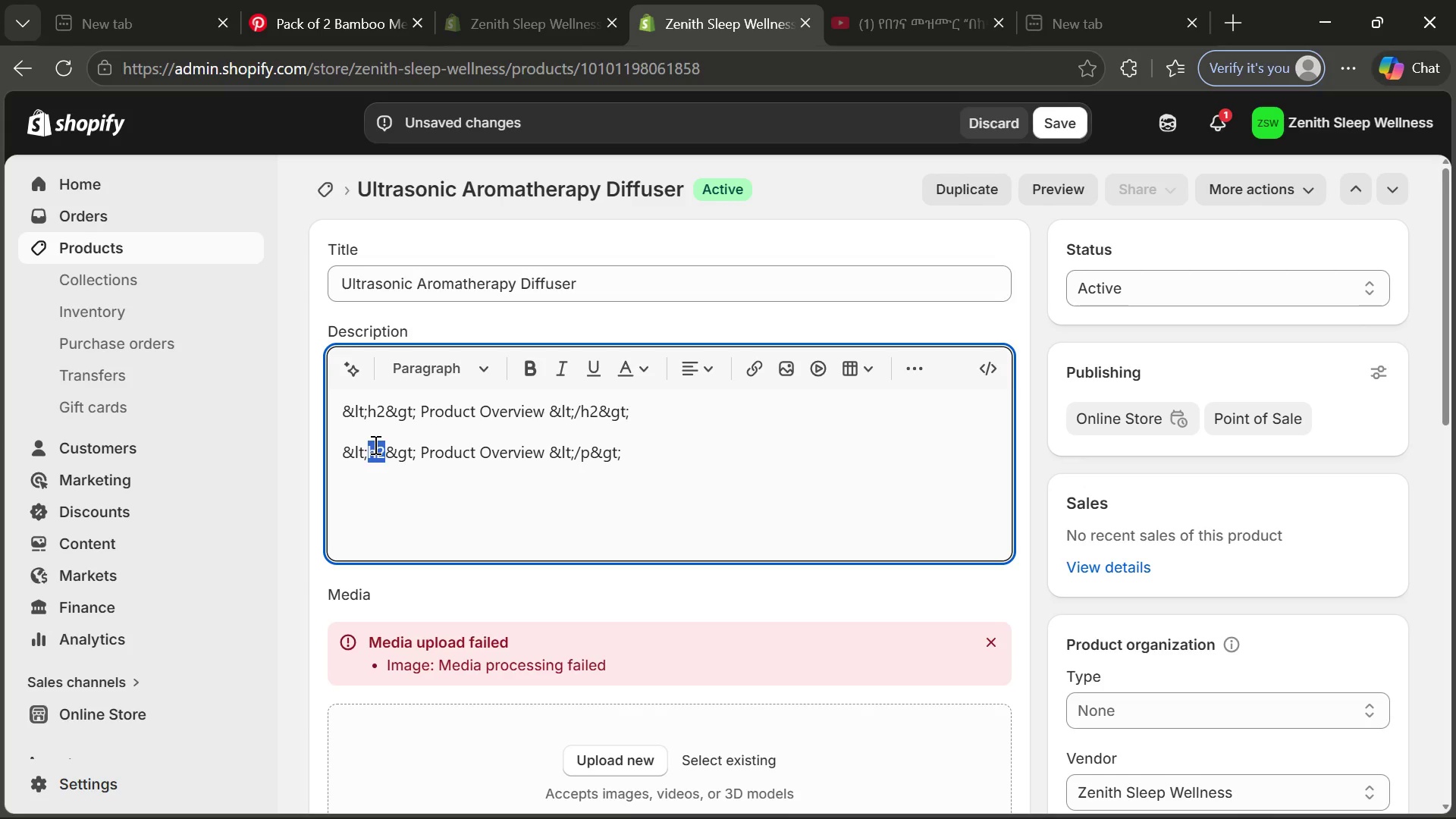 
key(P)
 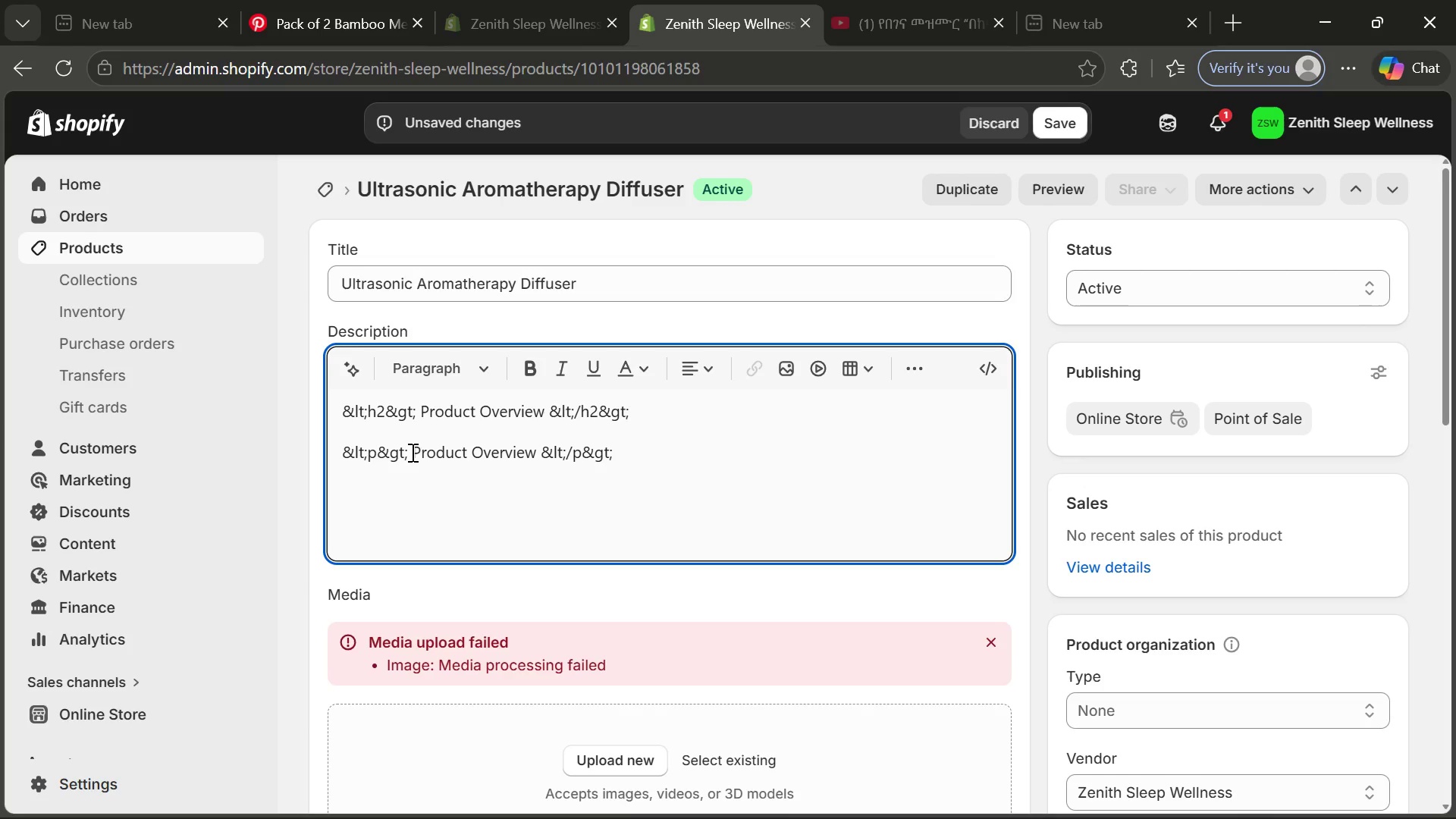 
left_click_drag(start_coordinate=[415, 449], to_coordinate=[535, 452])
 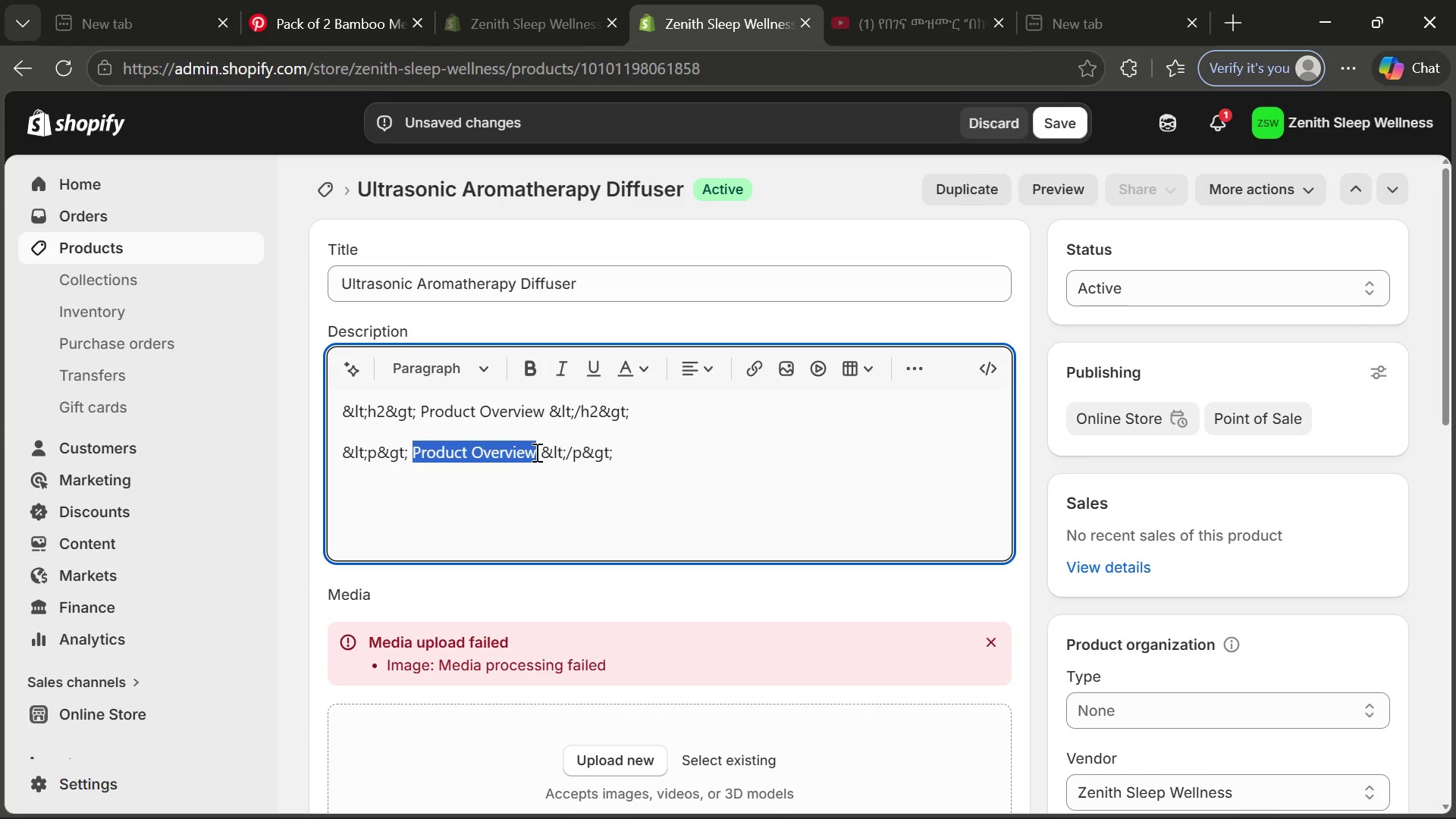 
type(The )
 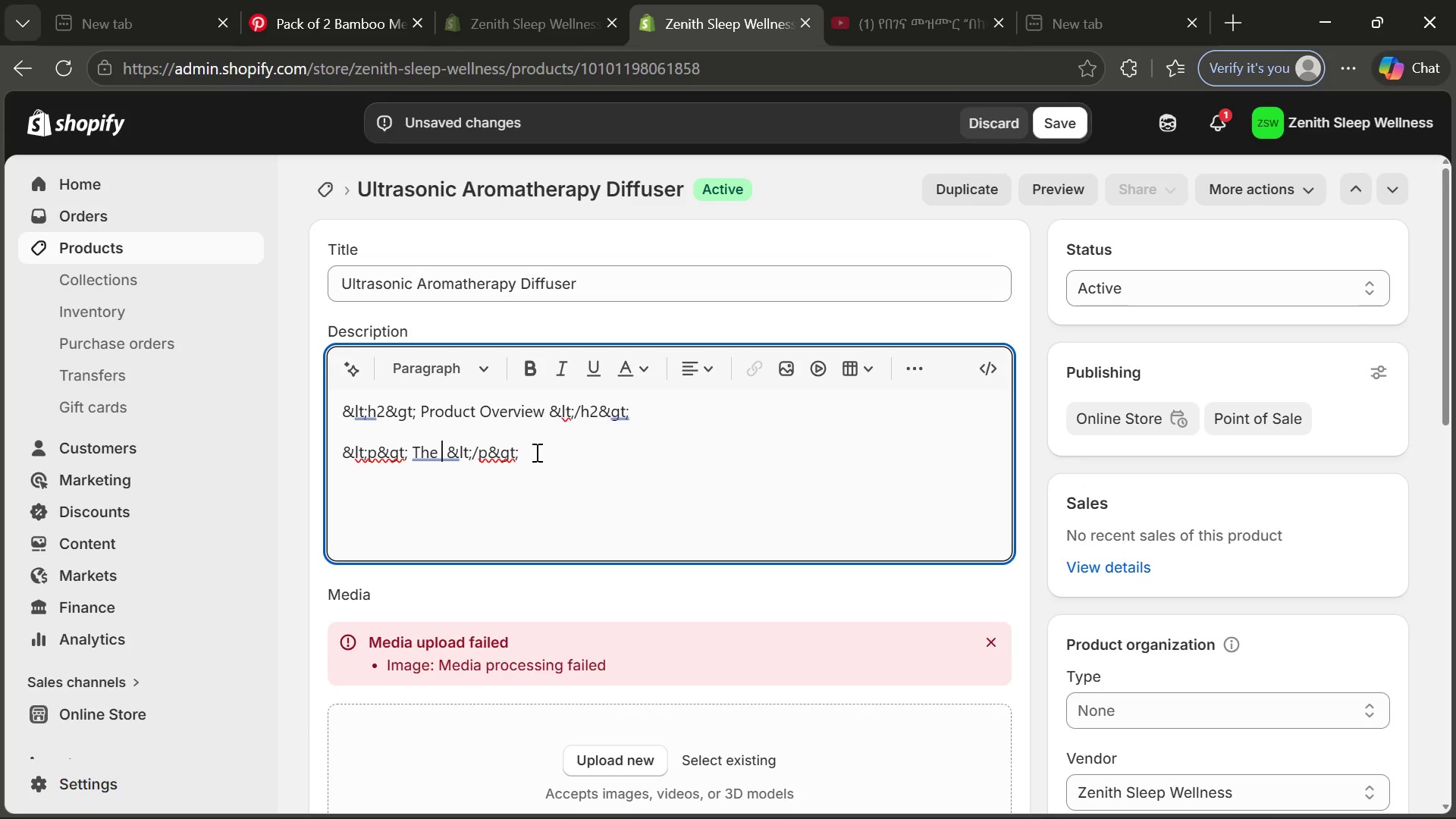 
type(Ultrasonic Acro)
 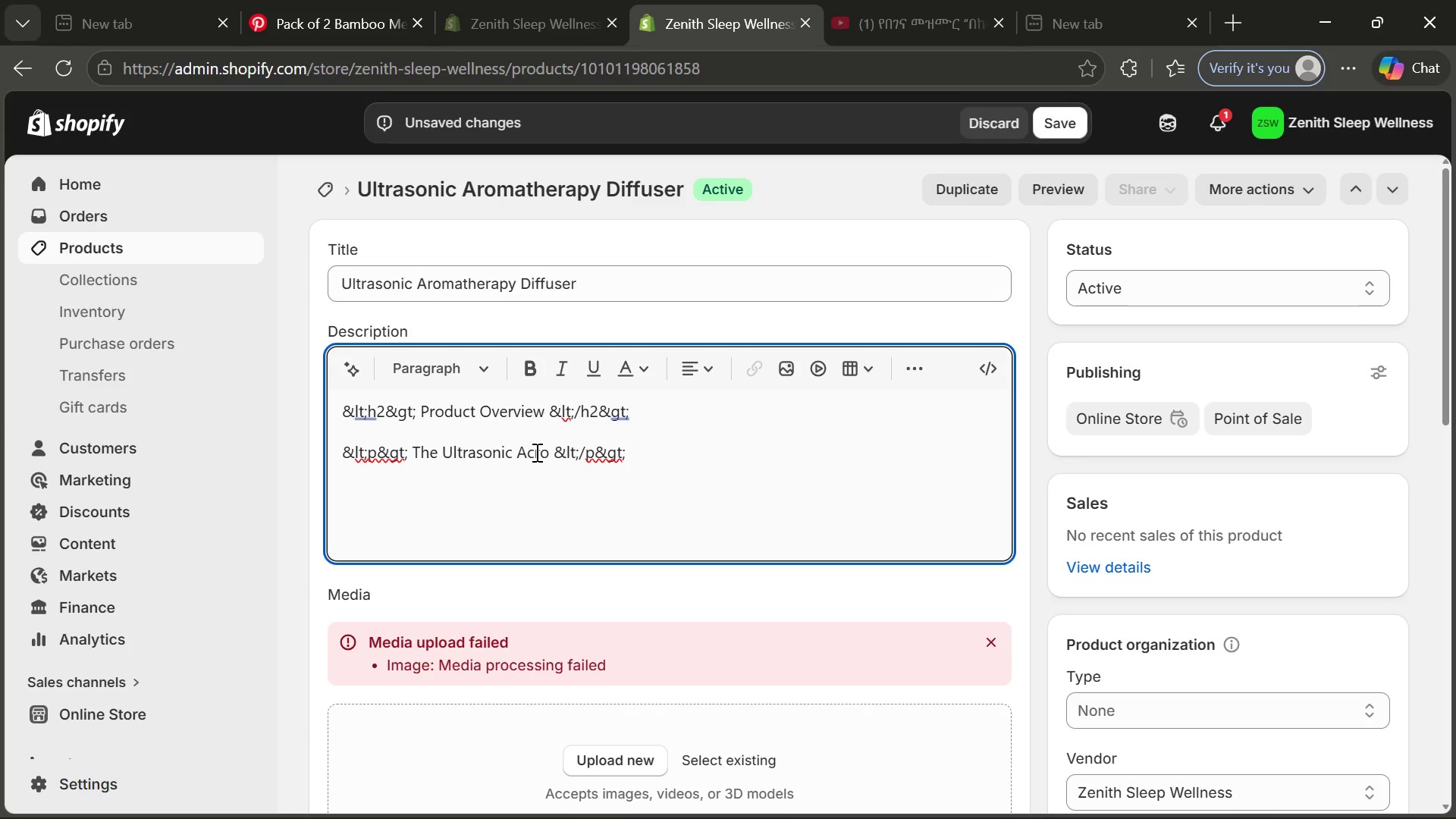 
left_click([539, 451])
 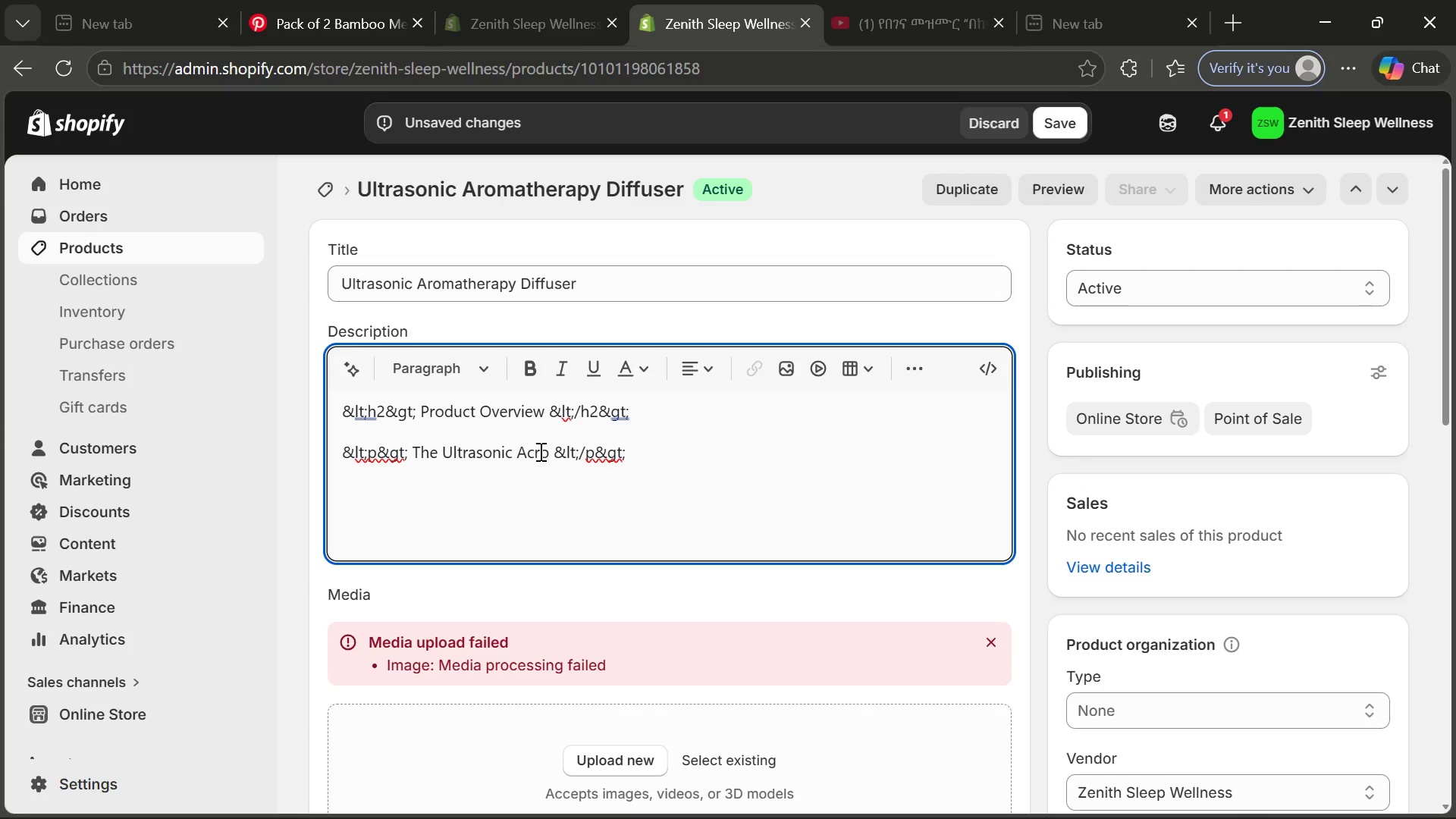 
key(ArrowLeft)
 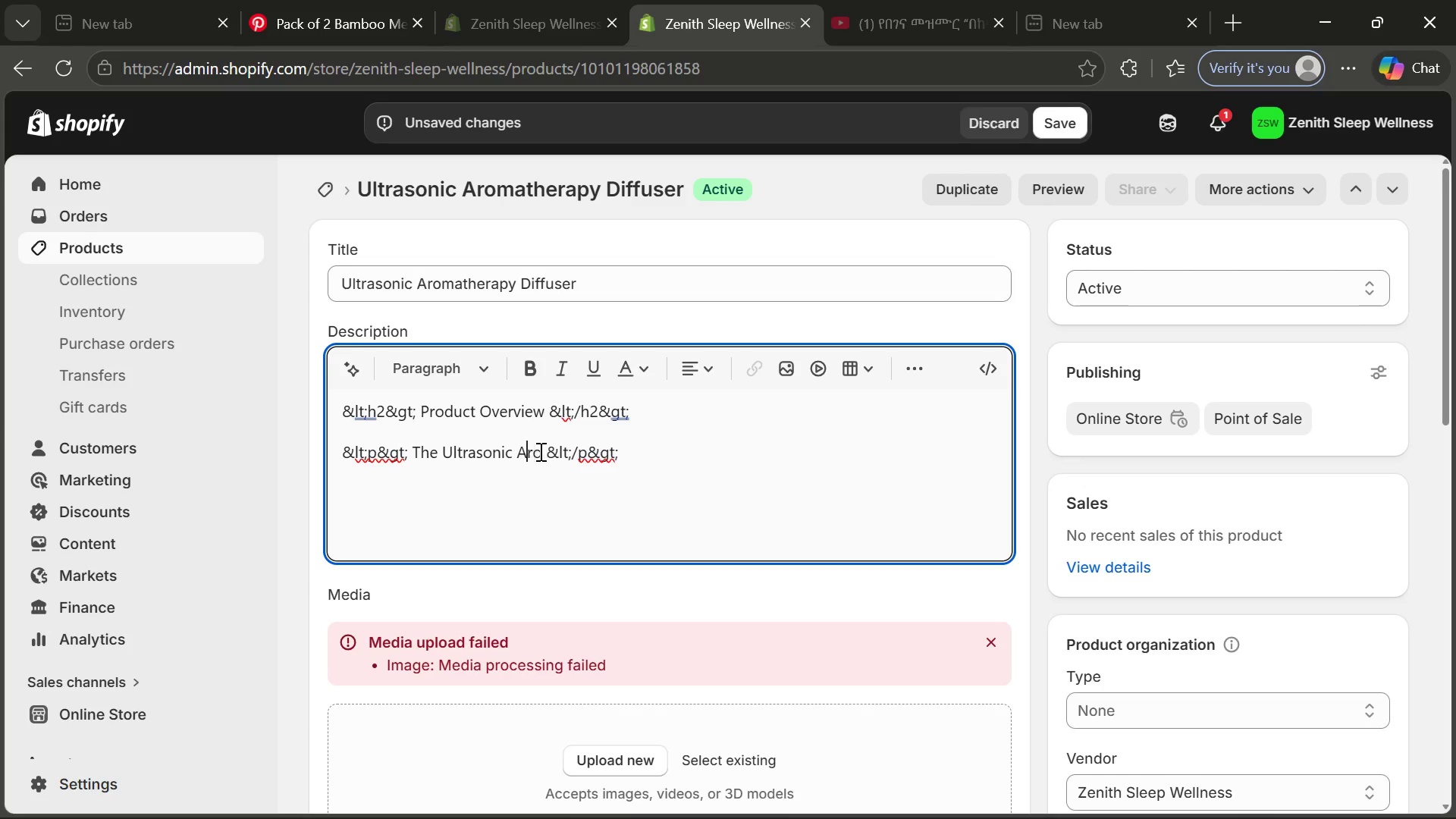 
key(Backspace)
 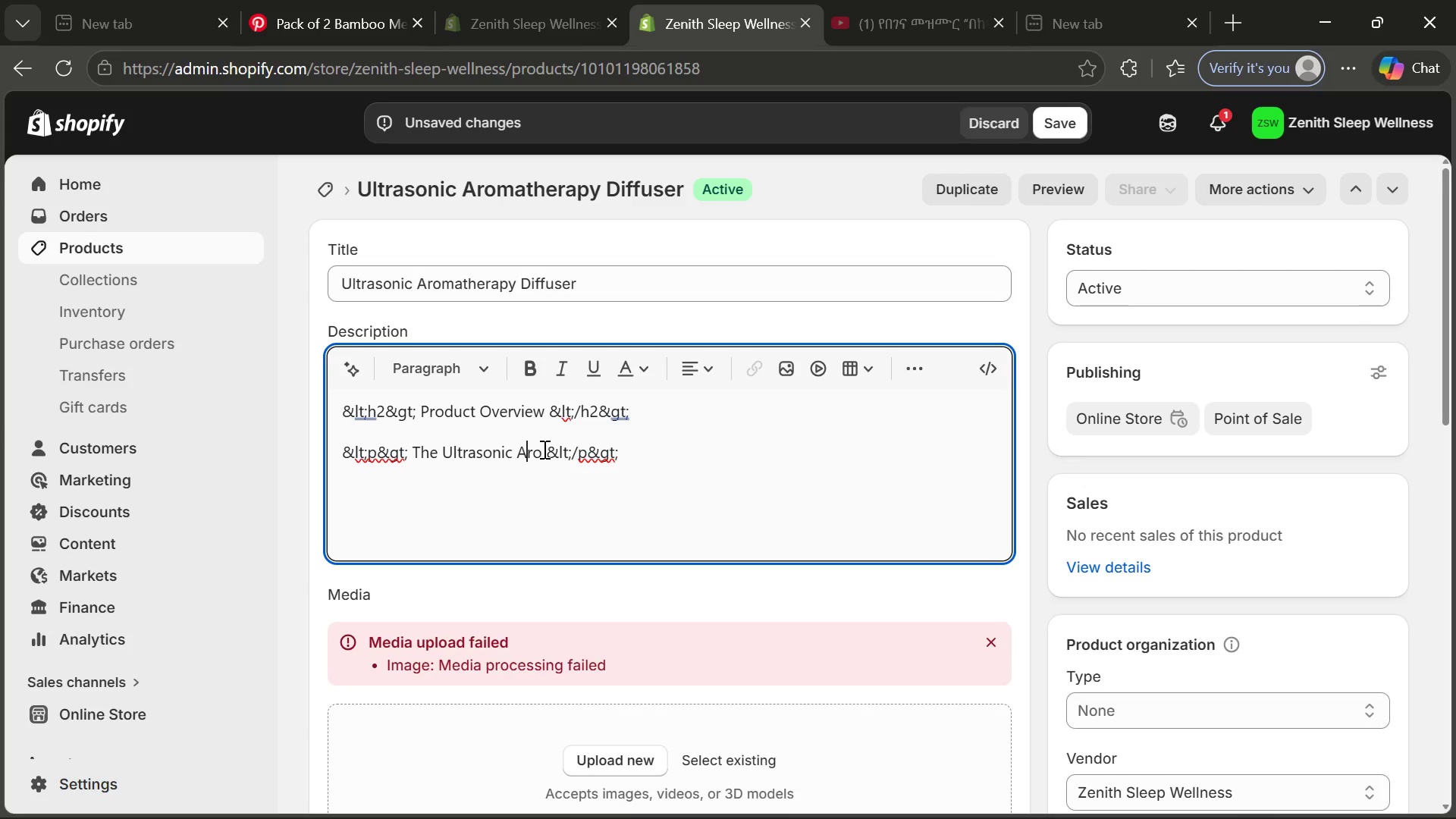 
left_click([543, 449])
 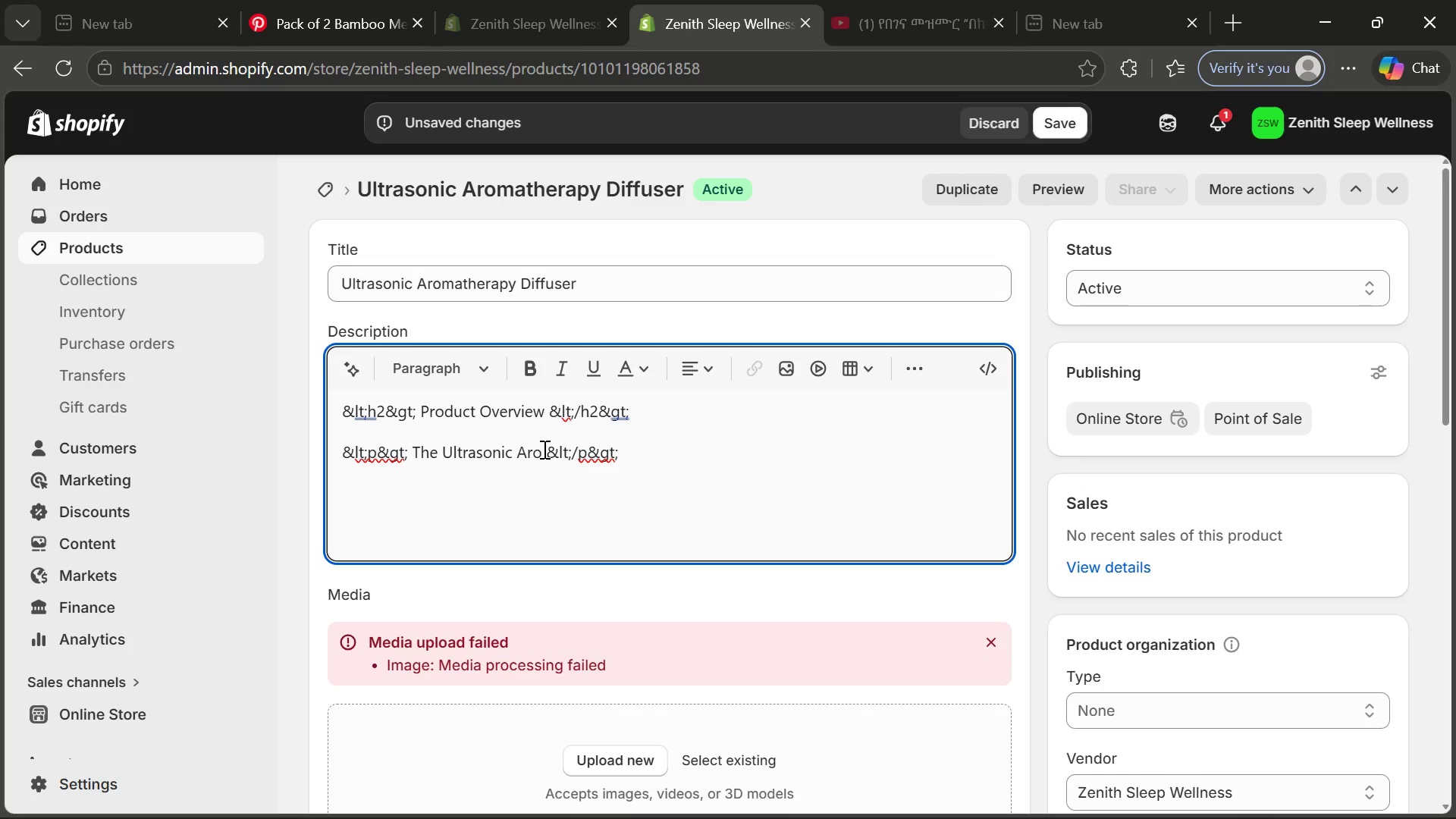 
type(matheraoy )
 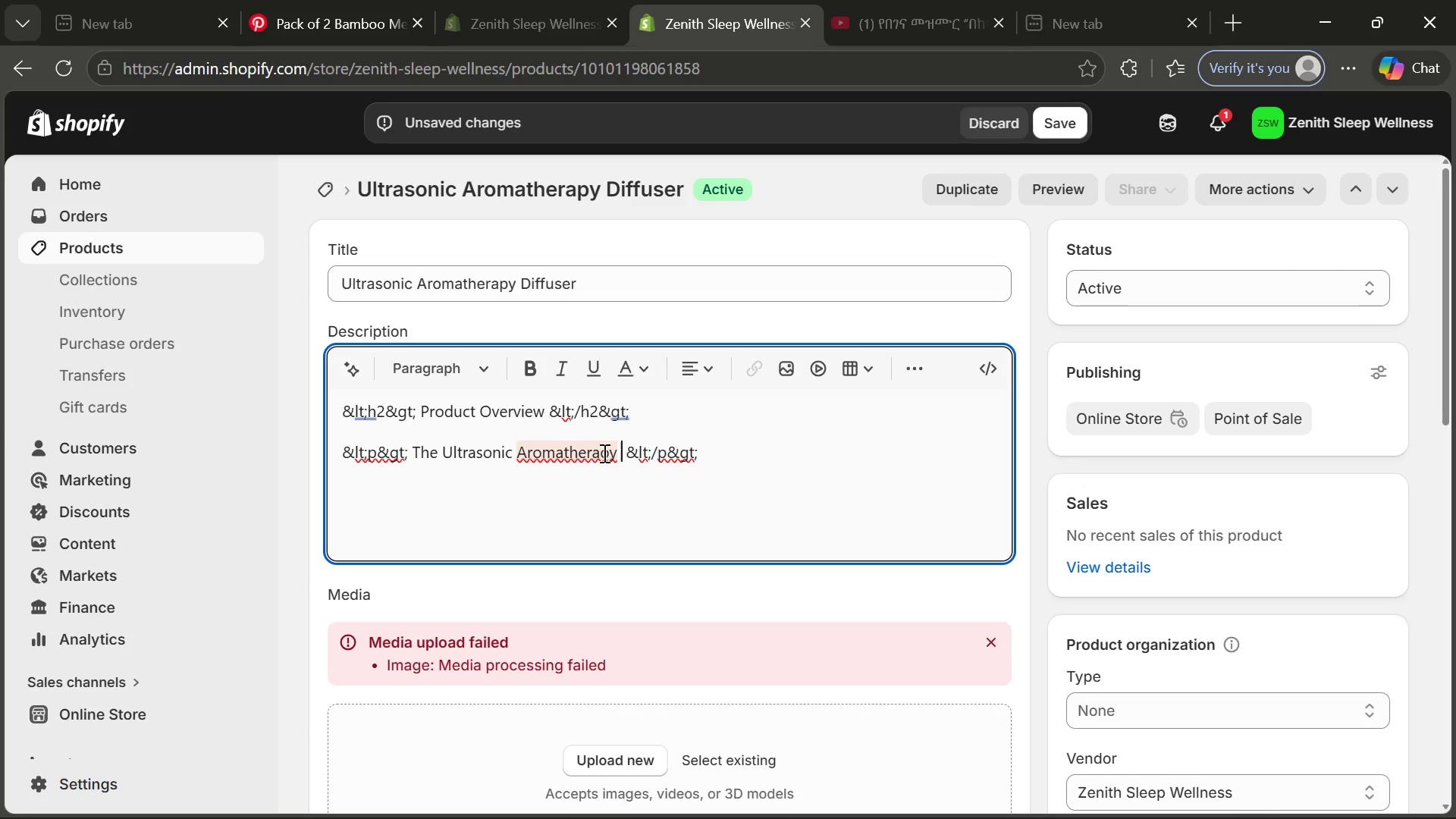 
left_click([604, 453])
 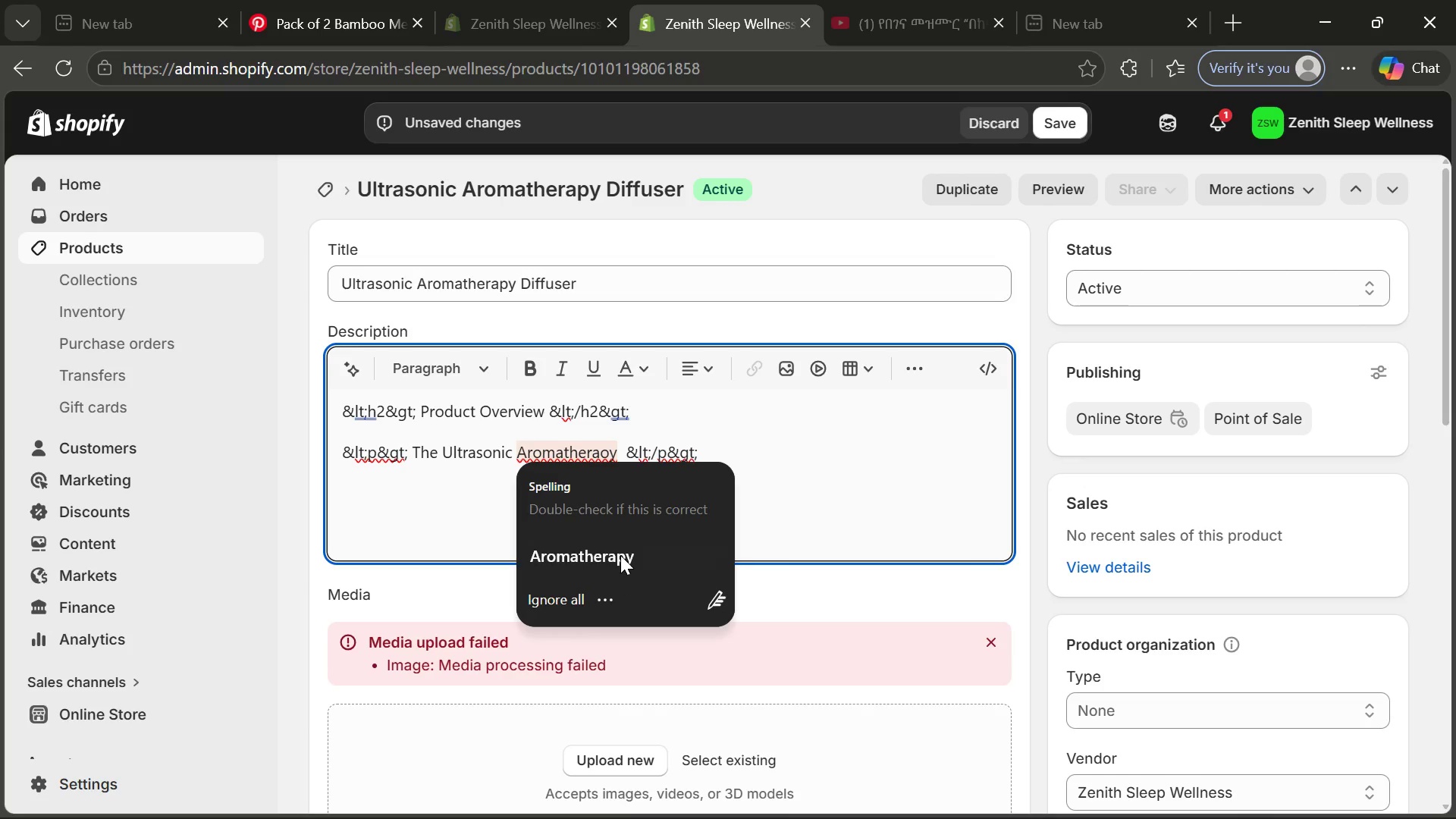 
left_click([620, 554])
 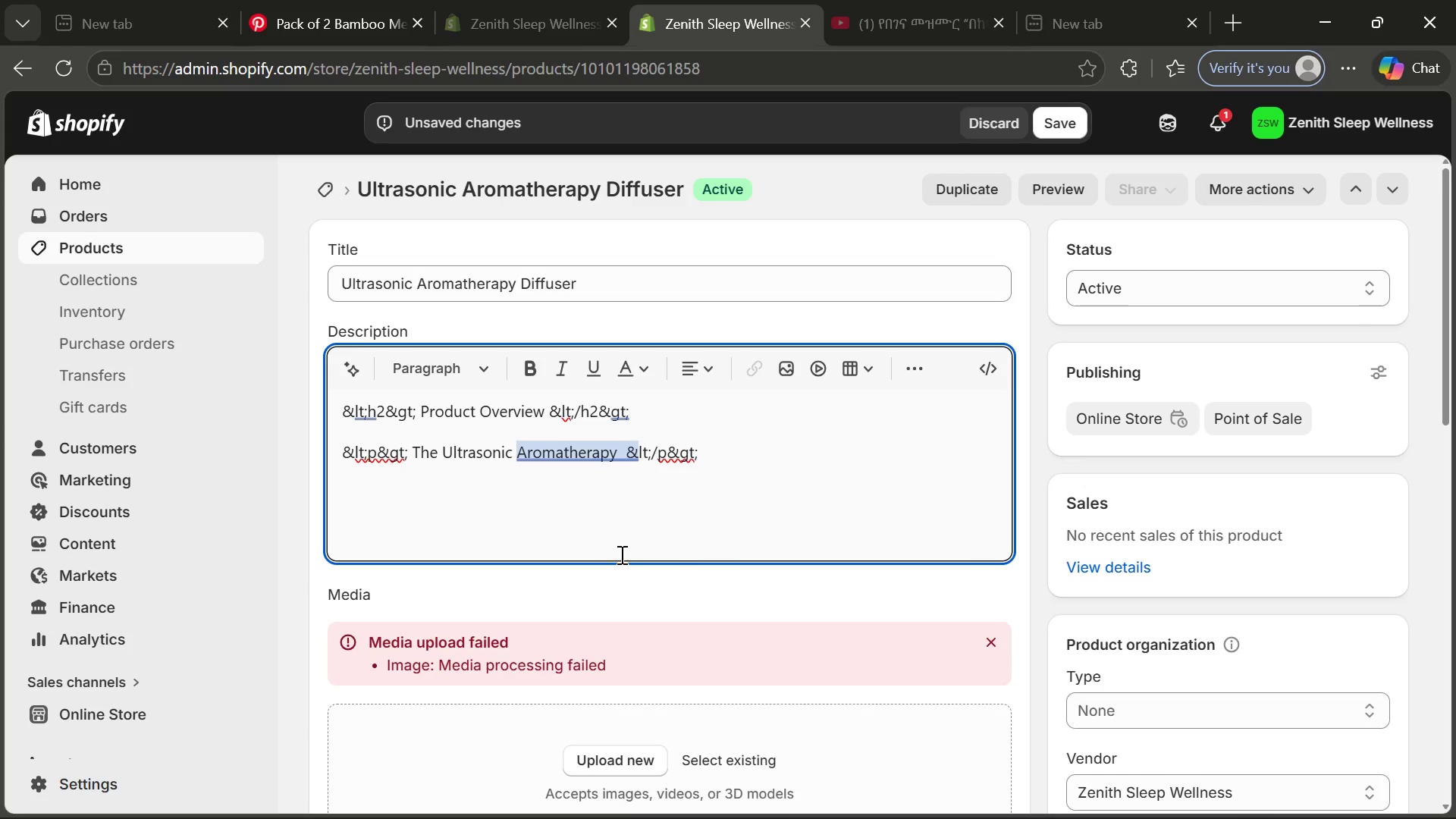 
wait(9.48)
 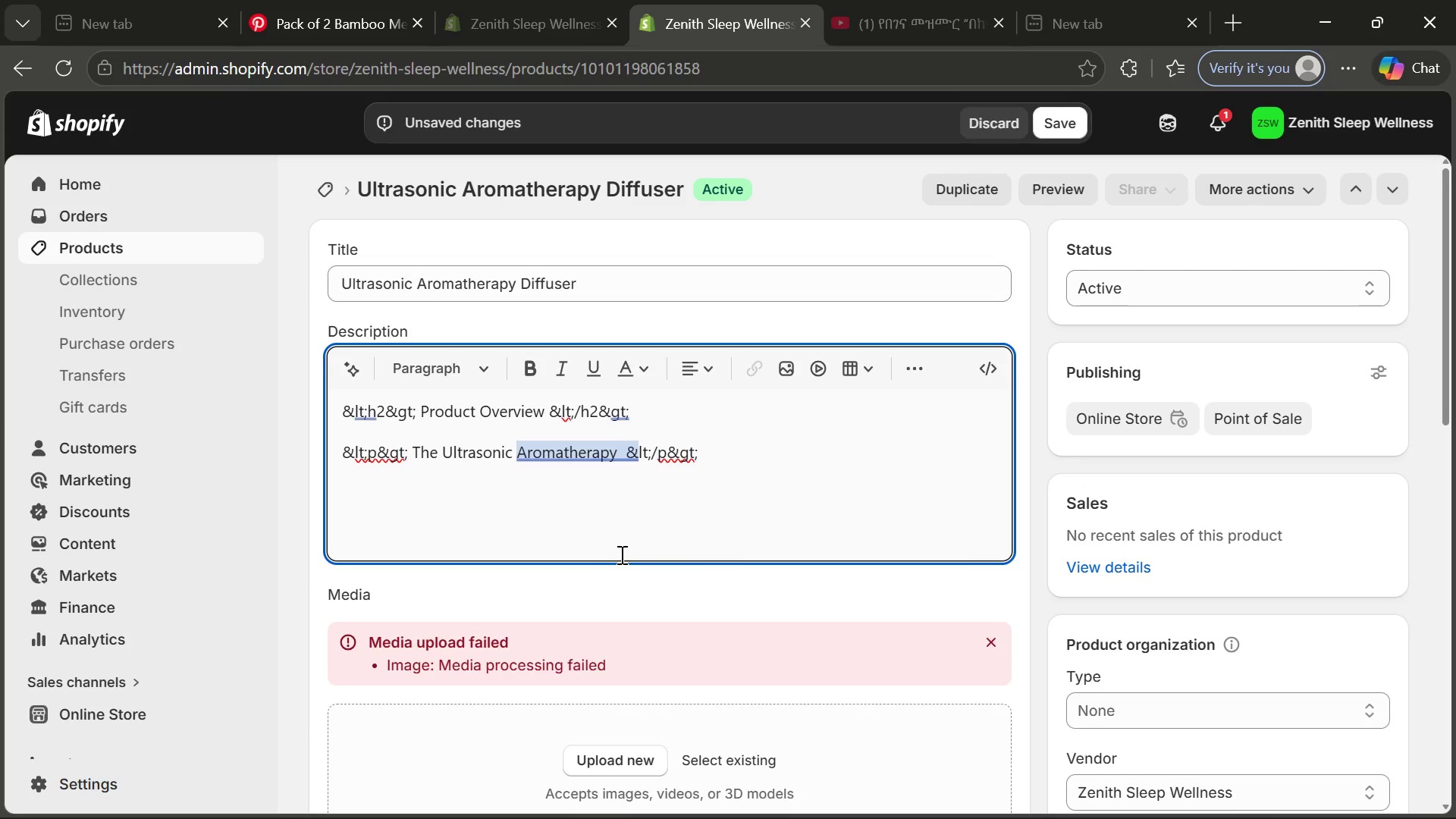 
key(Space)
 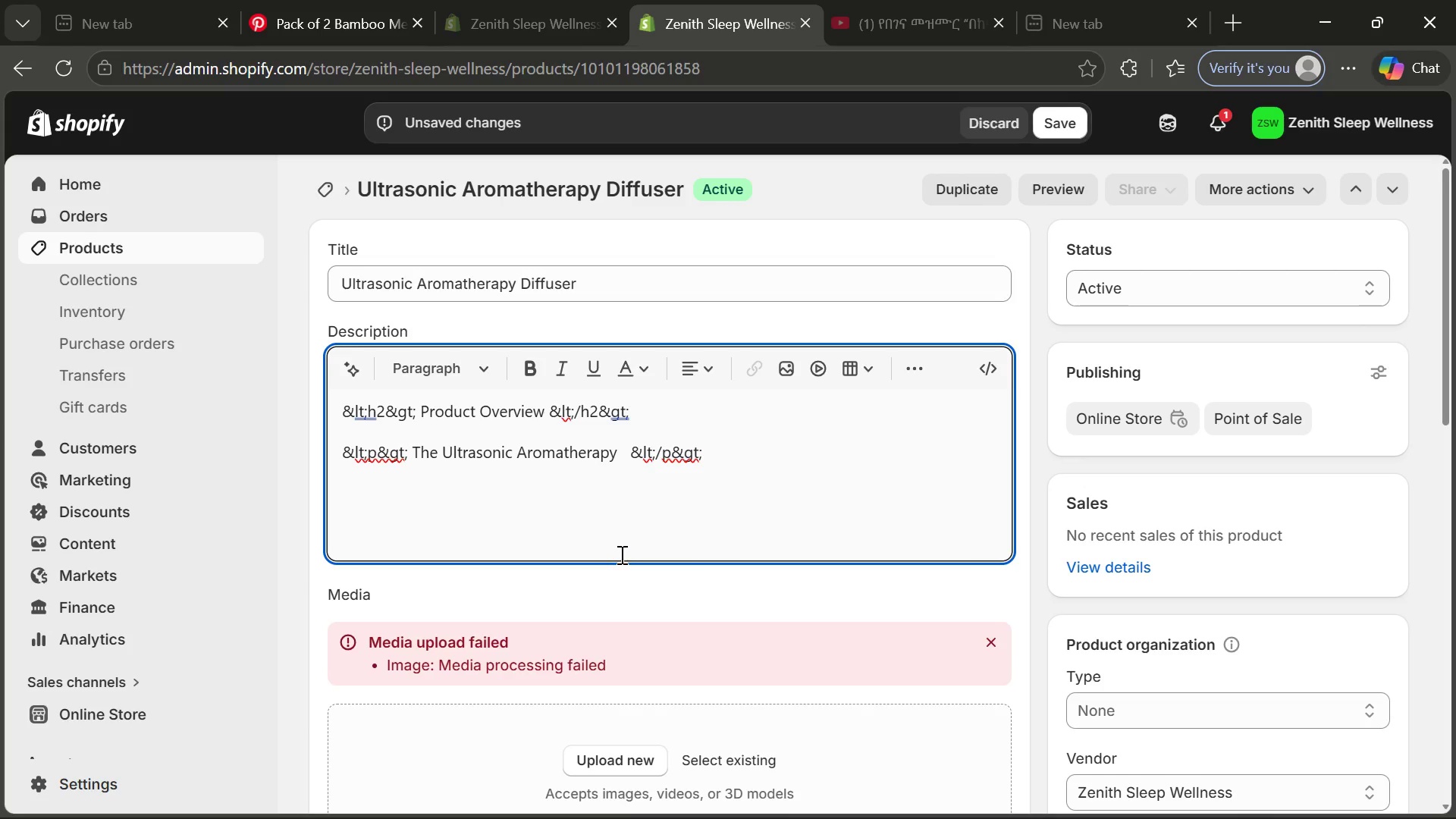 
type(Dii)
key(Backspace)
type(ffuser)
 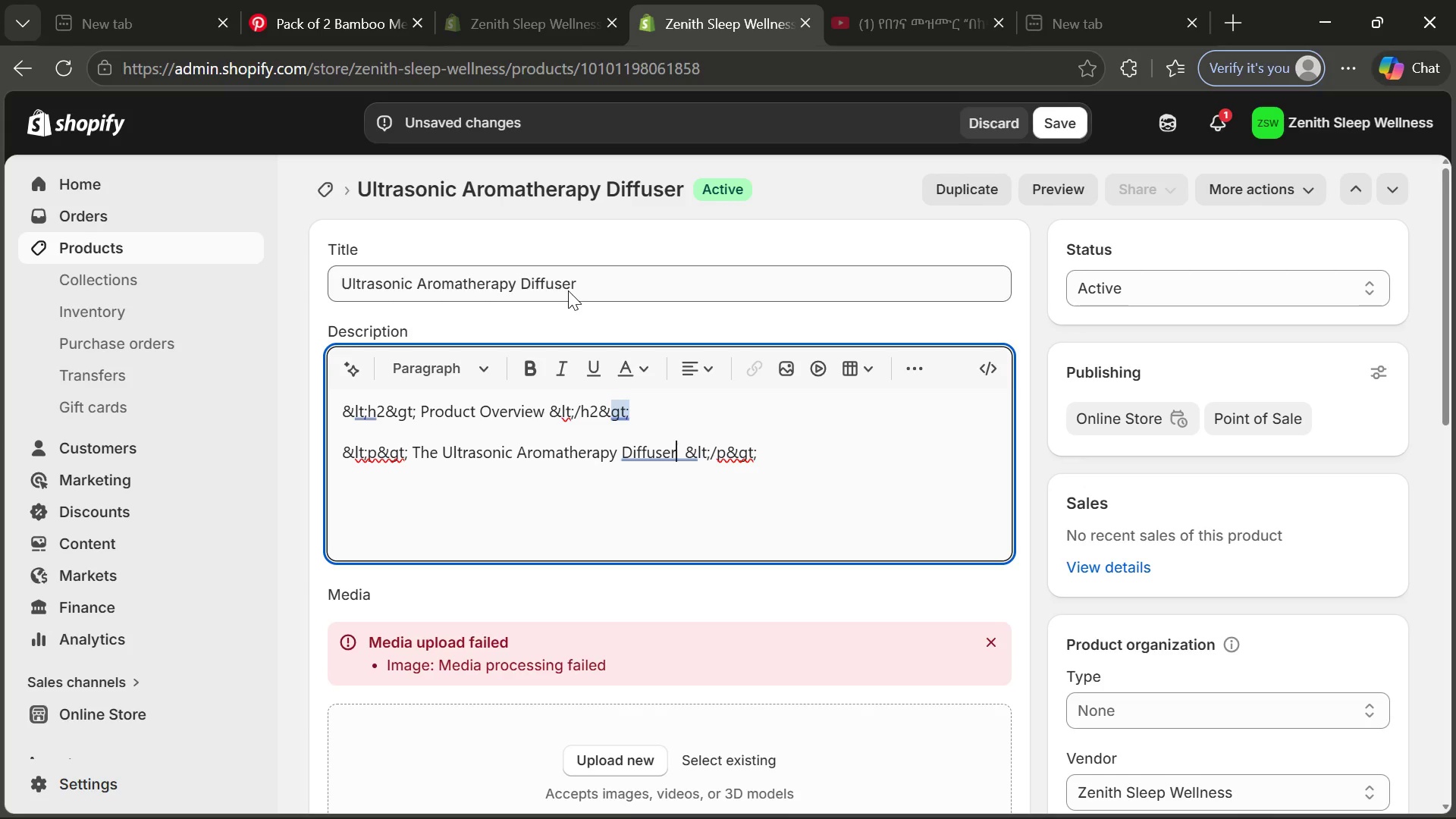 
wait(27.61)
 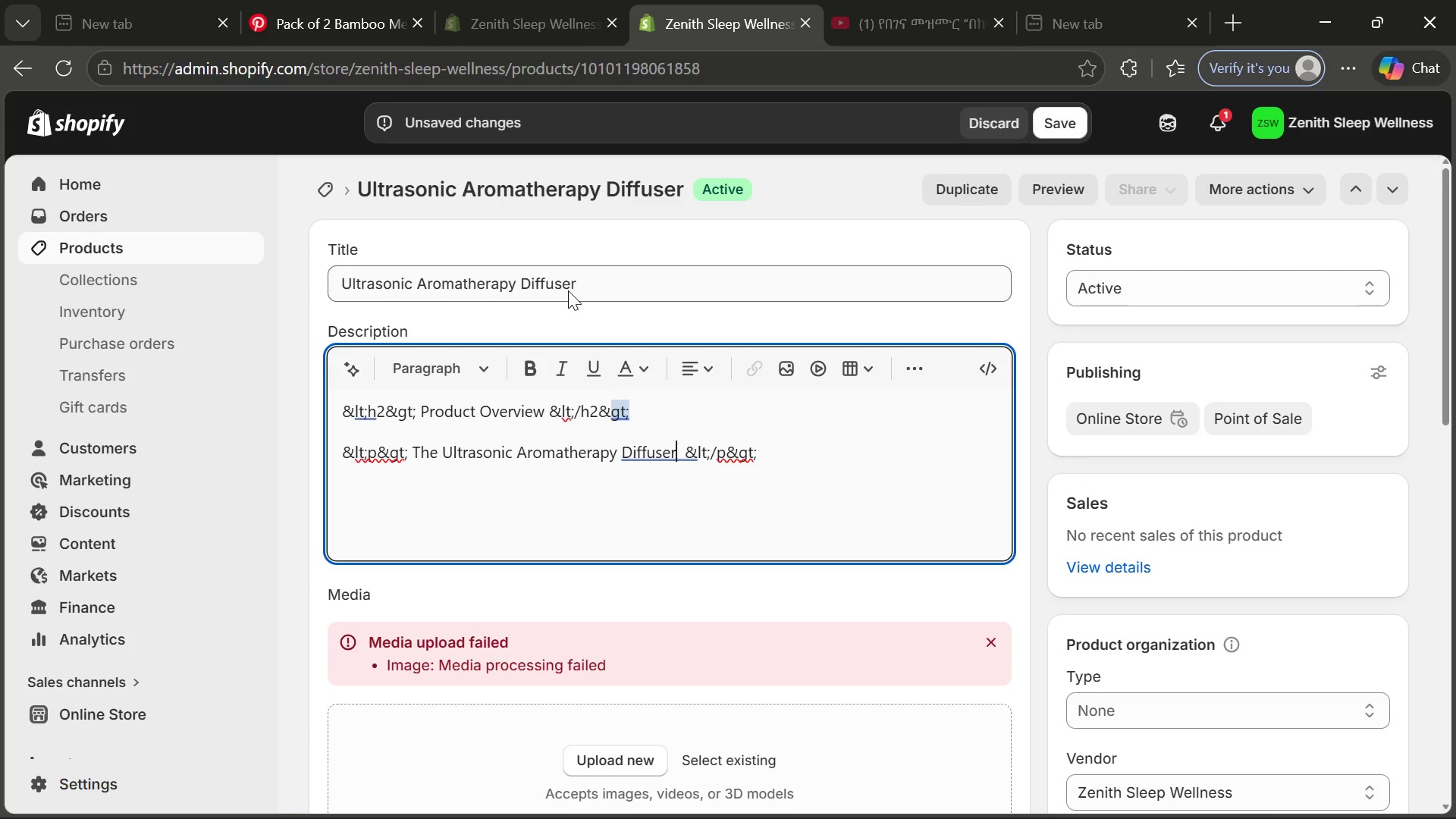 
type(t)
key(Backspace)
type( ta=)
key(Backspace)
key(Backspace)
type(ransforms essential oils)
 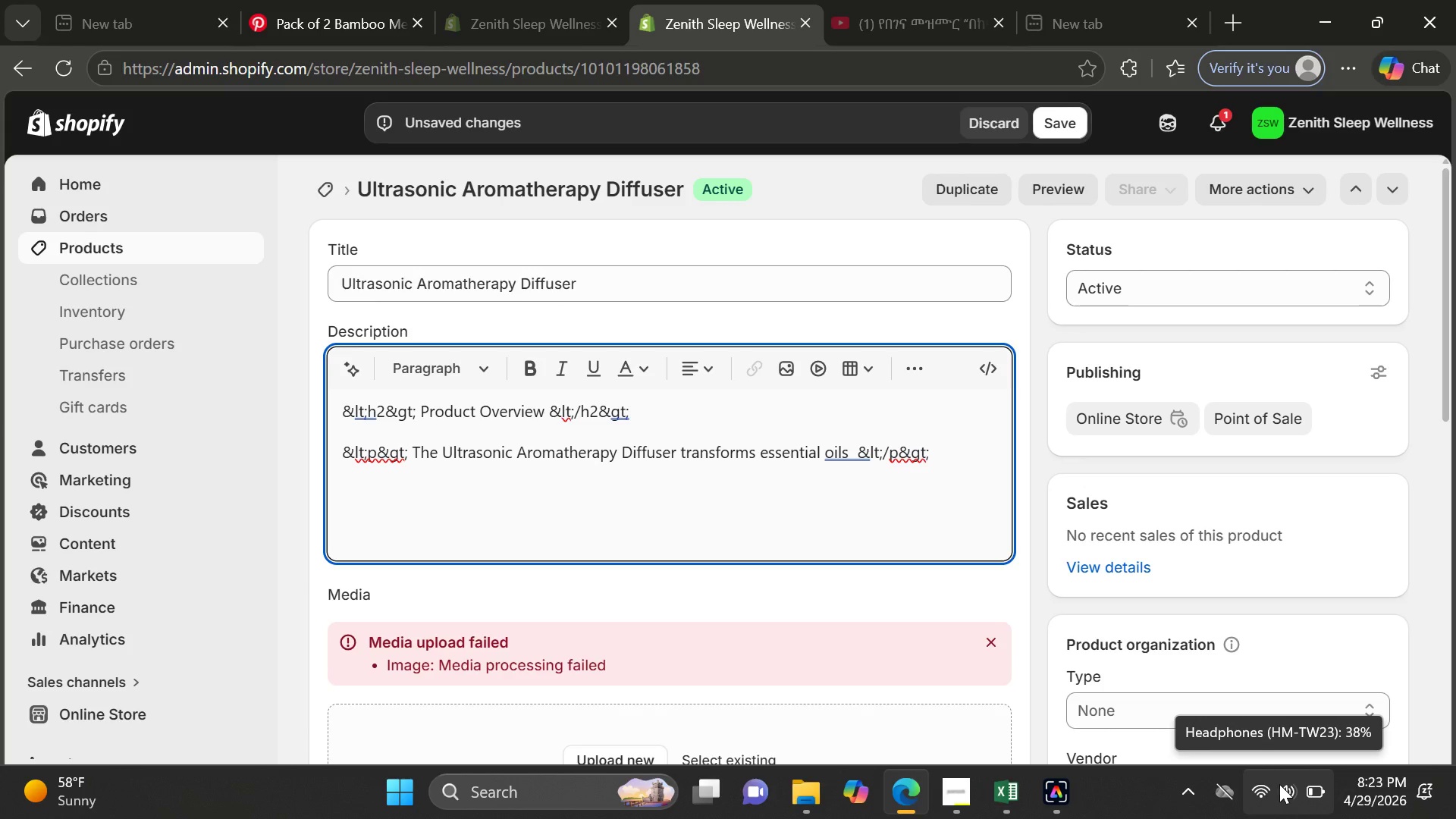 
wait(11.11)
 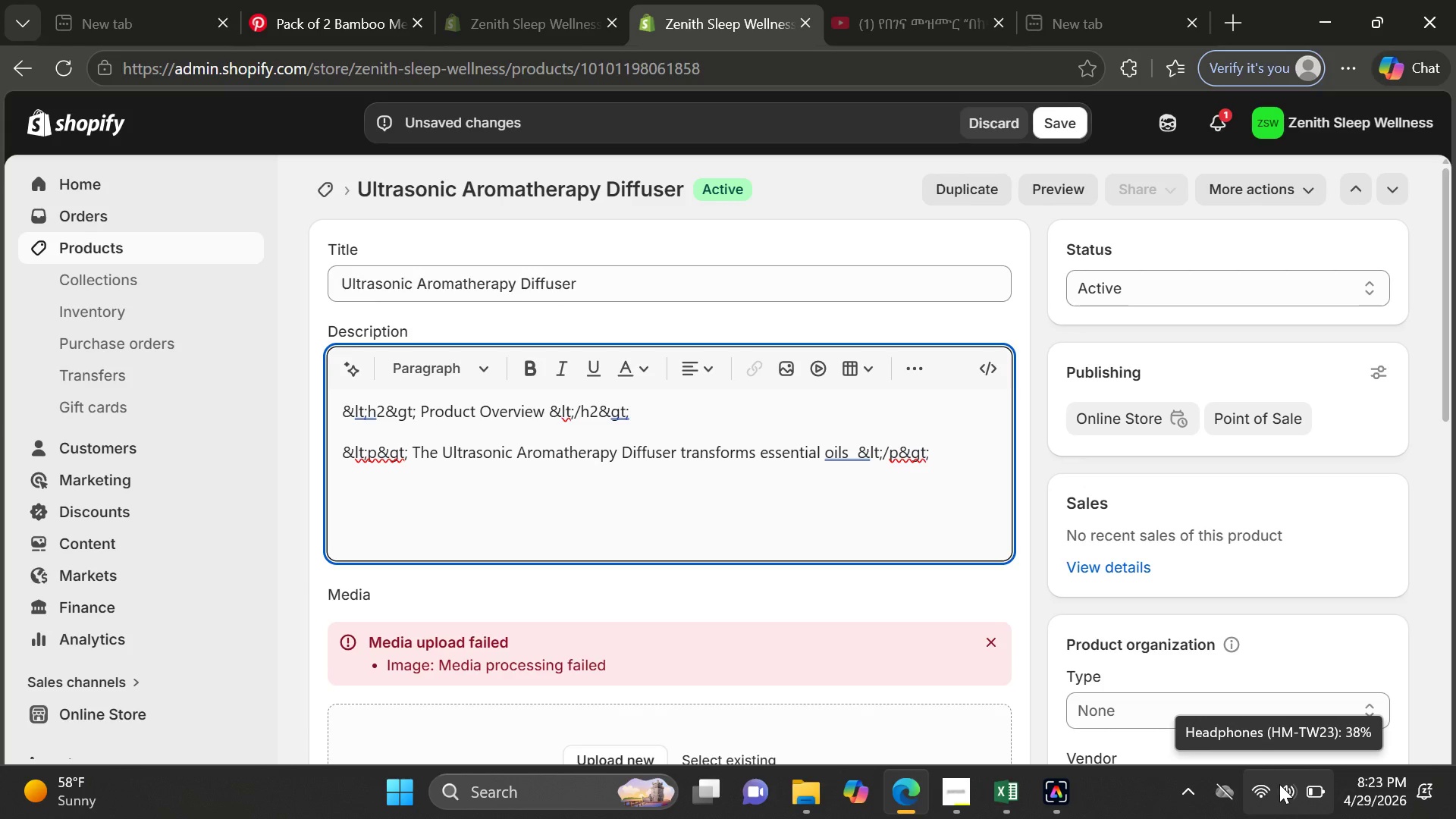 
key(Space)
 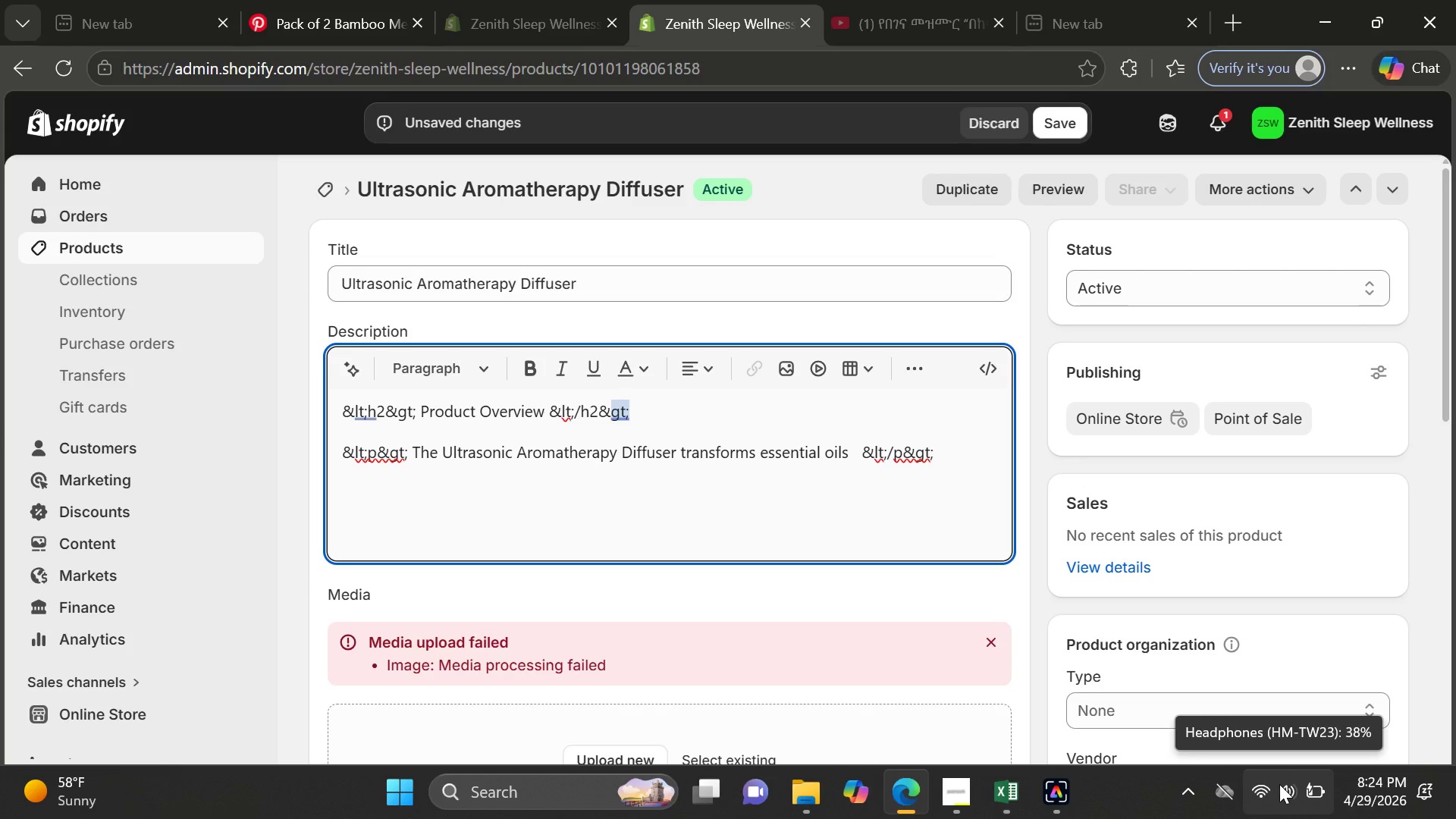 
wait(9.97)
 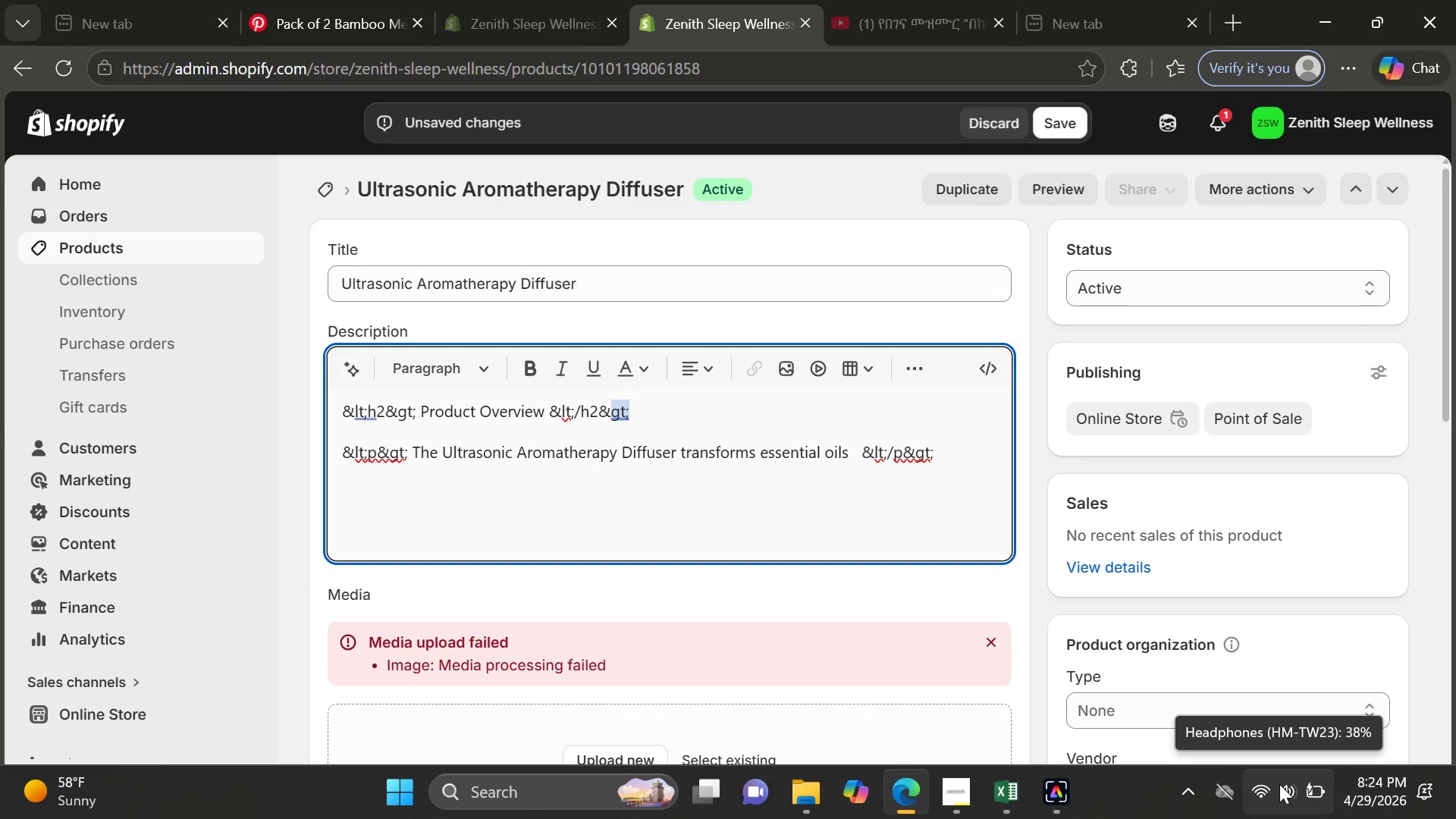 
type(into a fine mist, creating)
 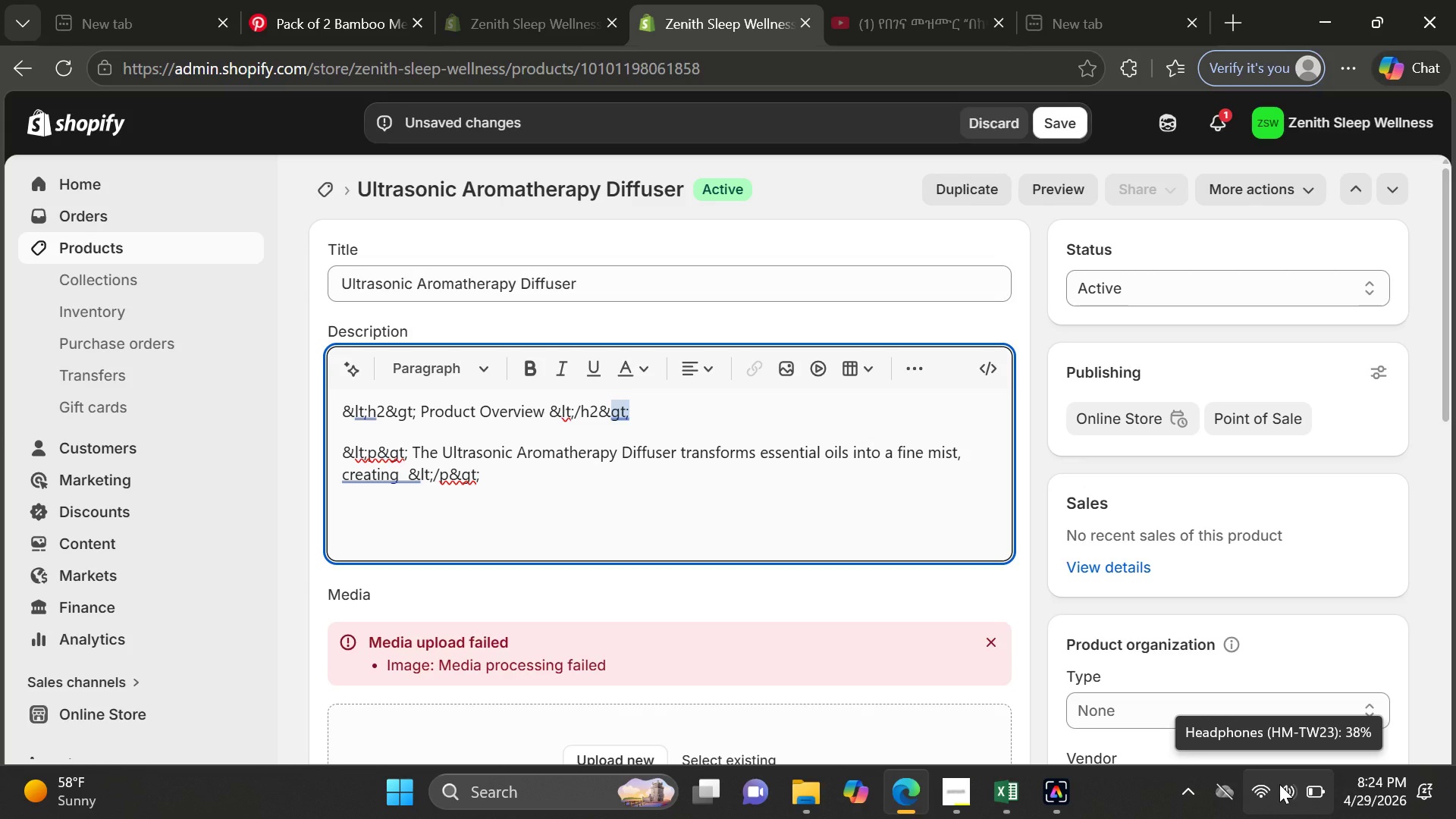 
wait(23.91)
 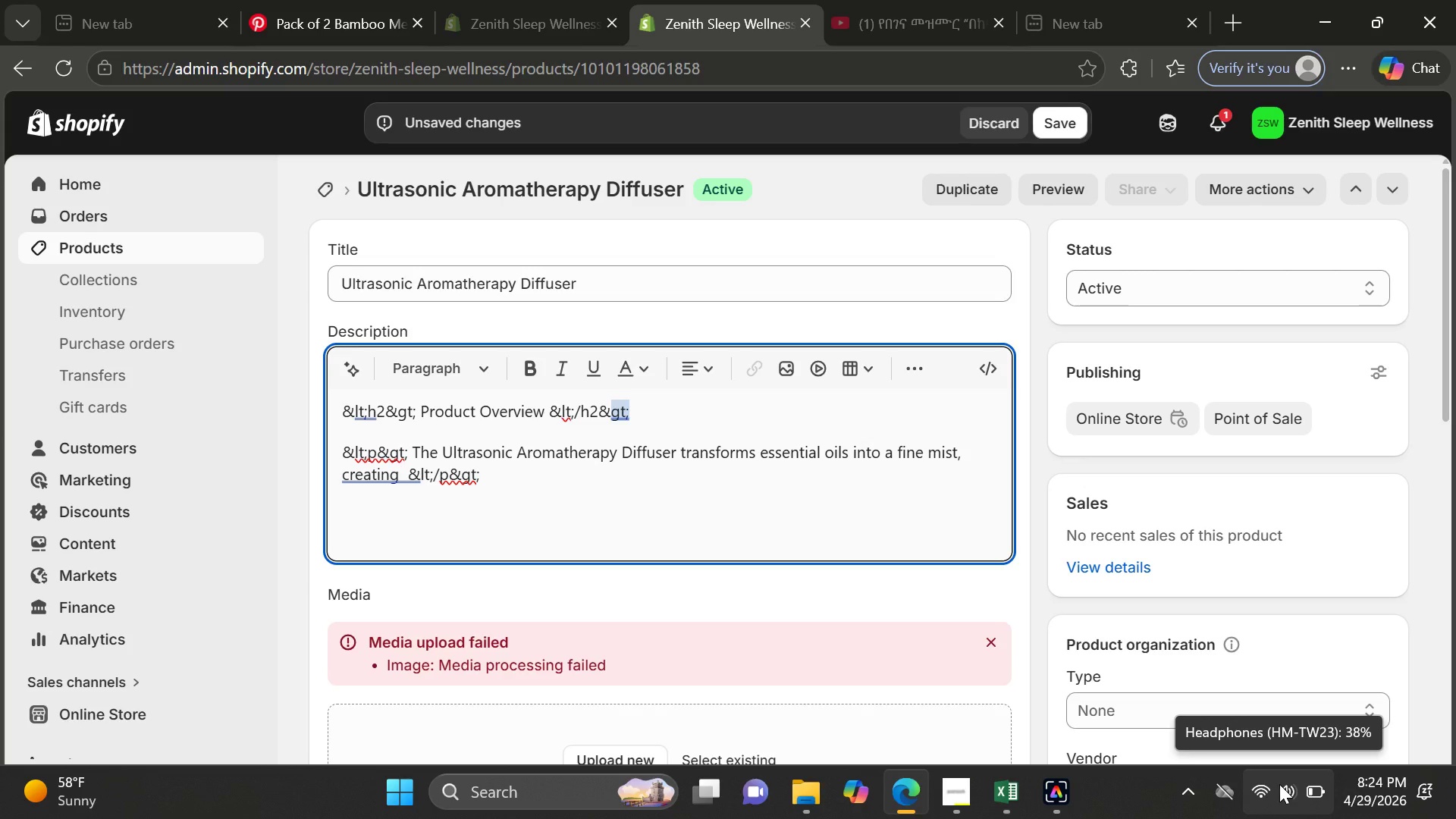 
key(Space)
 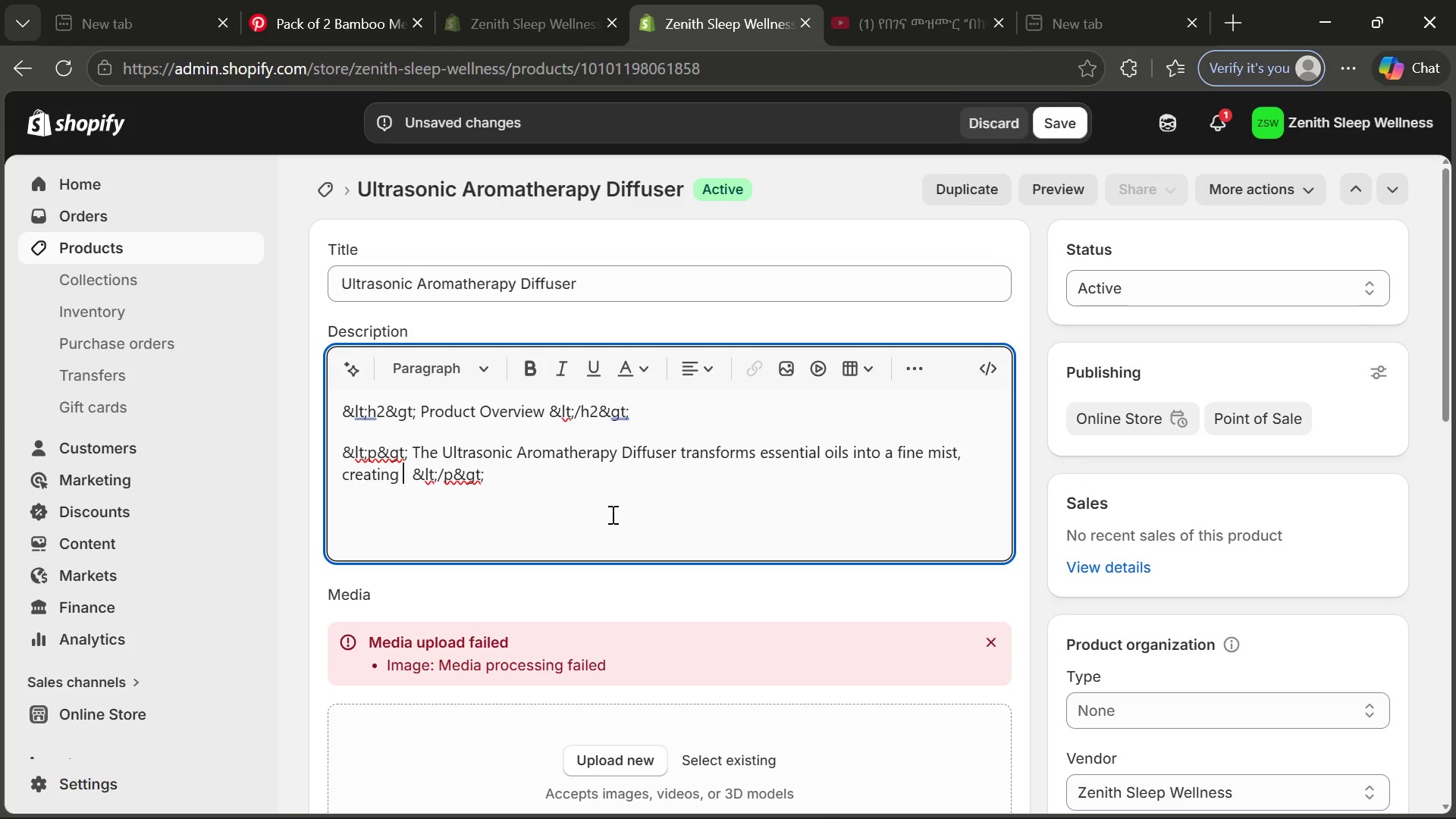 
wait(9.21)
 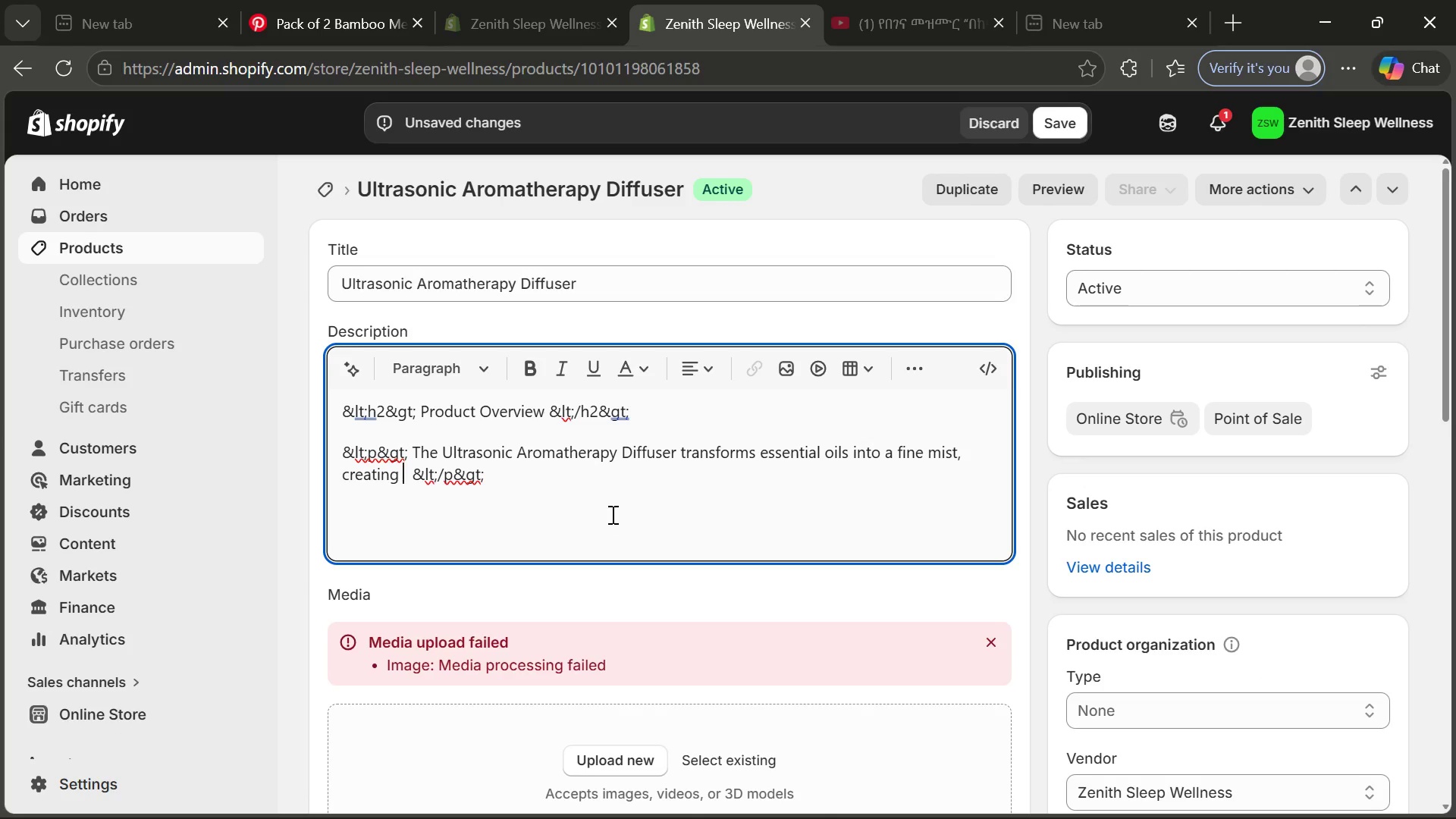 
mouse_move([1291, 775])
 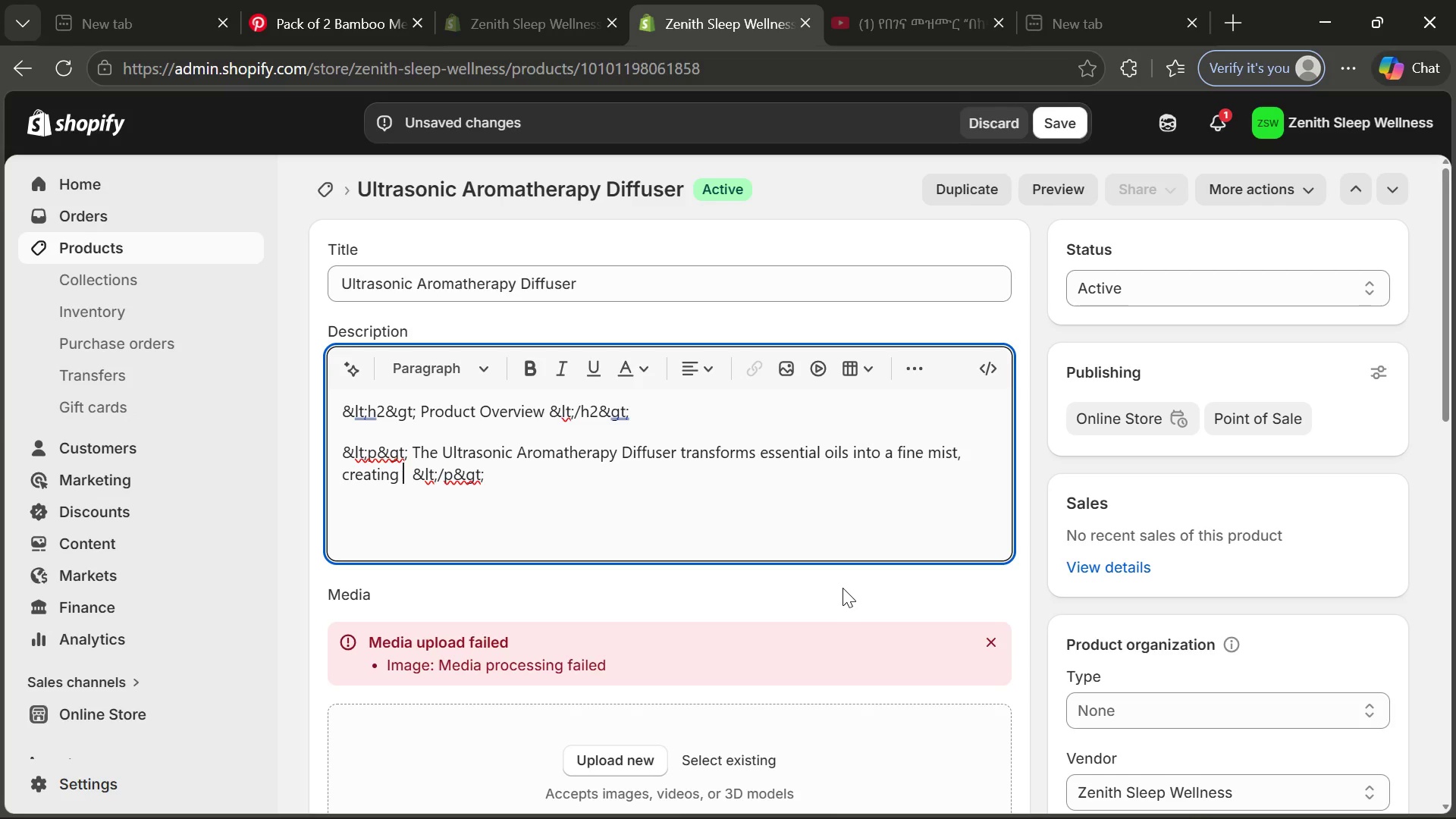 
wait(7.66)
 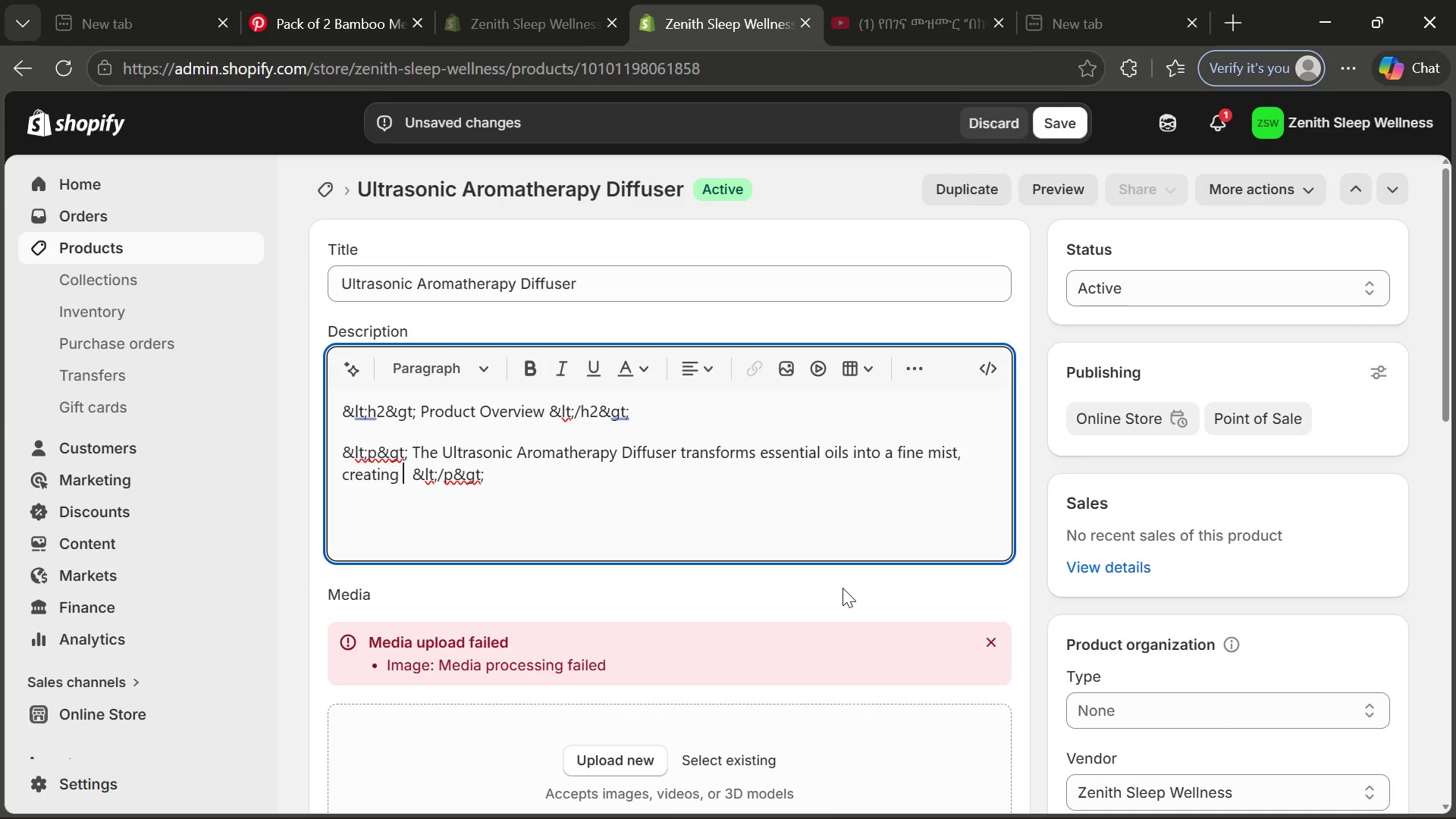 
key(Meta+MetaLeft)
 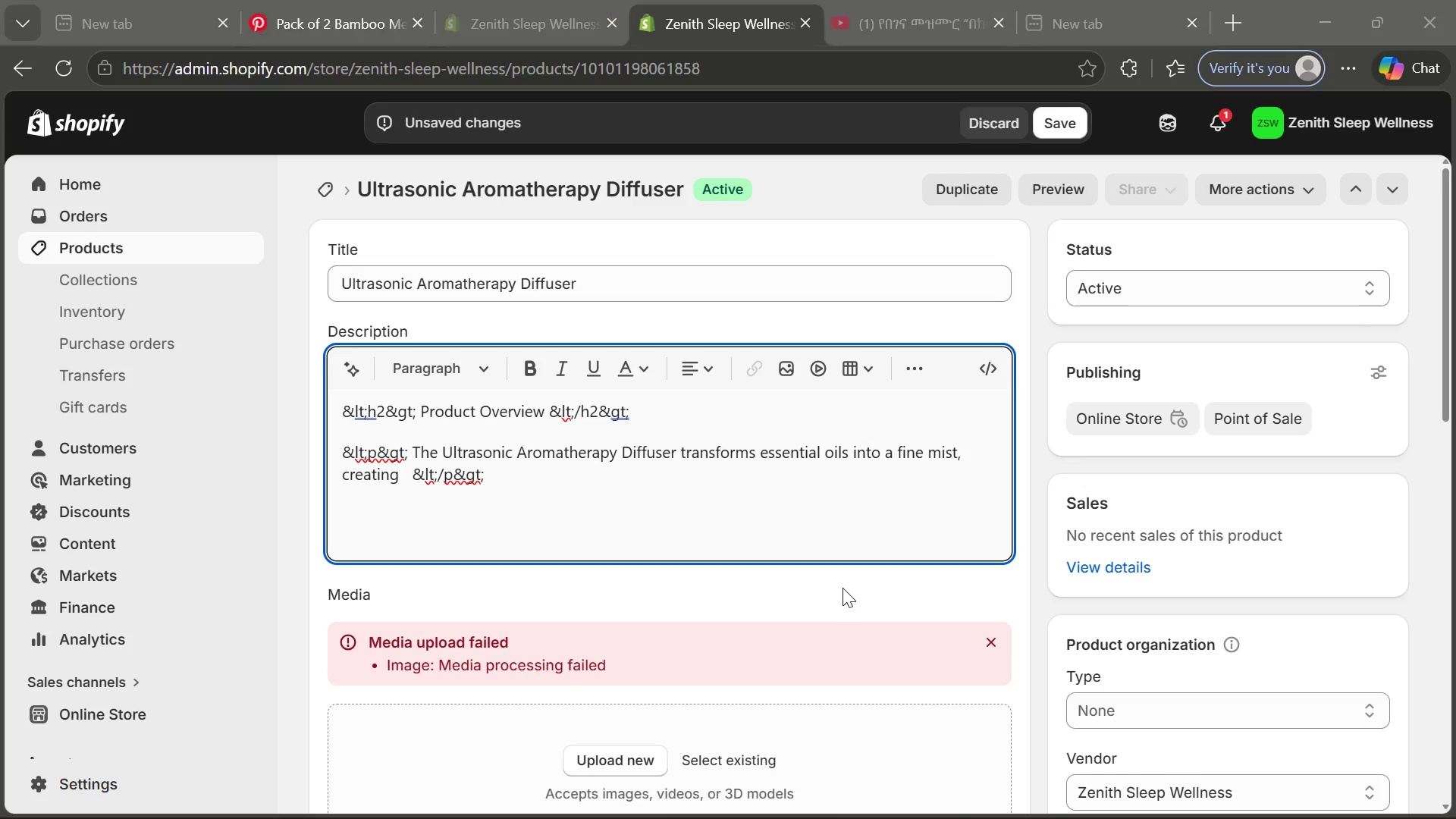 
hold_key(key=MetaLeft, duration=0.38)
 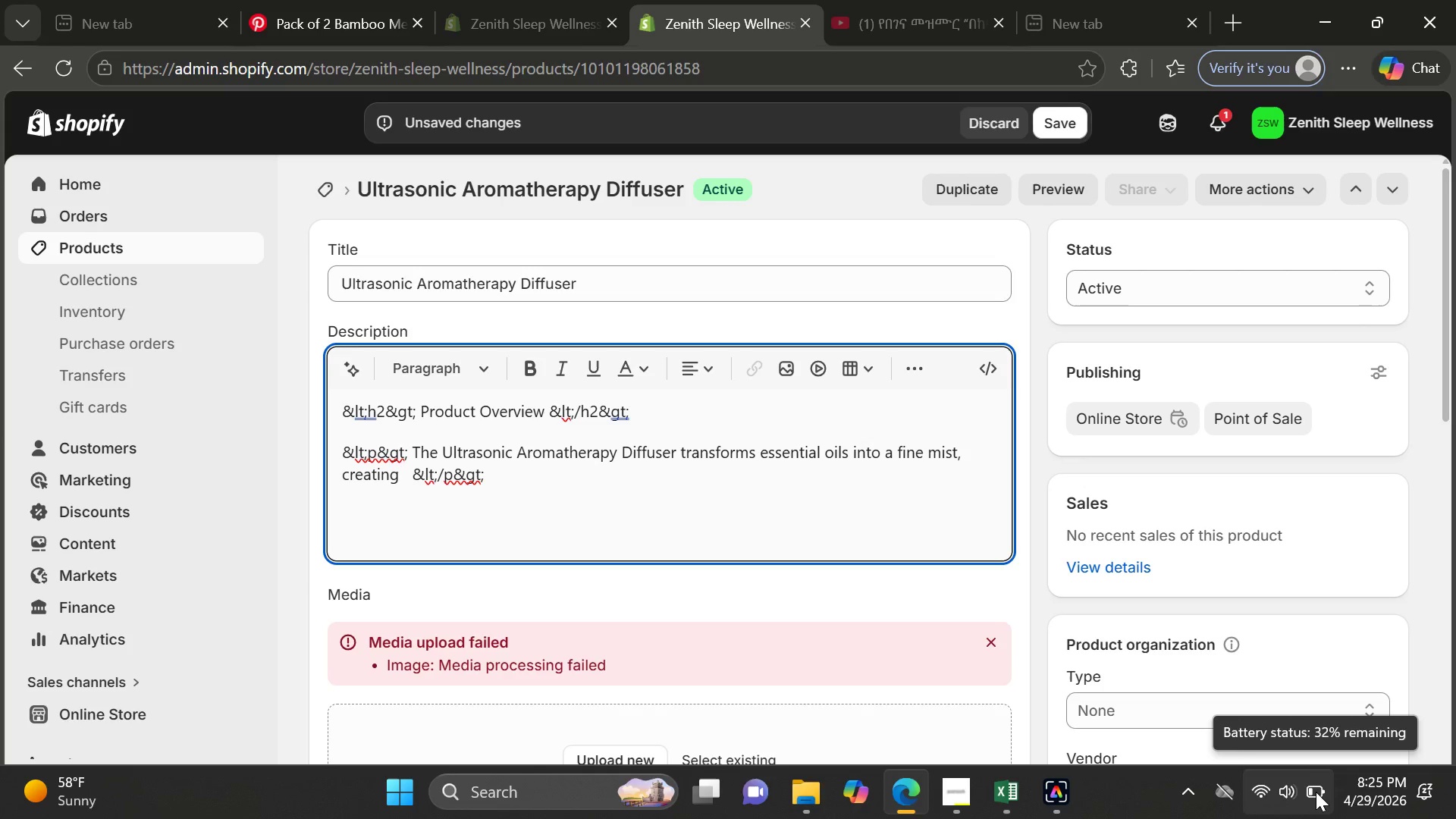 
wait(25.13)
 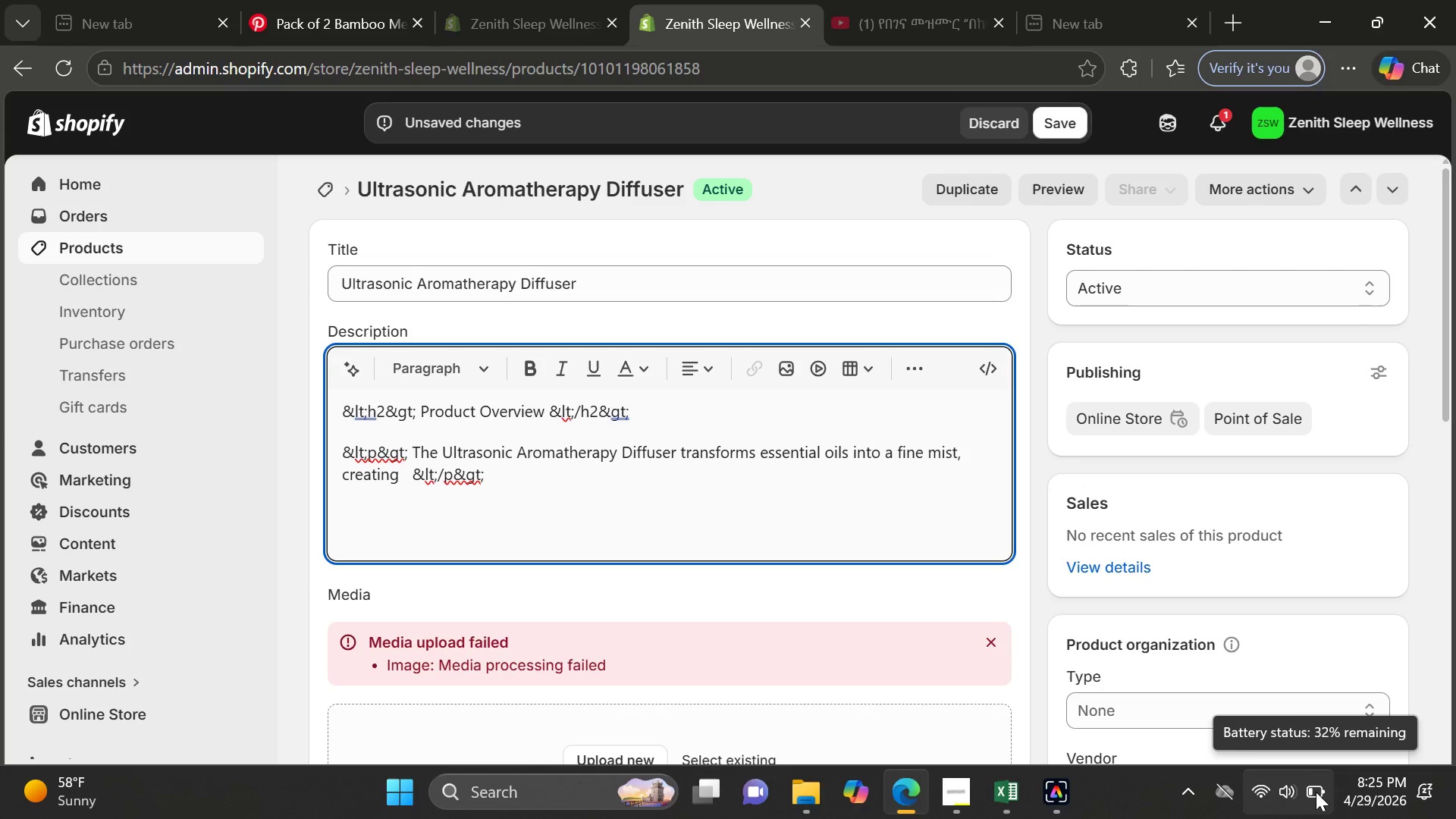 
mouse_move([1276, 763])
 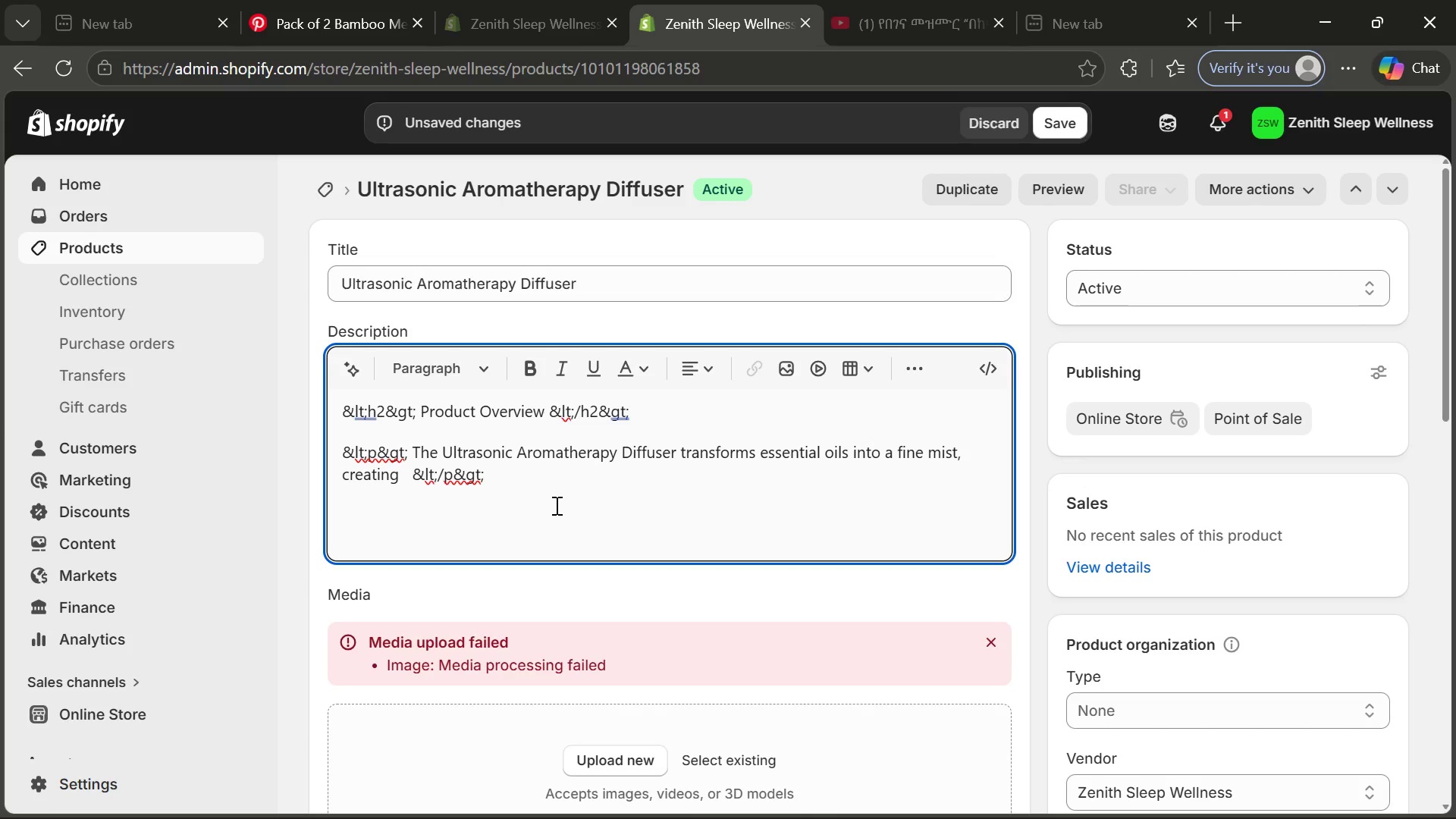 
wait(7.52)
 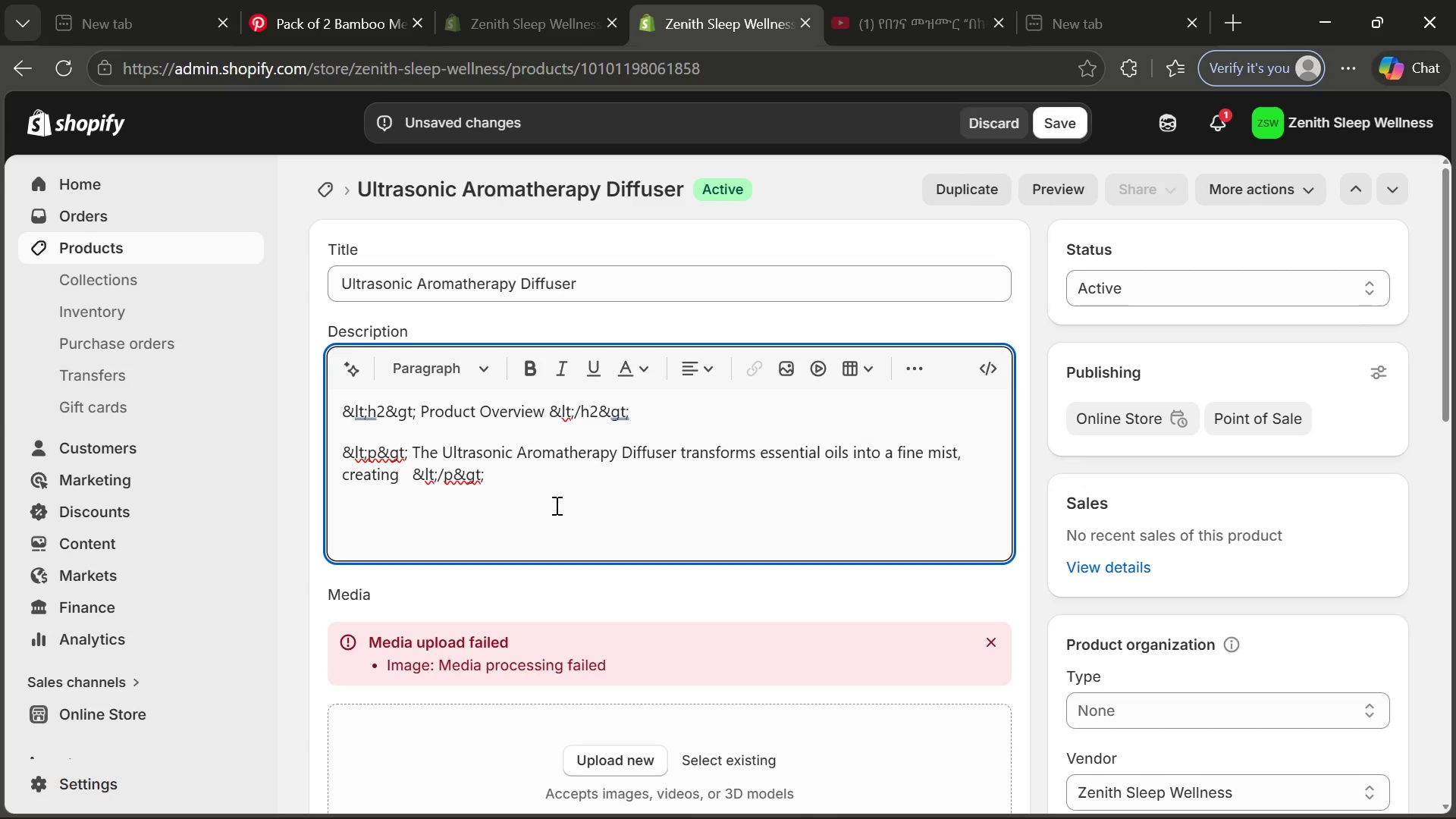 
type(ac)
key(Backspace)
type( calming sleep a)
key(Backspace)
 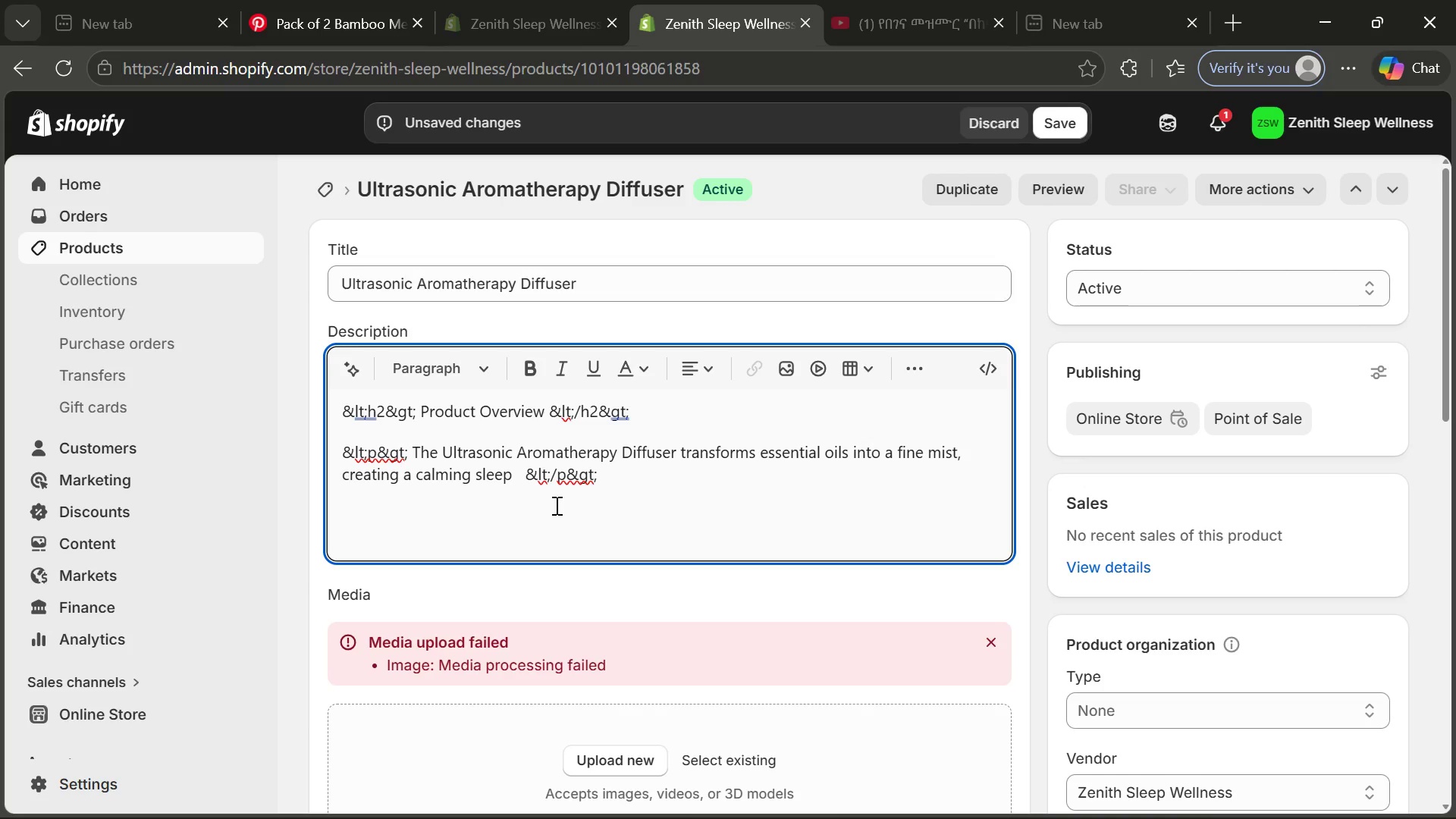 
type(environments)
key(Backspace)
type( that sy)
key(Backspace)
type(upports relaxation q)
key(Backspace)
type(and ste)
key(Backspace)
type(ree)
key(Backspace)
type(ss reduction.)
 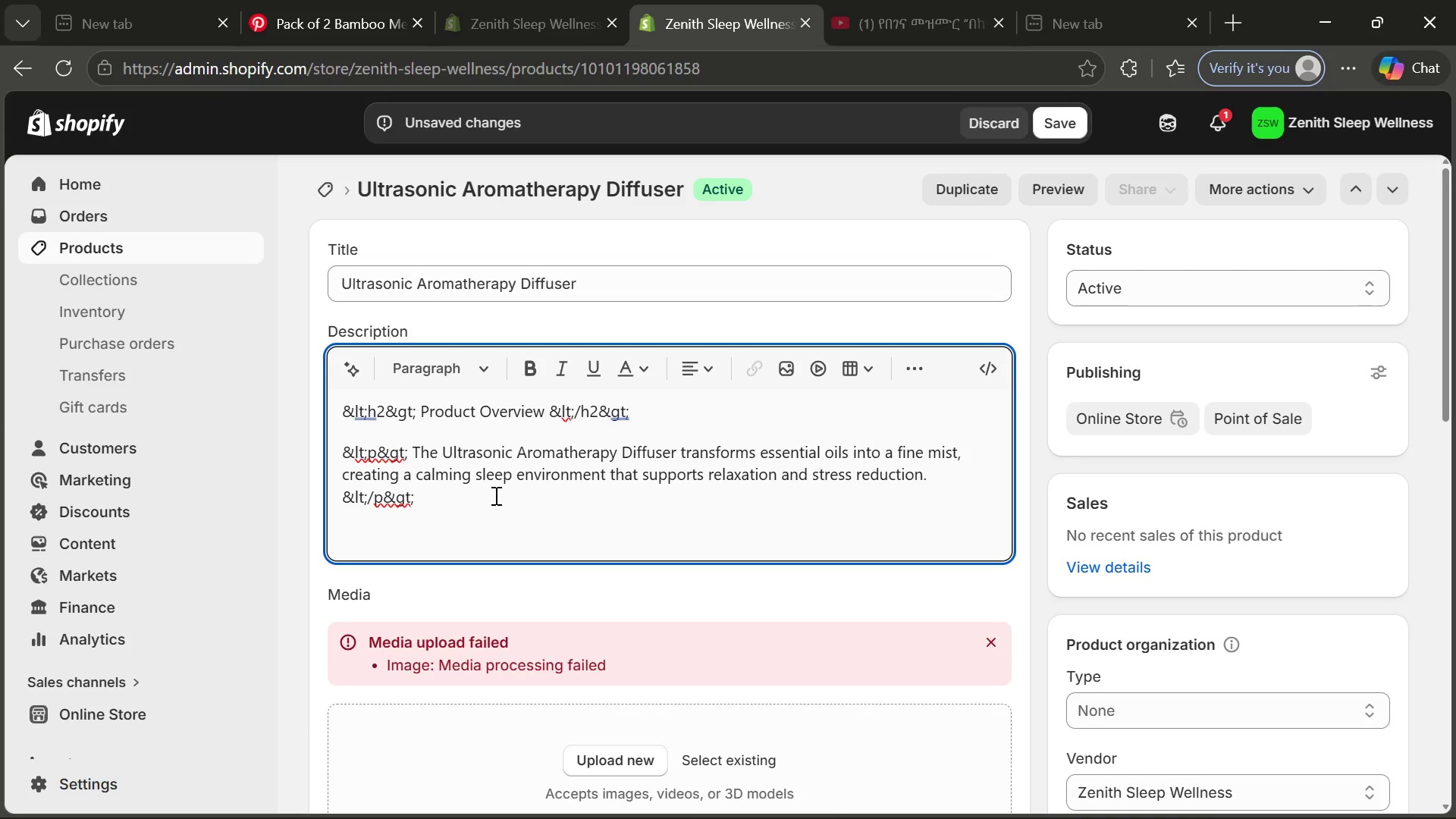 
left_click([492, 495])
 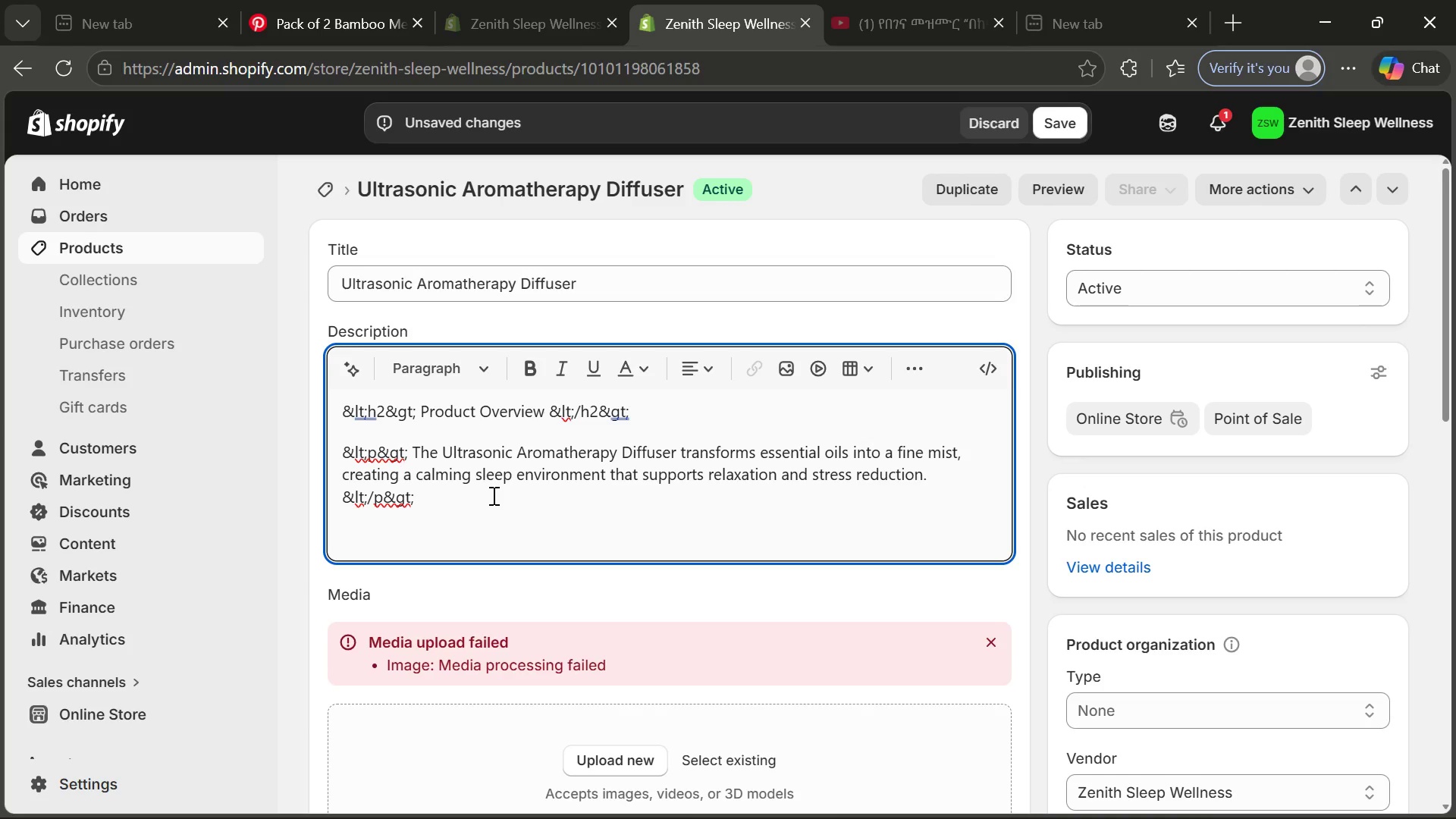 
left_click_drag(start_coordinate=[492, 495], to_coordinate=[305, 397])
 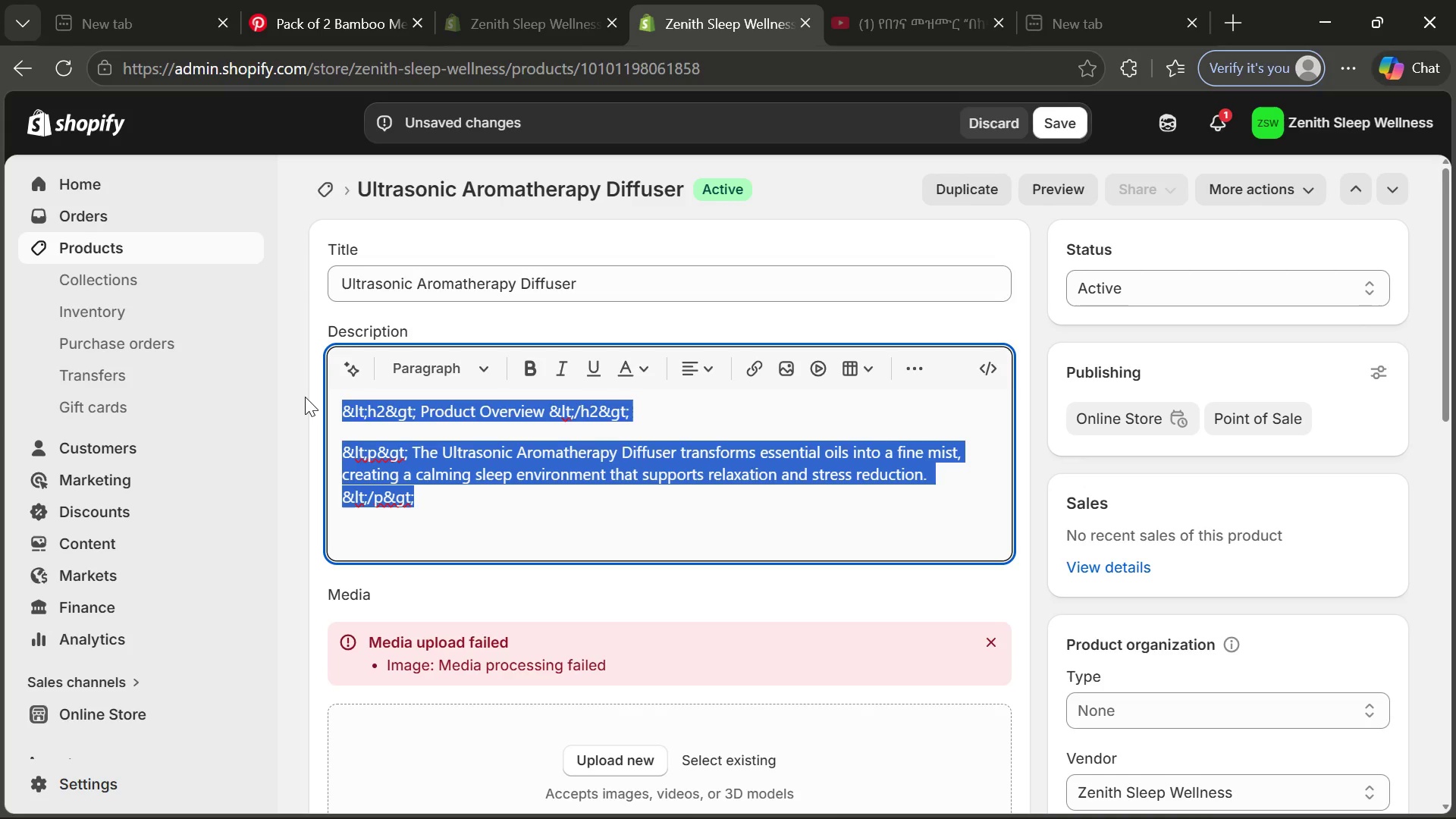 
key(Control+ControlLeft)
 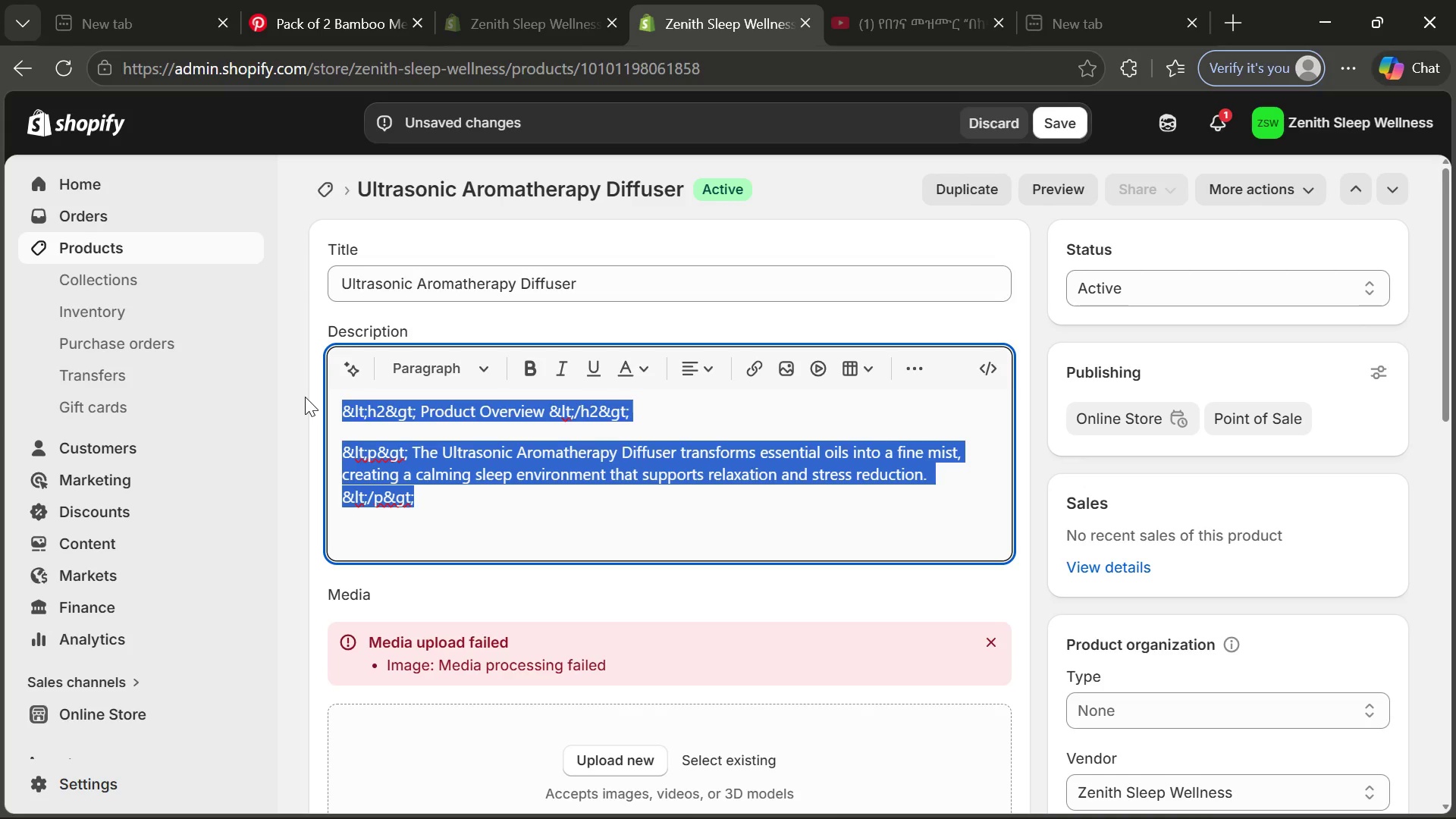 
key(Control+C)
 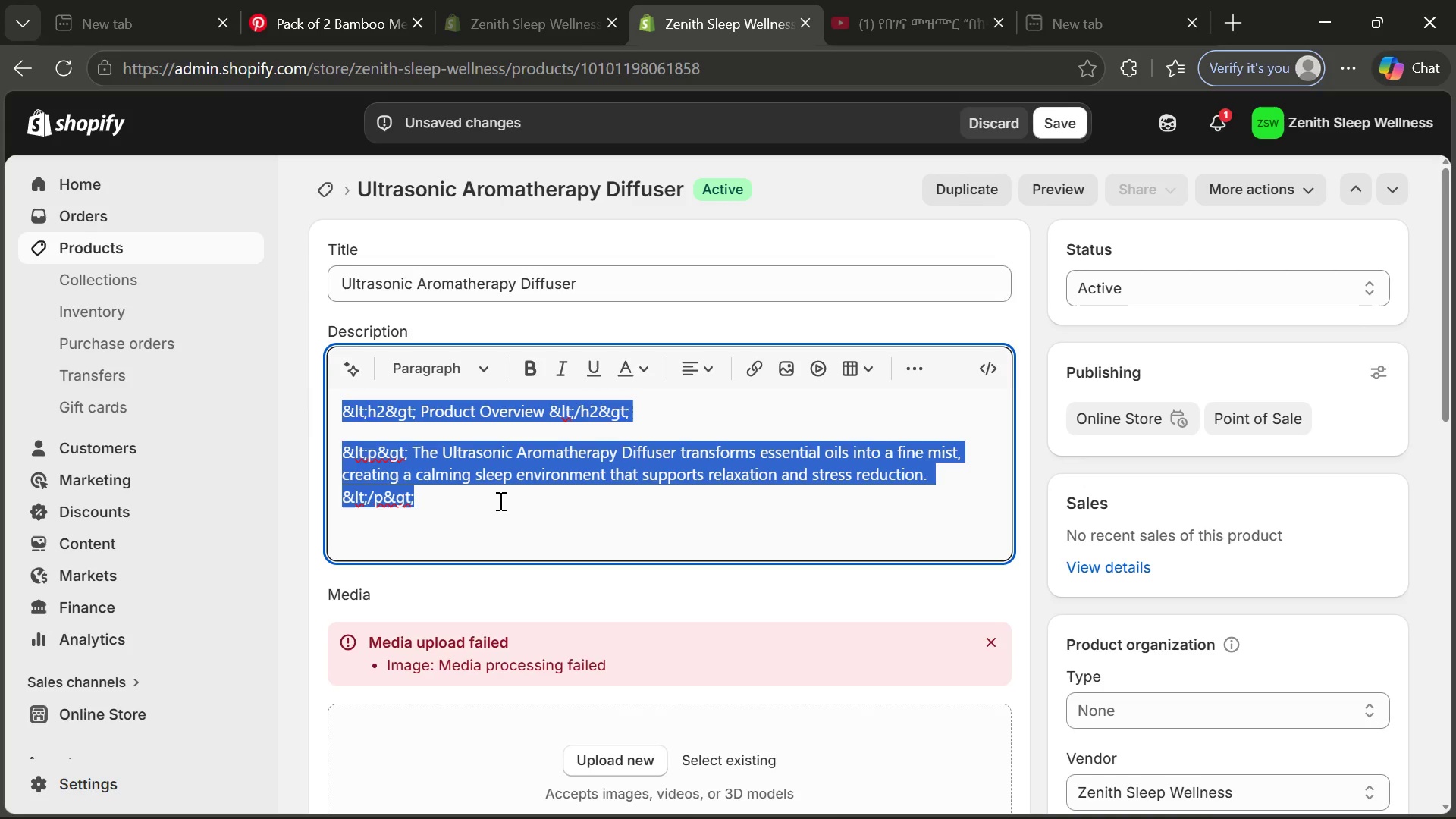 
left_click([492, 508])
 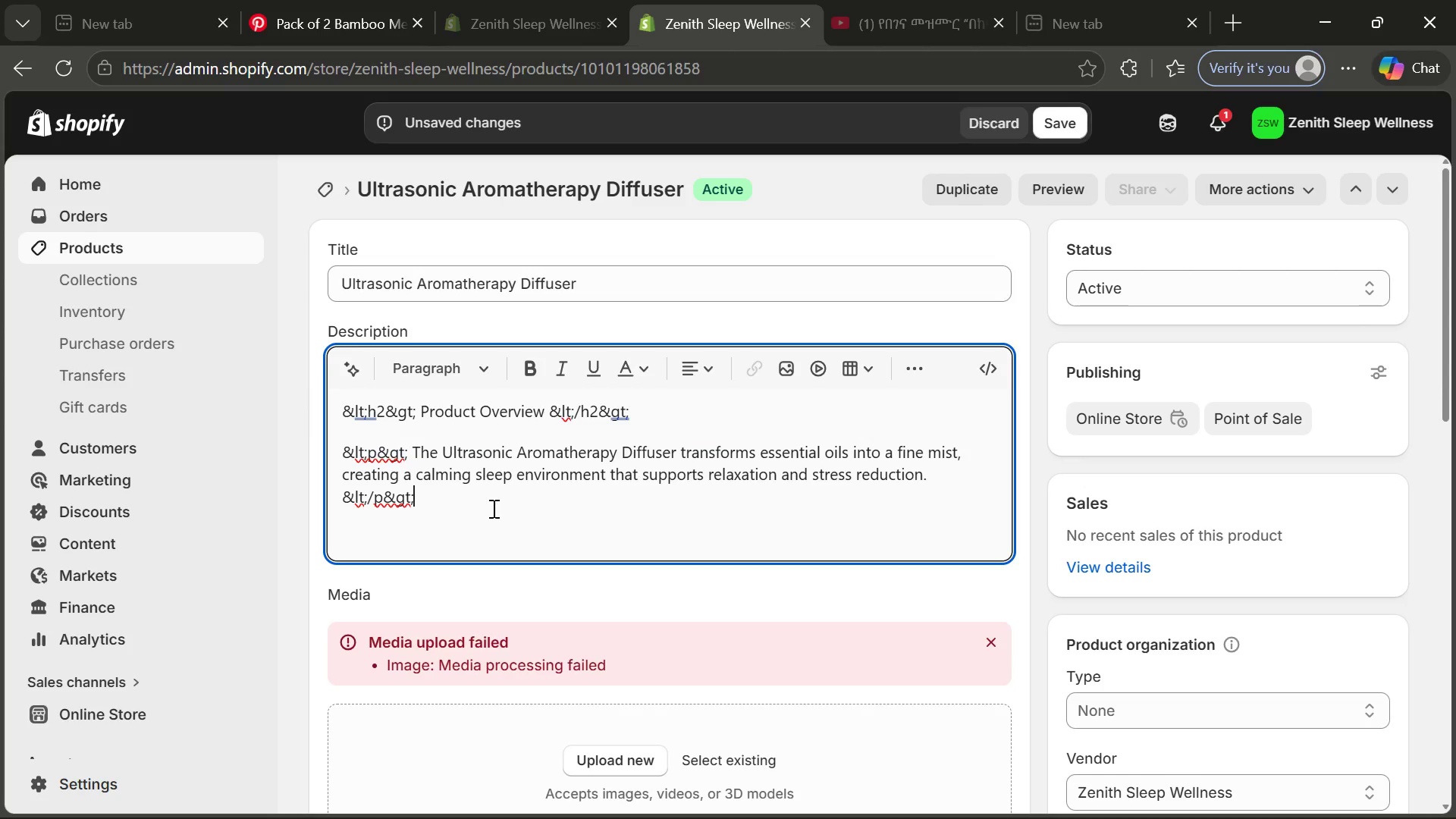 
key(Enter)
 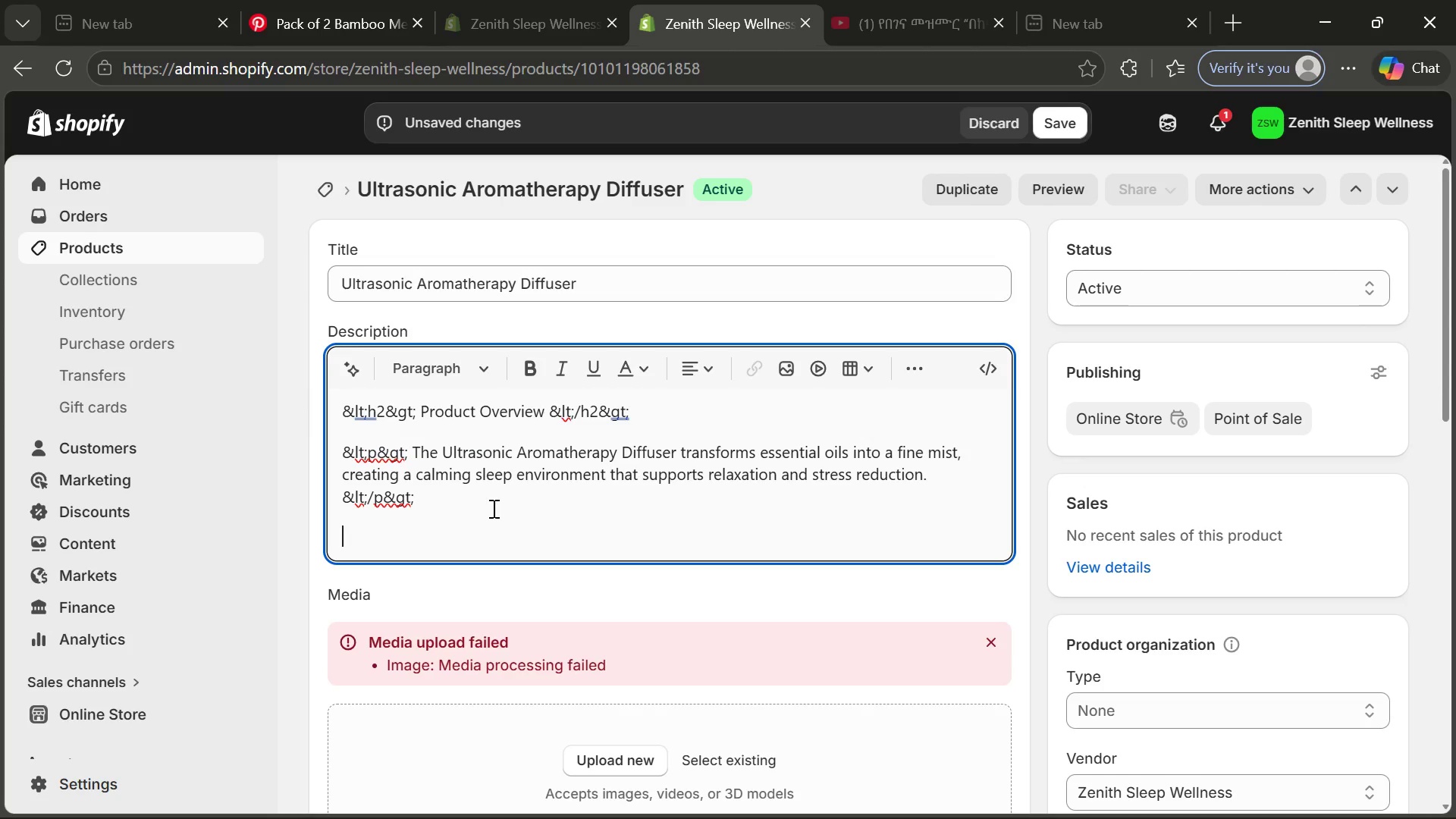 
key(Control+V)
 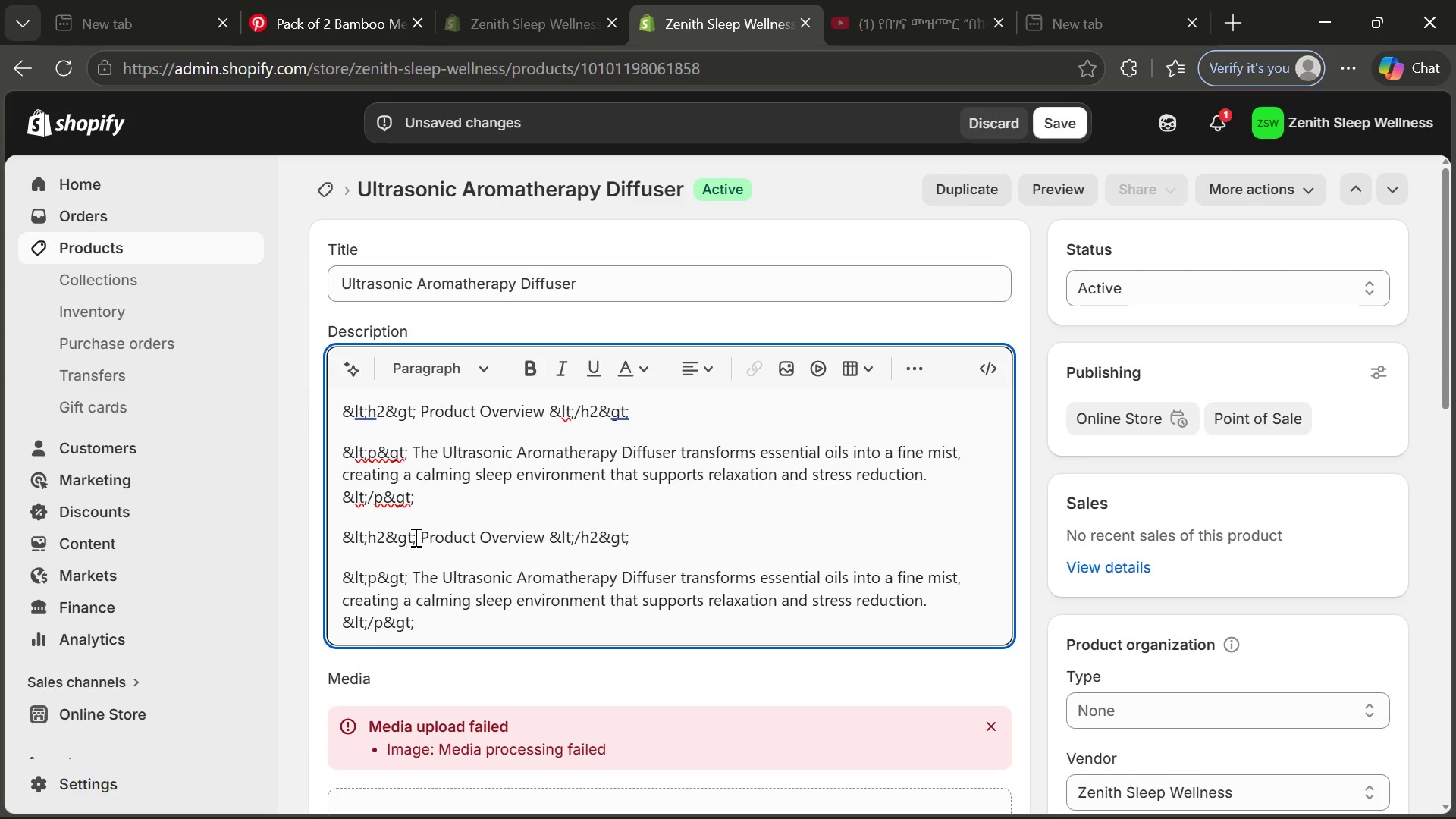 
left_click_drag(start_coordinate=[419, 537], to_coordinate=[547, 543])
 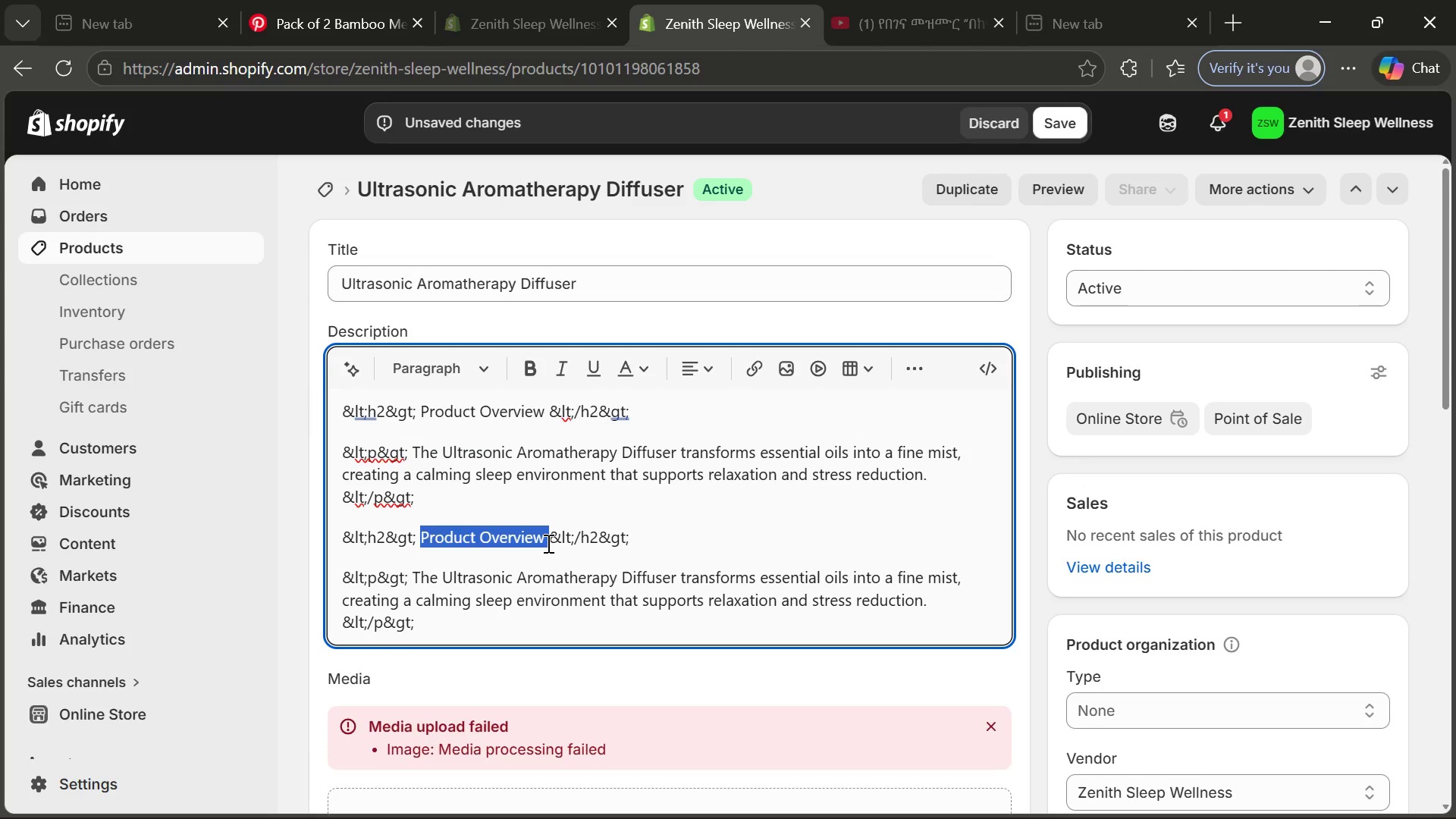 
type(Sleep Br)
key(Backspace)
type(enefits )
 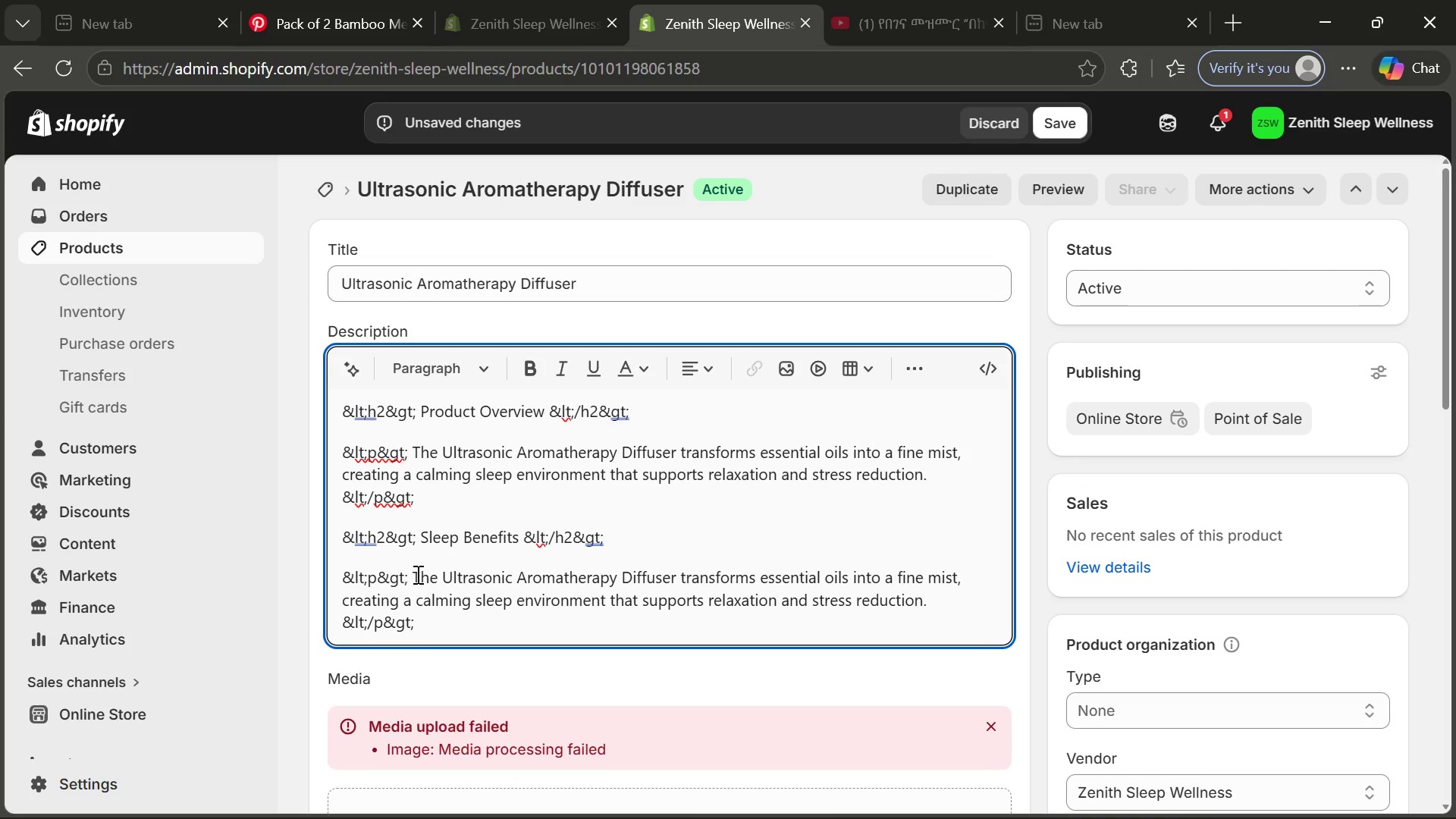 
left_click_drag(start_coordinate=[413, 569], to_coordinate=[950, 600])
 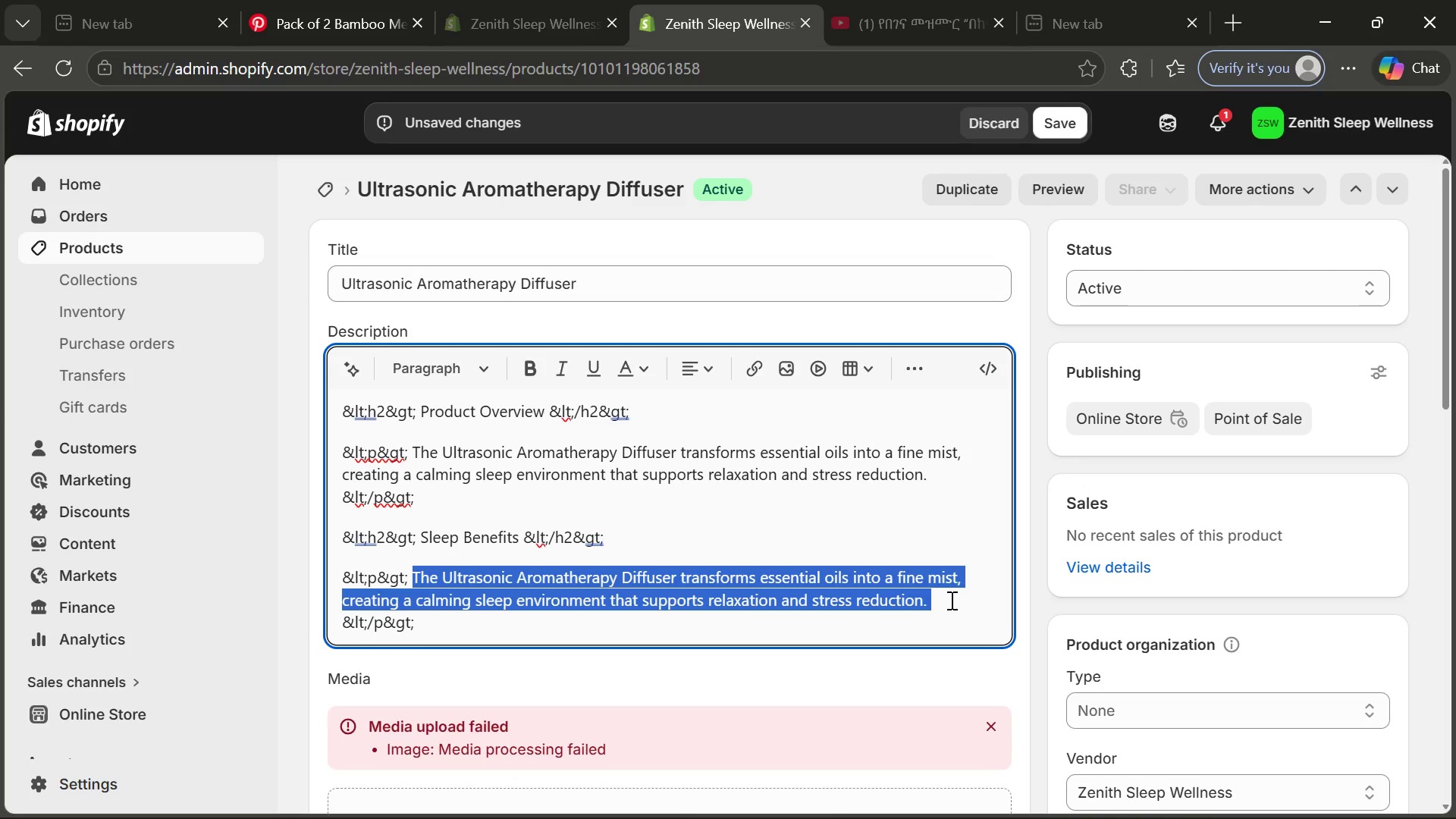 
key(Backspace)
 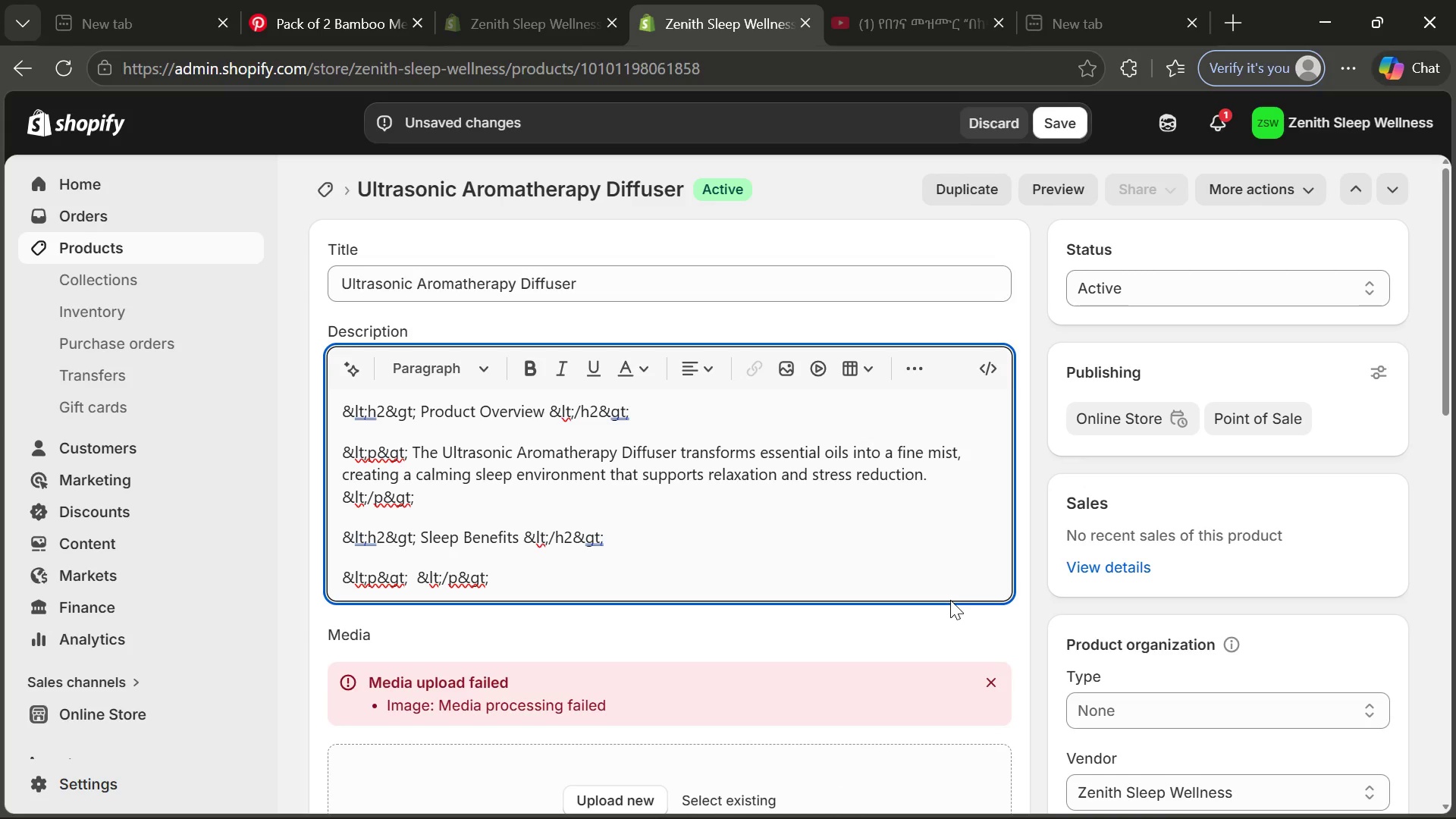 
type(Aromatherapy has been shown to reduce cot)
key(Backspace)
type(rtisol levels, immprove breathing comfort )
key(Backspace)
type(, and prepare)
 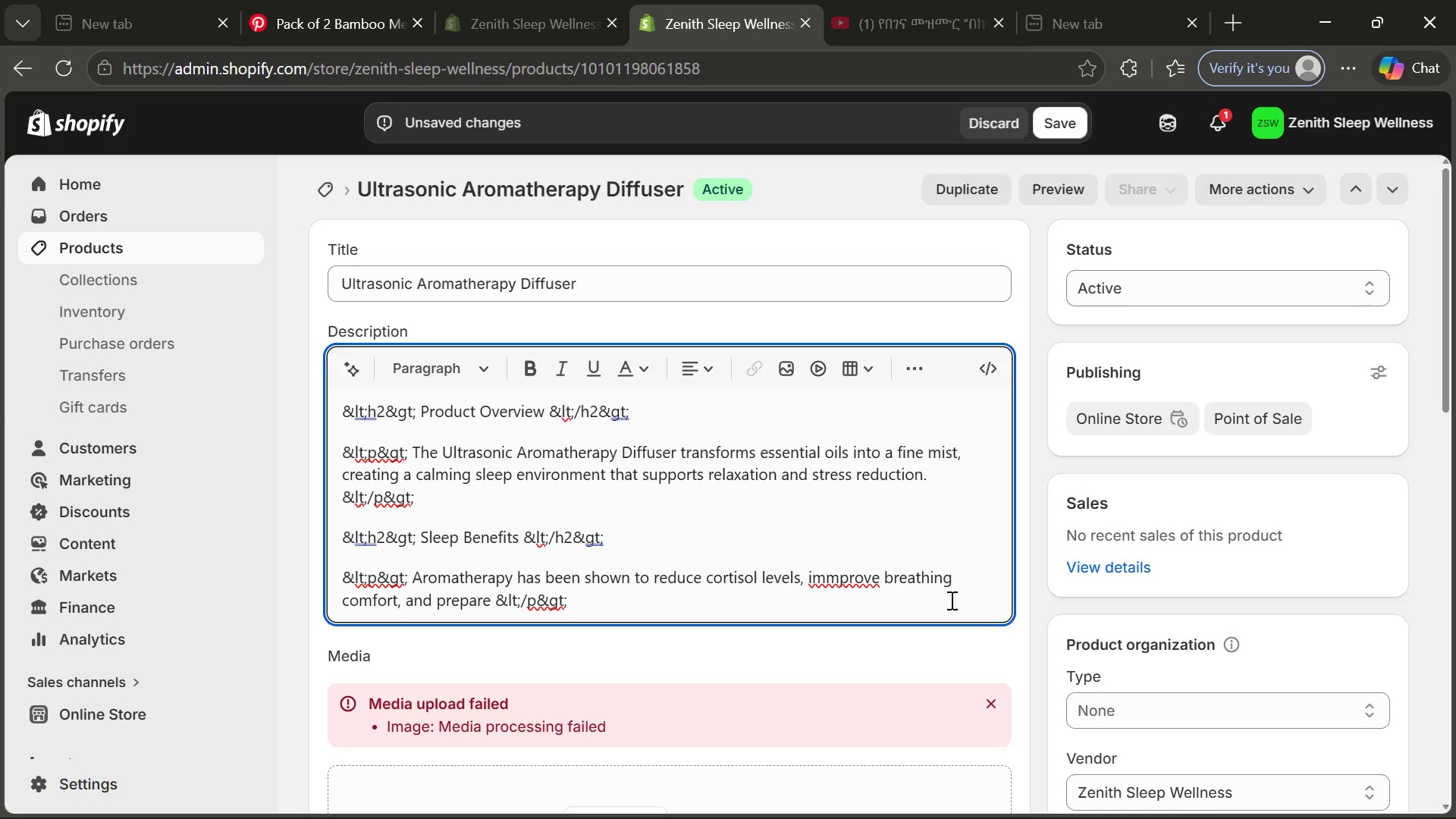 
wait(5.02)
 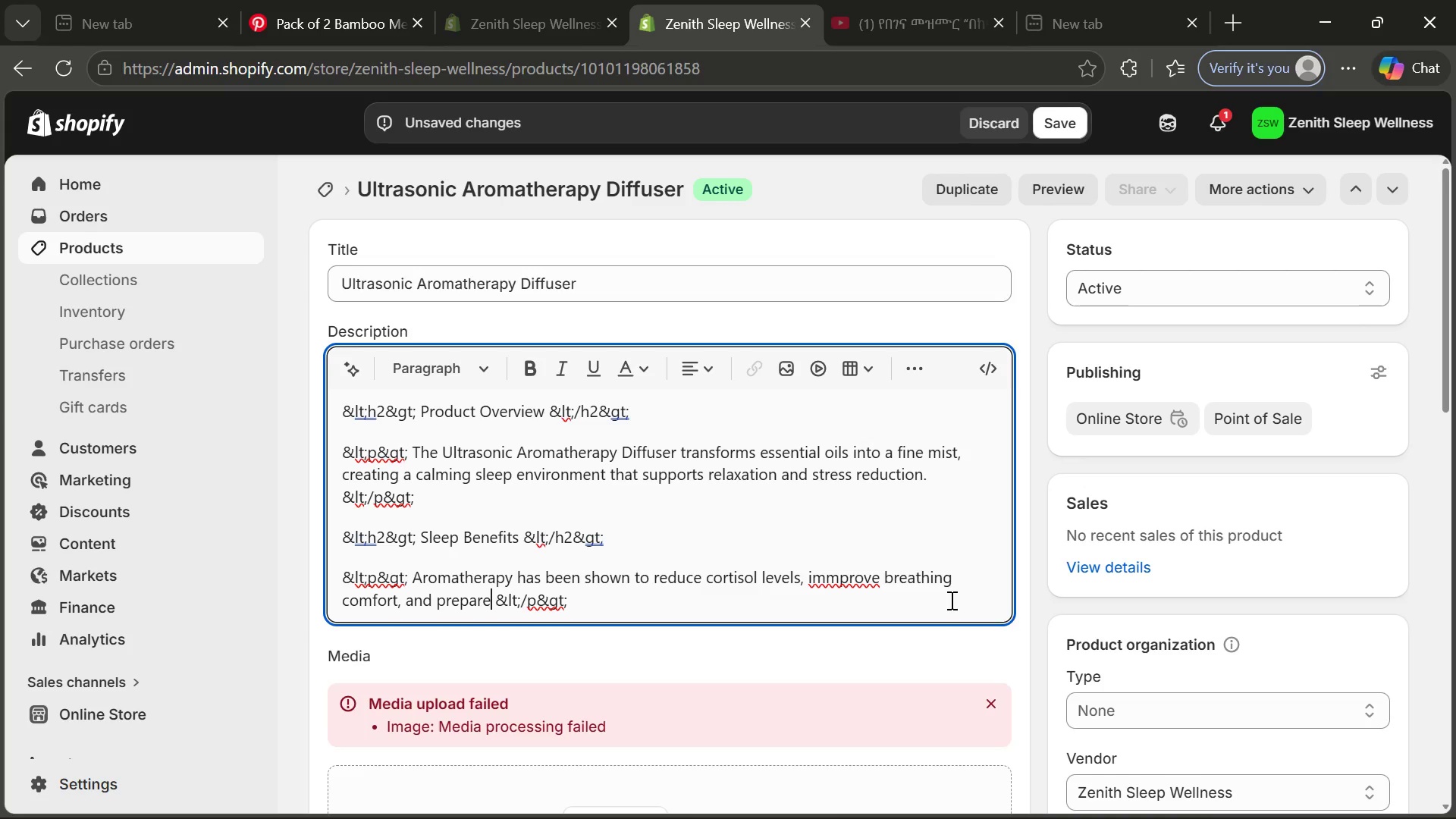 
type( the mind for sleep )
 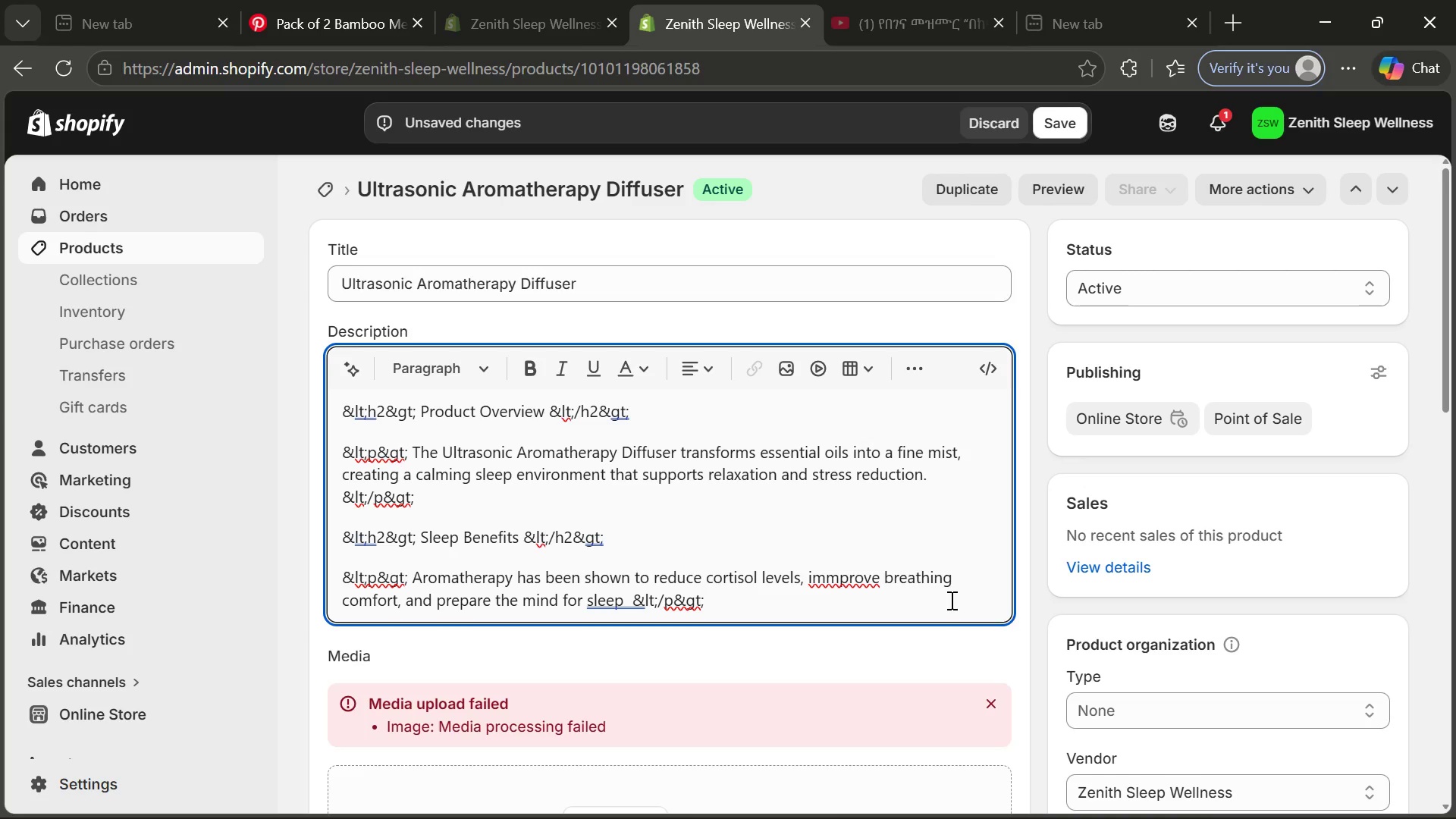 
key(Backspace)
type(. It is highly effective h)
key(Backspace)
type(when used wiy)
key(Backspace)
type(th a)
key(Backspace)
type(lavender or calming essentials)
key(Backspace)
type( oils.)
 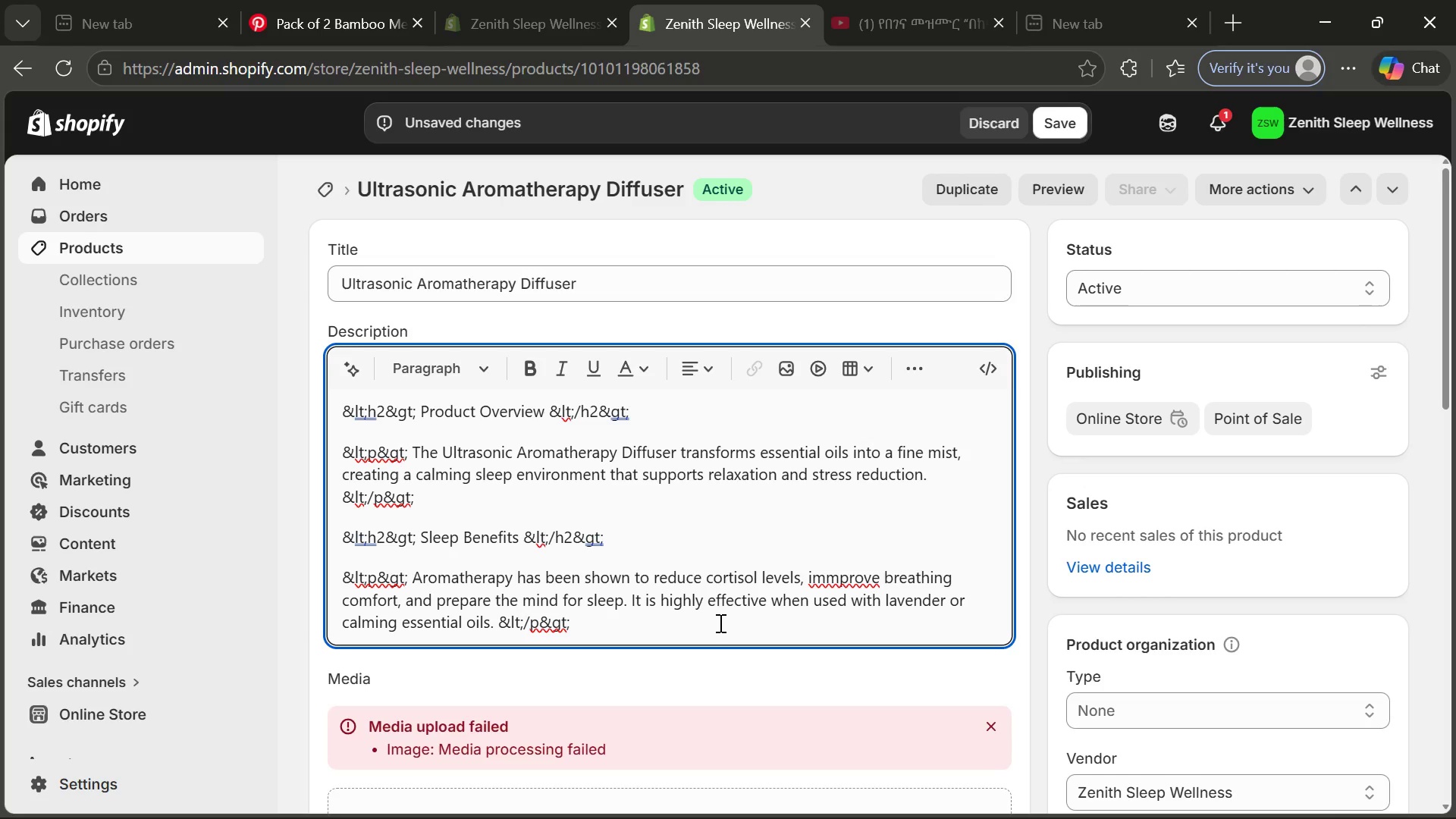 
left_click_drag(start_coordinate=[655, 620], to_coordinate=[338, 534])
 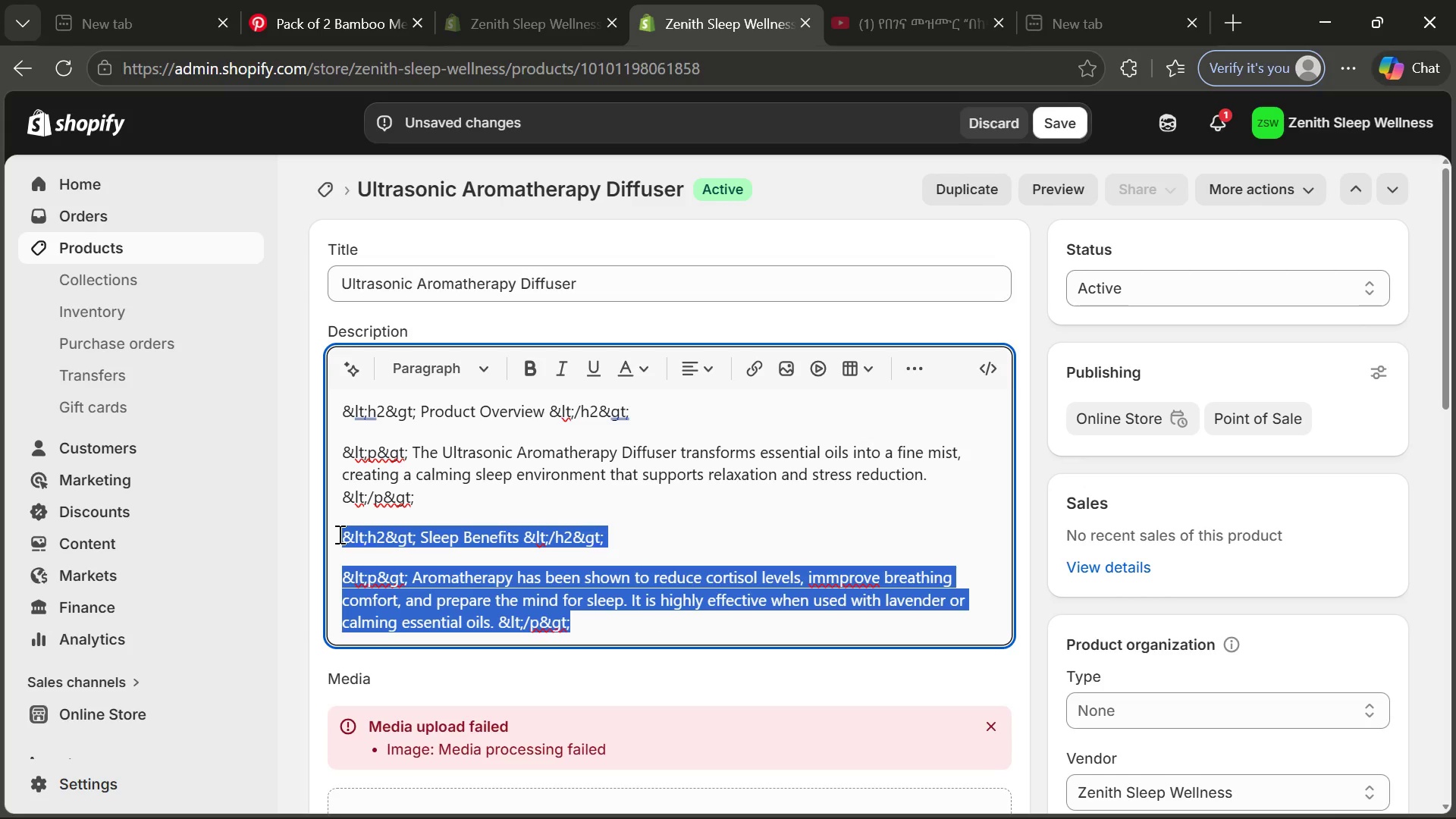 
key(Control+C)
 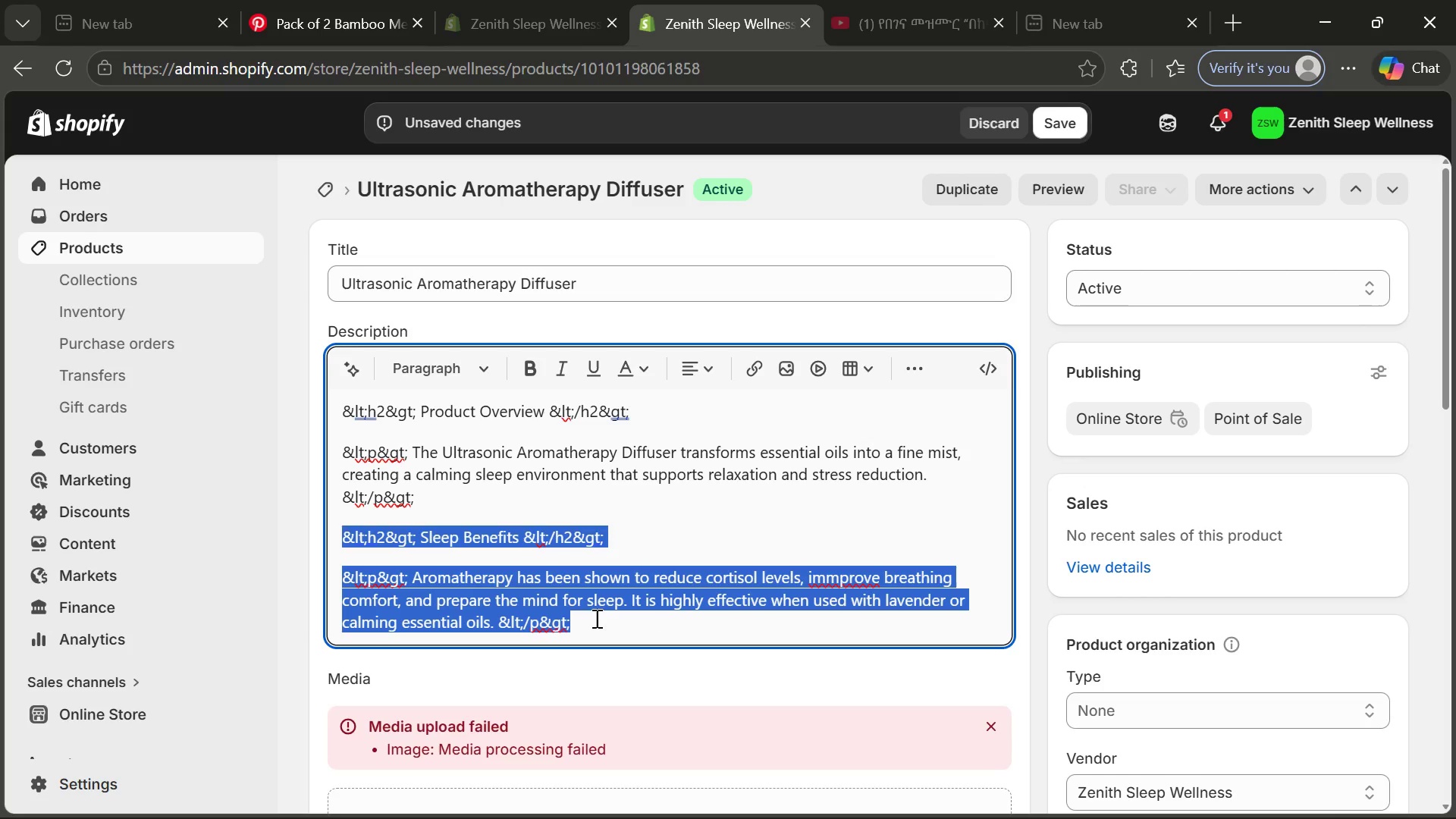 
left_click([595, 626])
 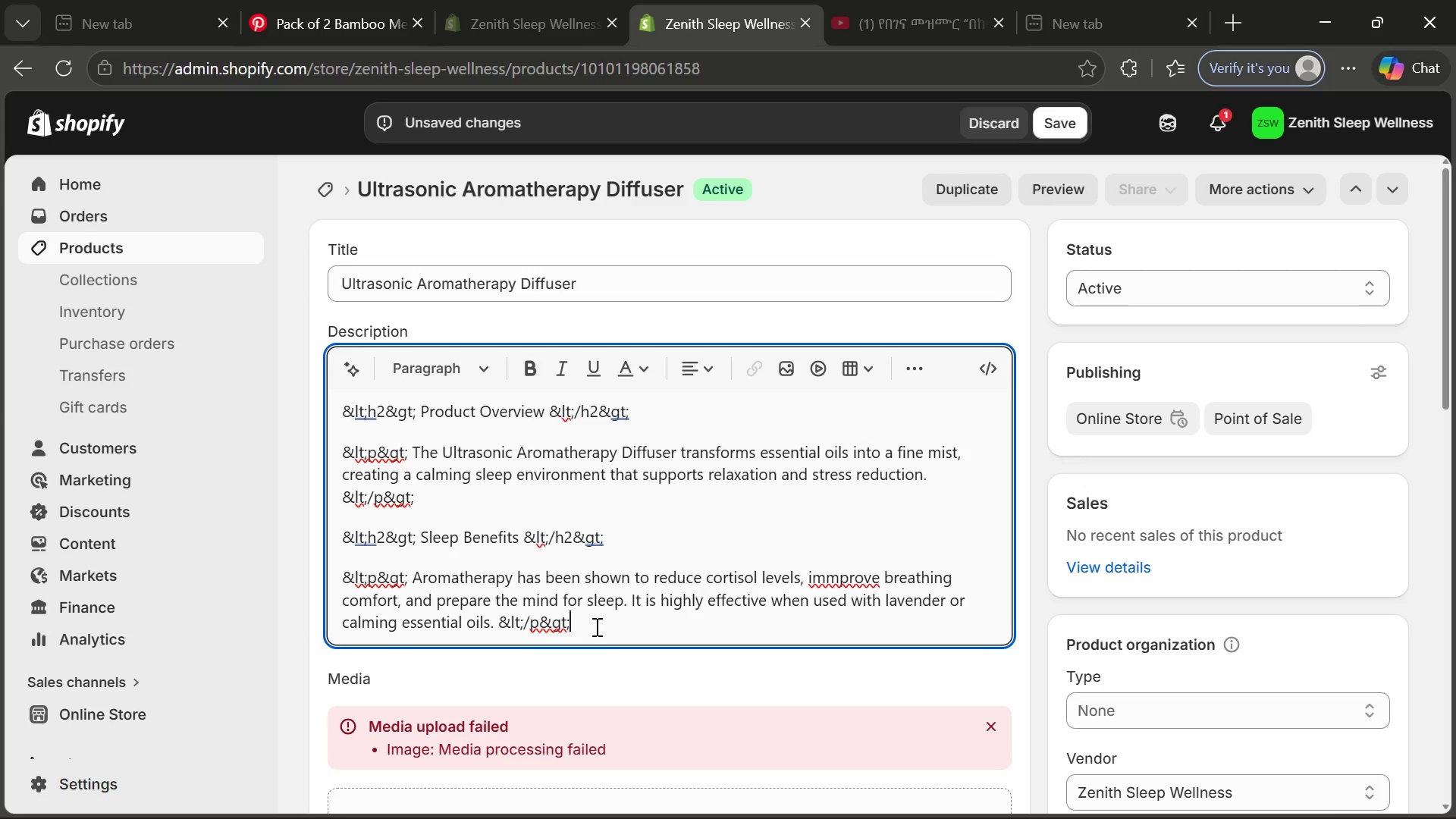 
key(Enter)
 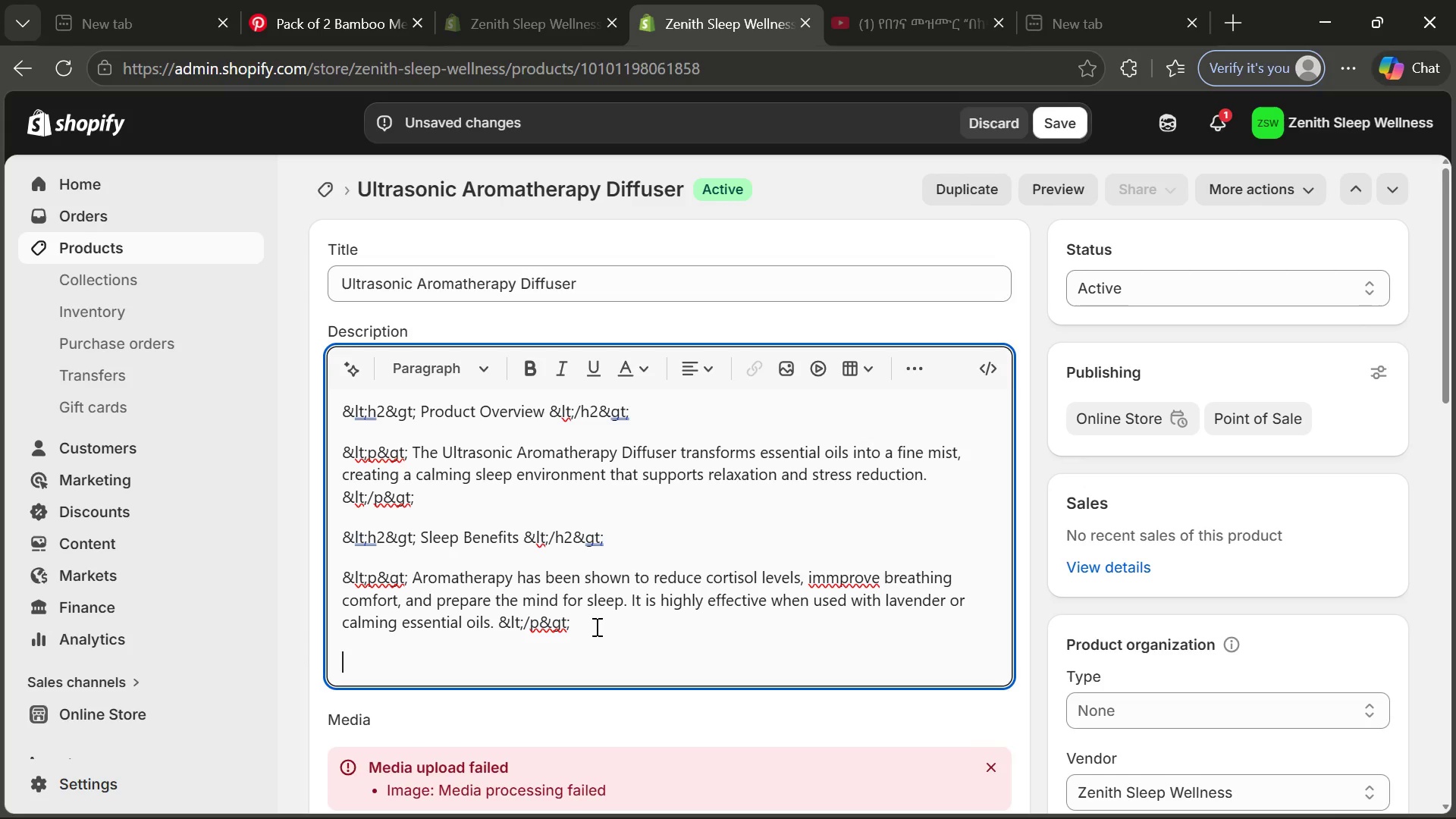 
key(Control+ControlLeft)
 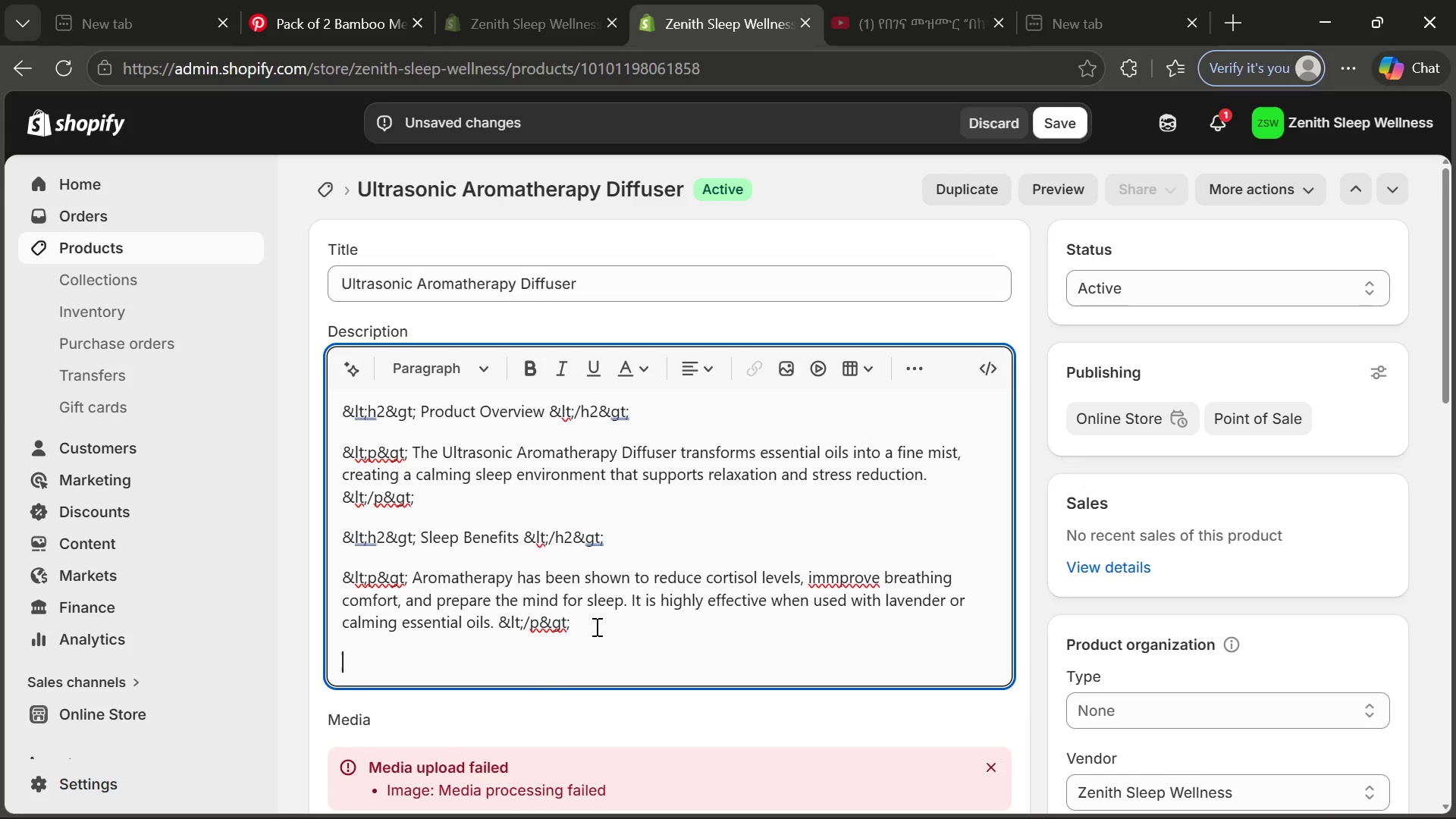 
key(Control+V)
 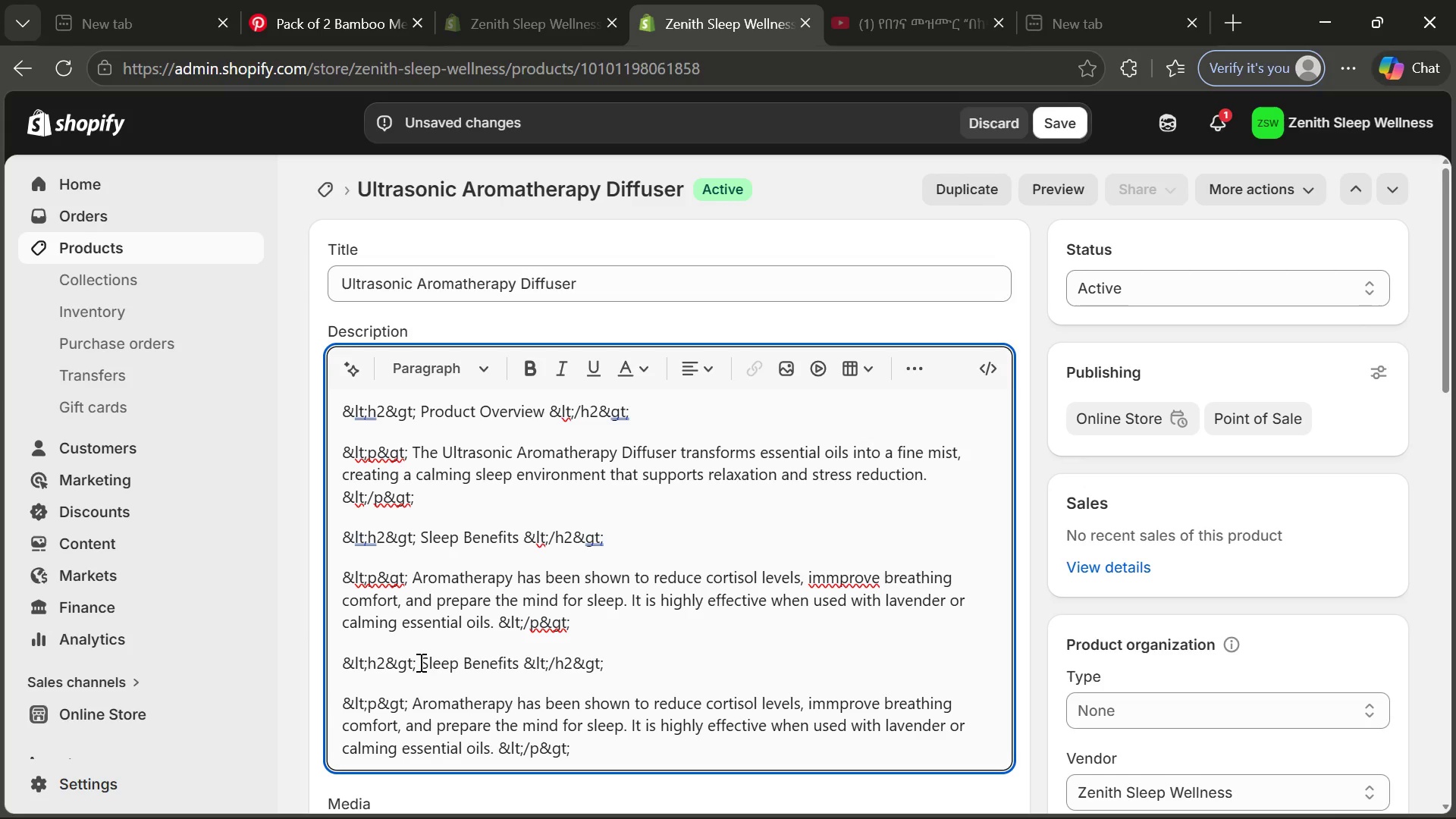 
left_click_drag(start_coordinate=[419, 662], to_coordinate=[521, 661])
 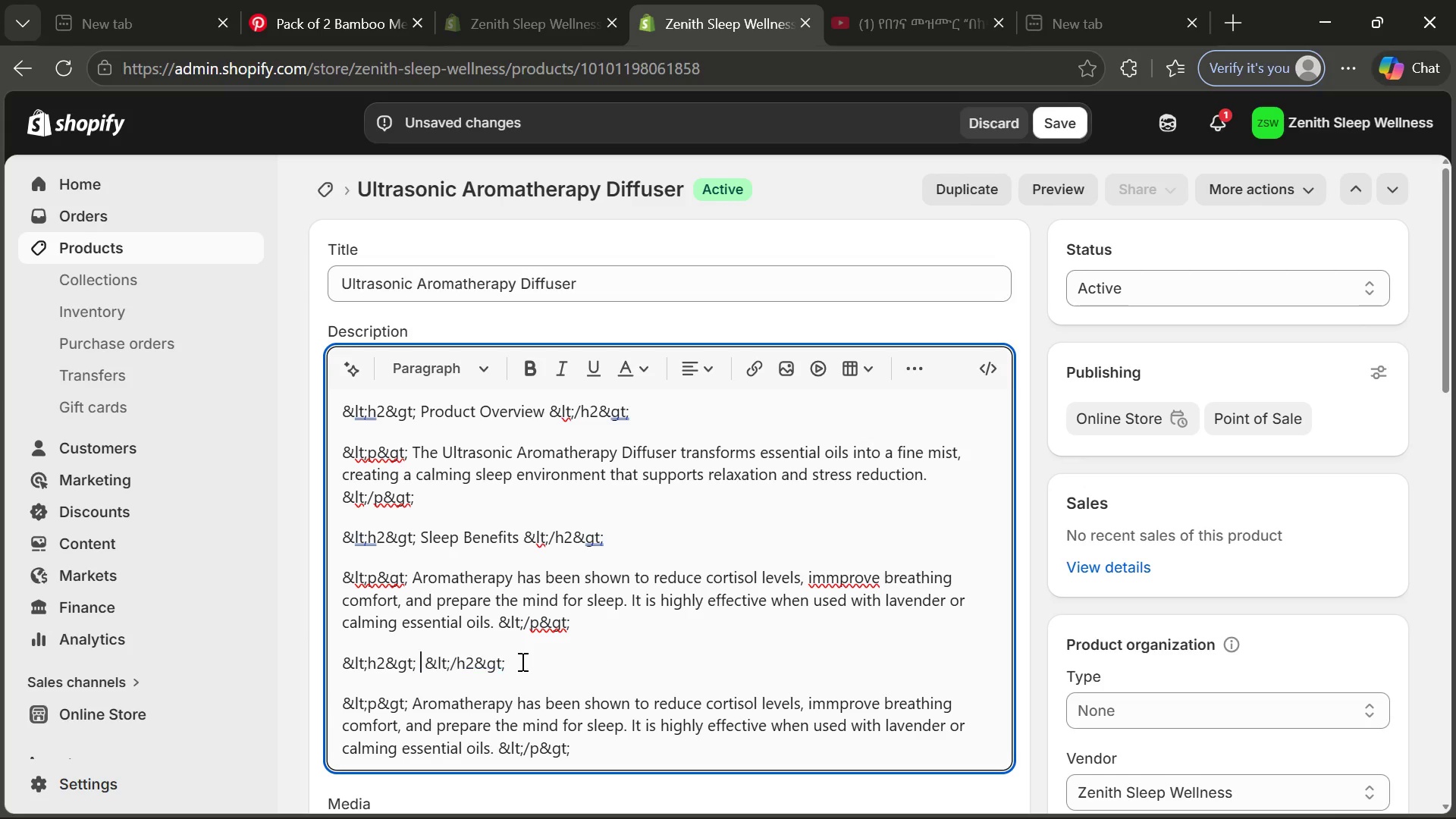 
key(Backspace)
type(Features)
 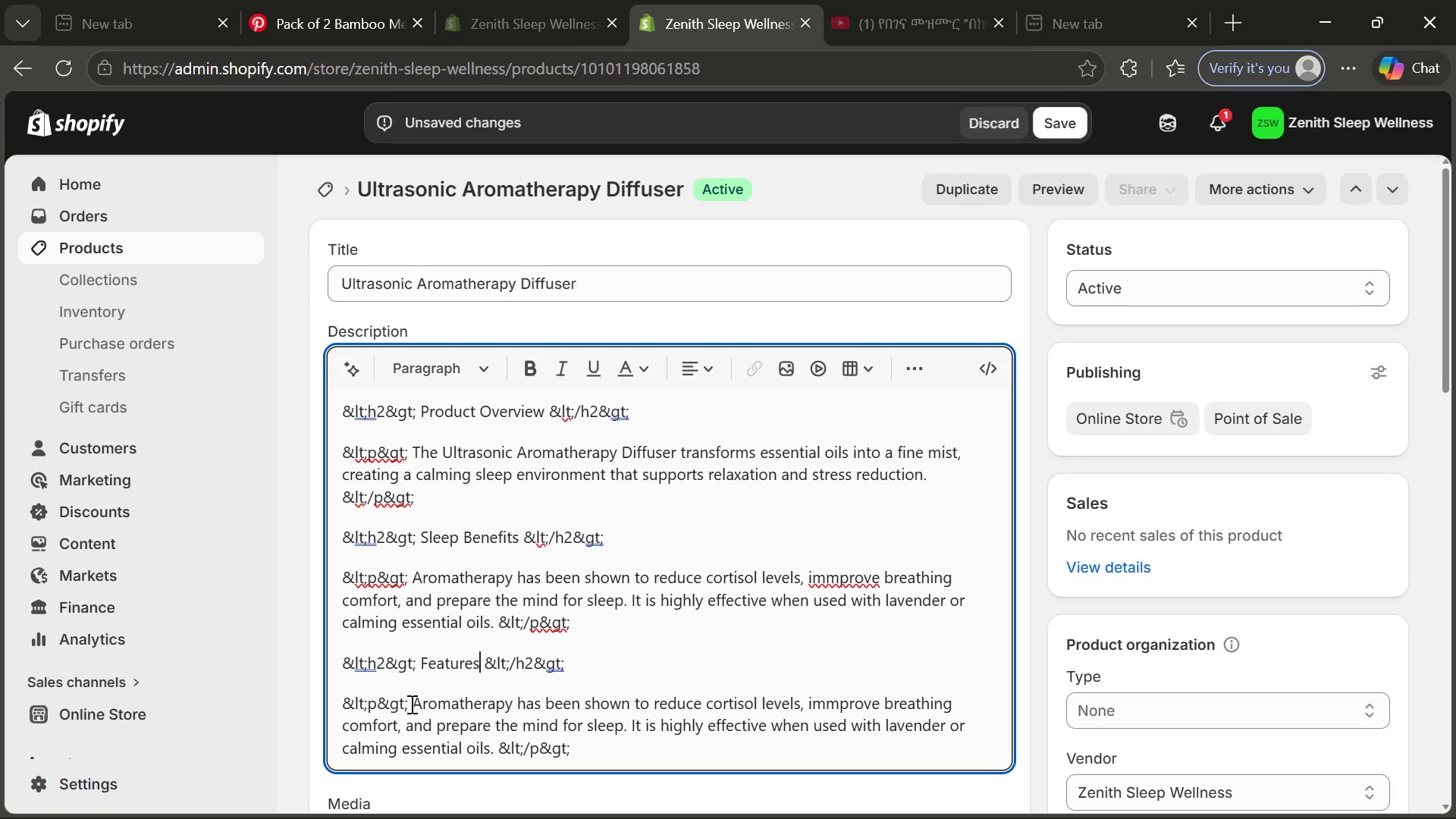 
left_click_drag(start_coordinate=[413, 703], to_coordinate=[493, 746])
 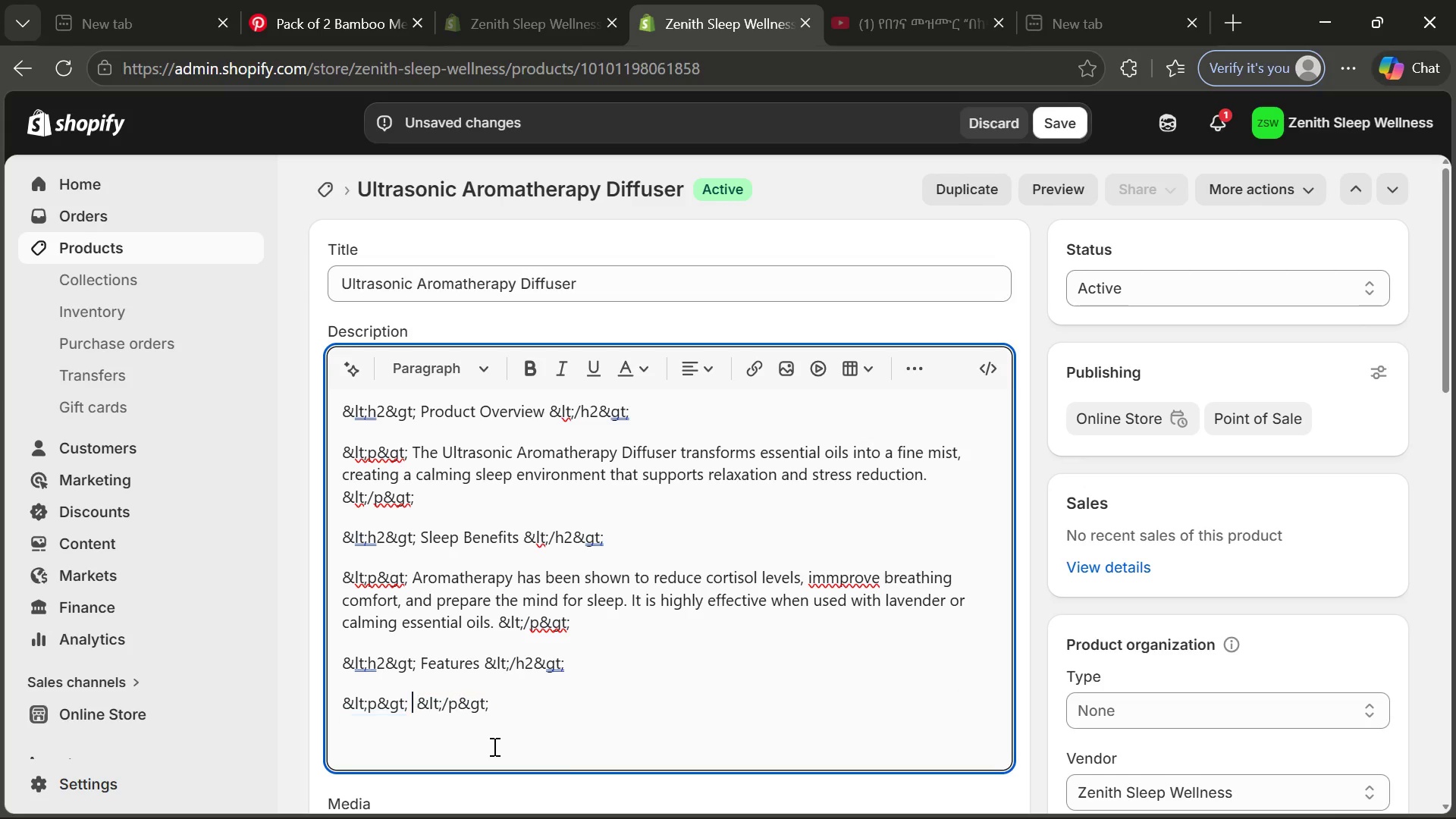 
key(Backspace)
 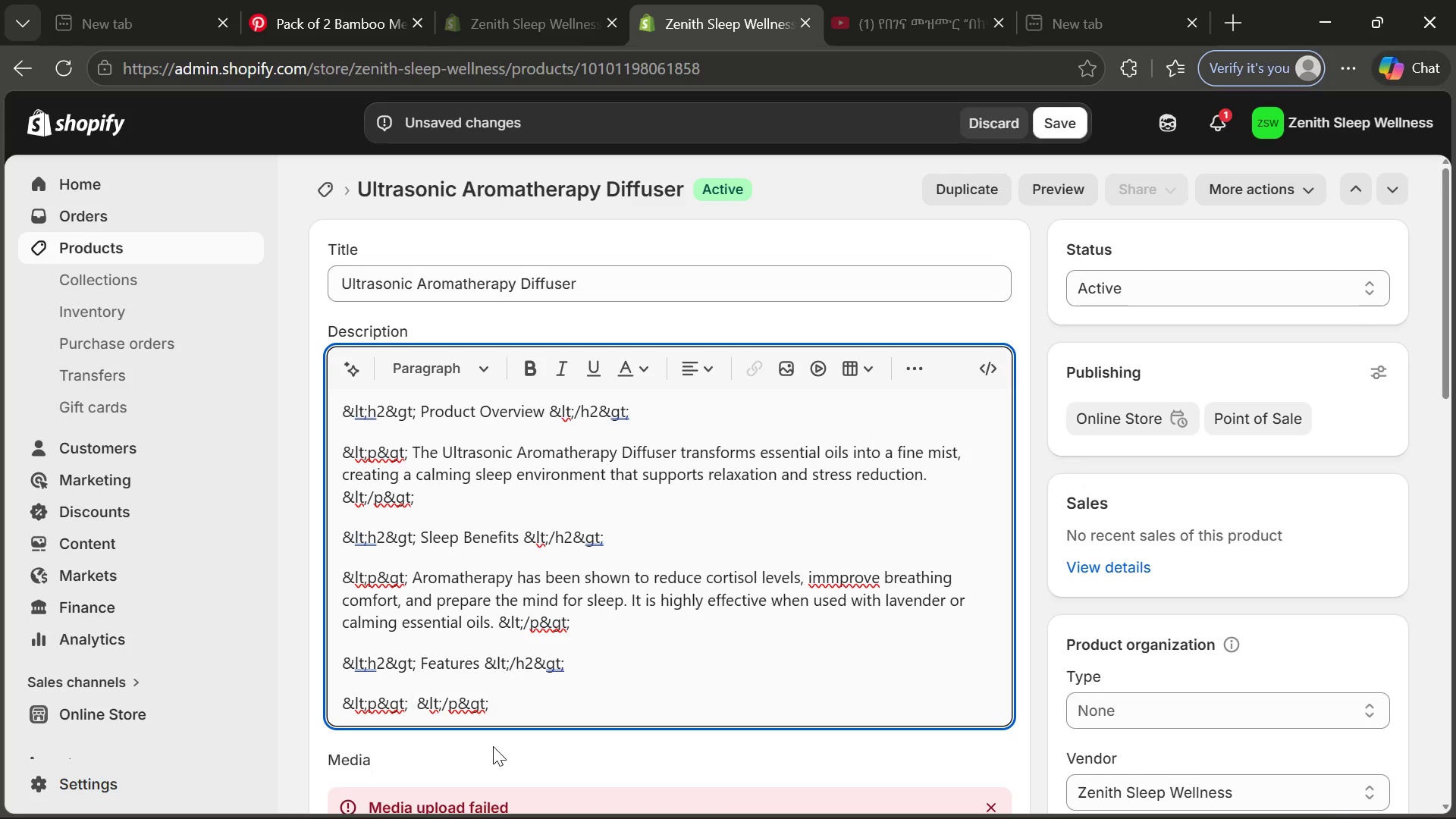 
type(Silent ultrasonic technology and soft lighting make it ideal for nighttime use and sleep hygiene improvement. )
key(Backspace)
 